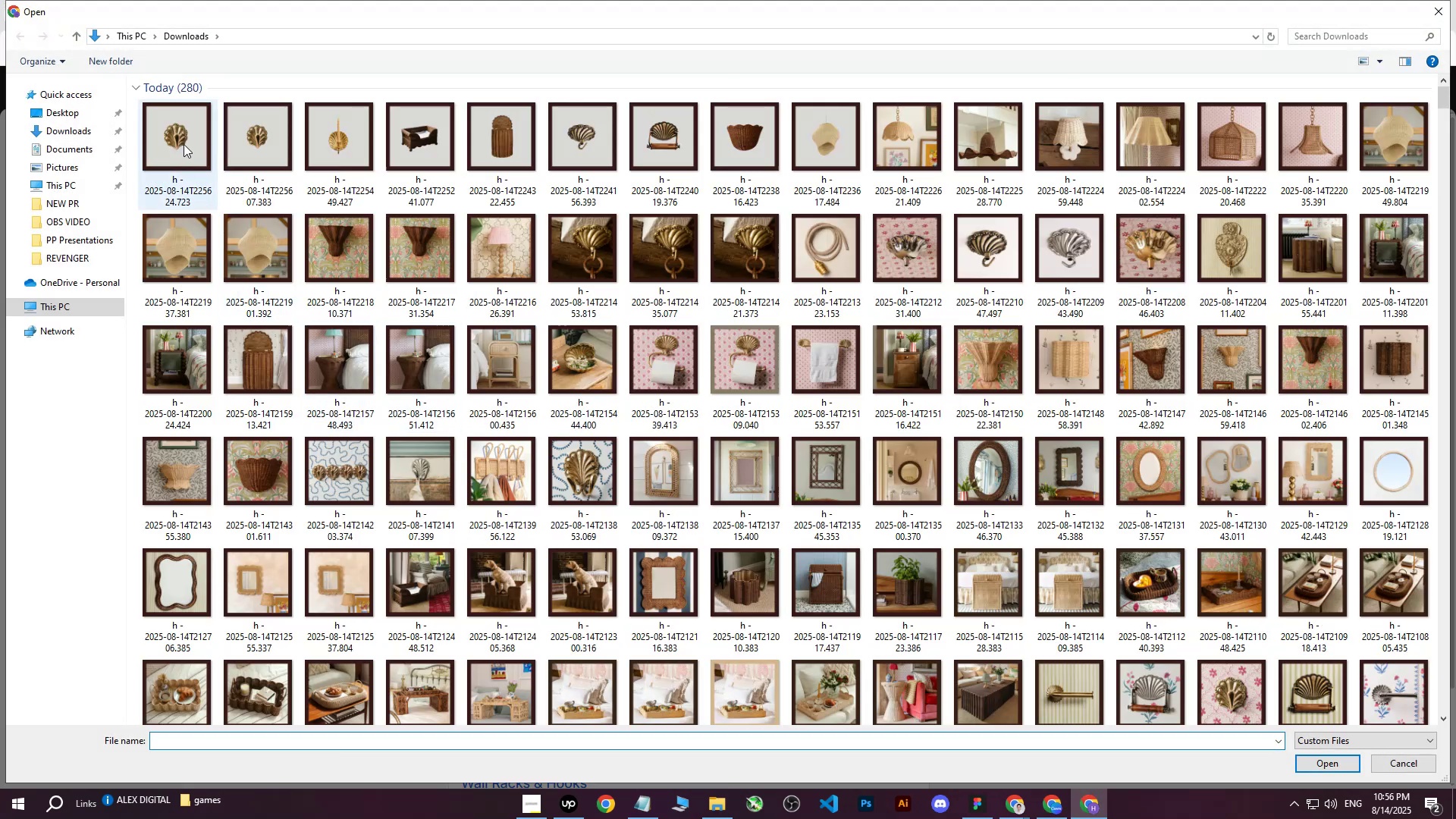 
left_click([183, 143])
 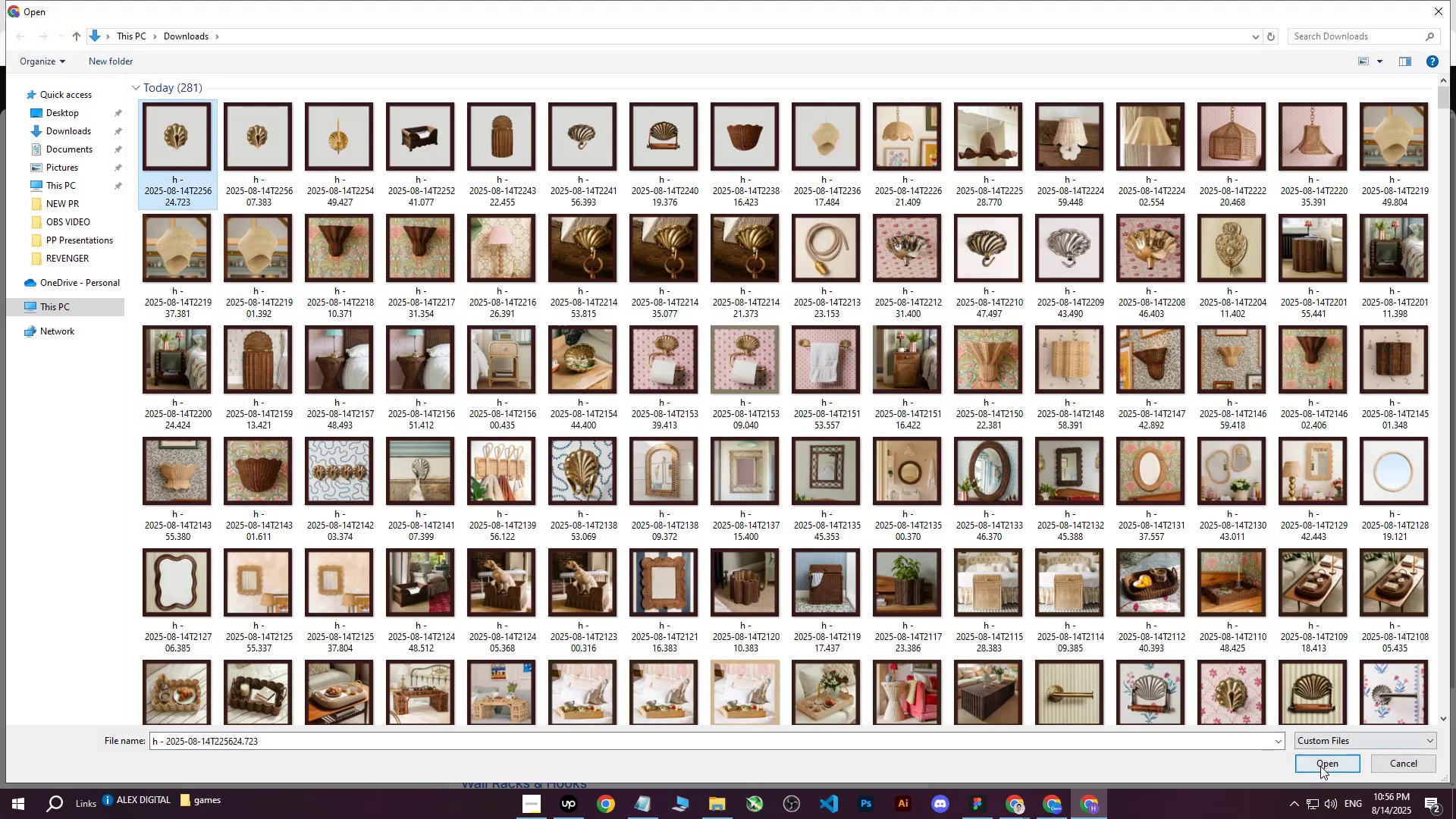 
left_click([1320, 766])
 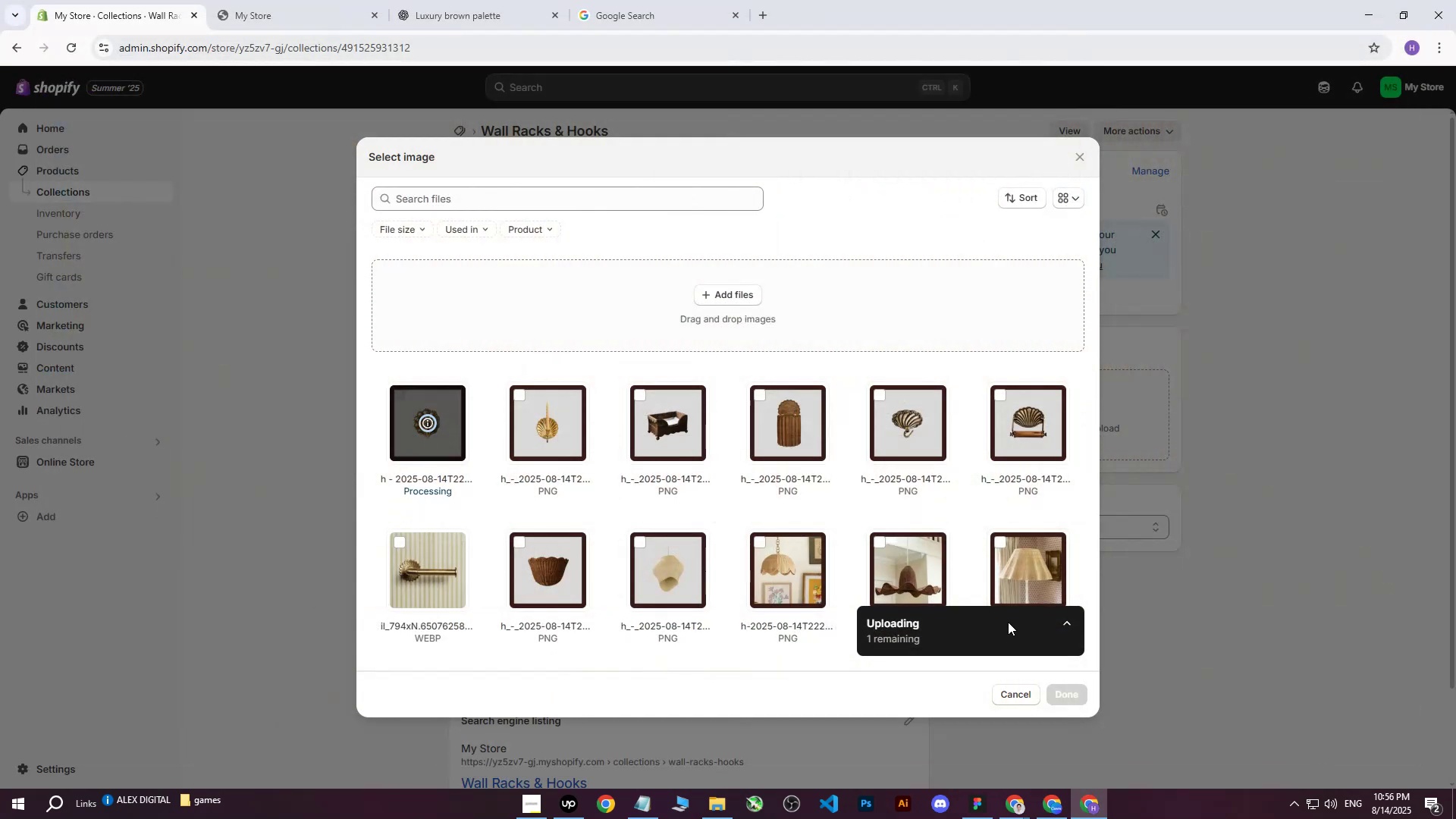 
mouse_move([787, 431])
 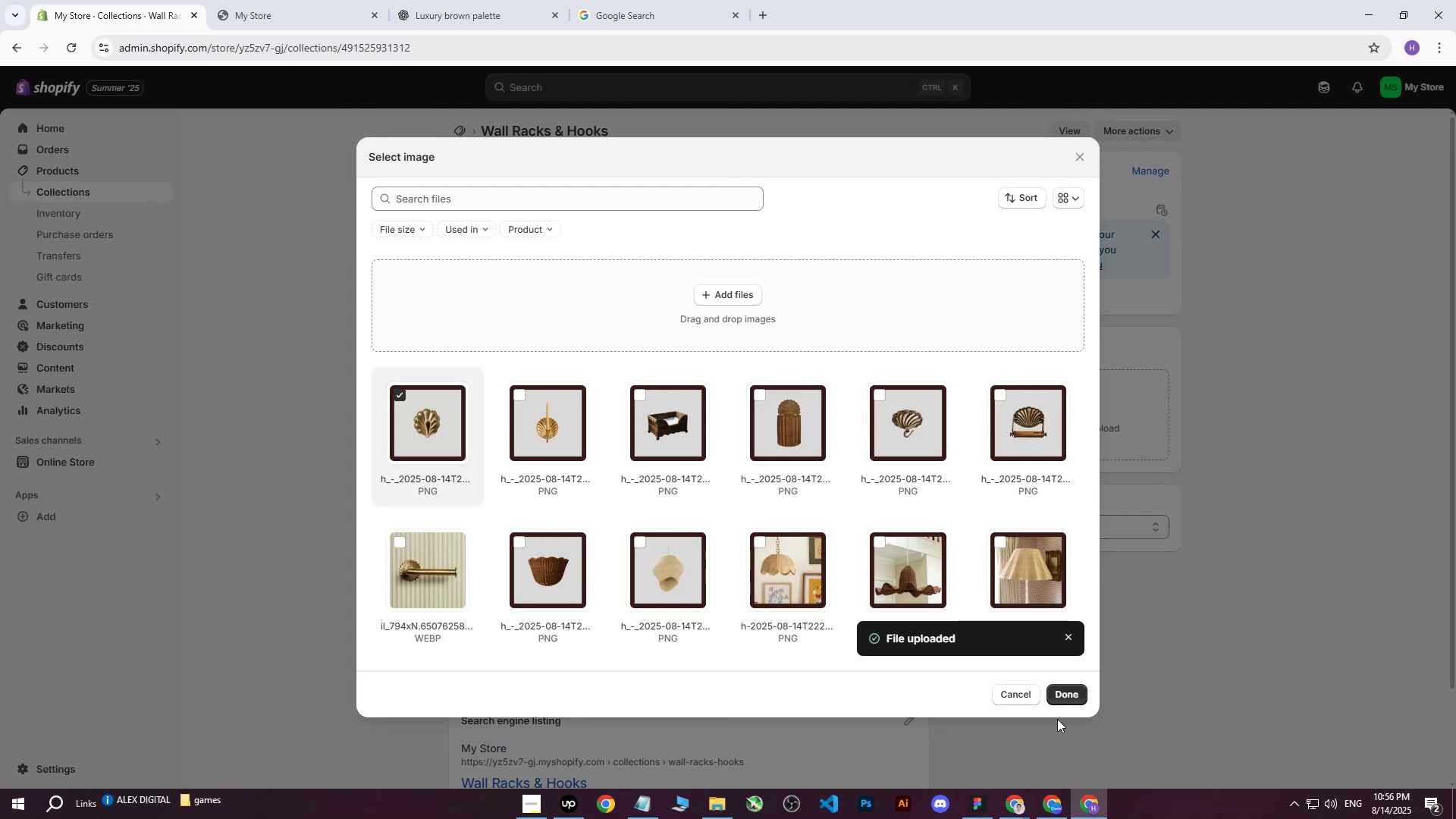 
left_click([1078, 701])
 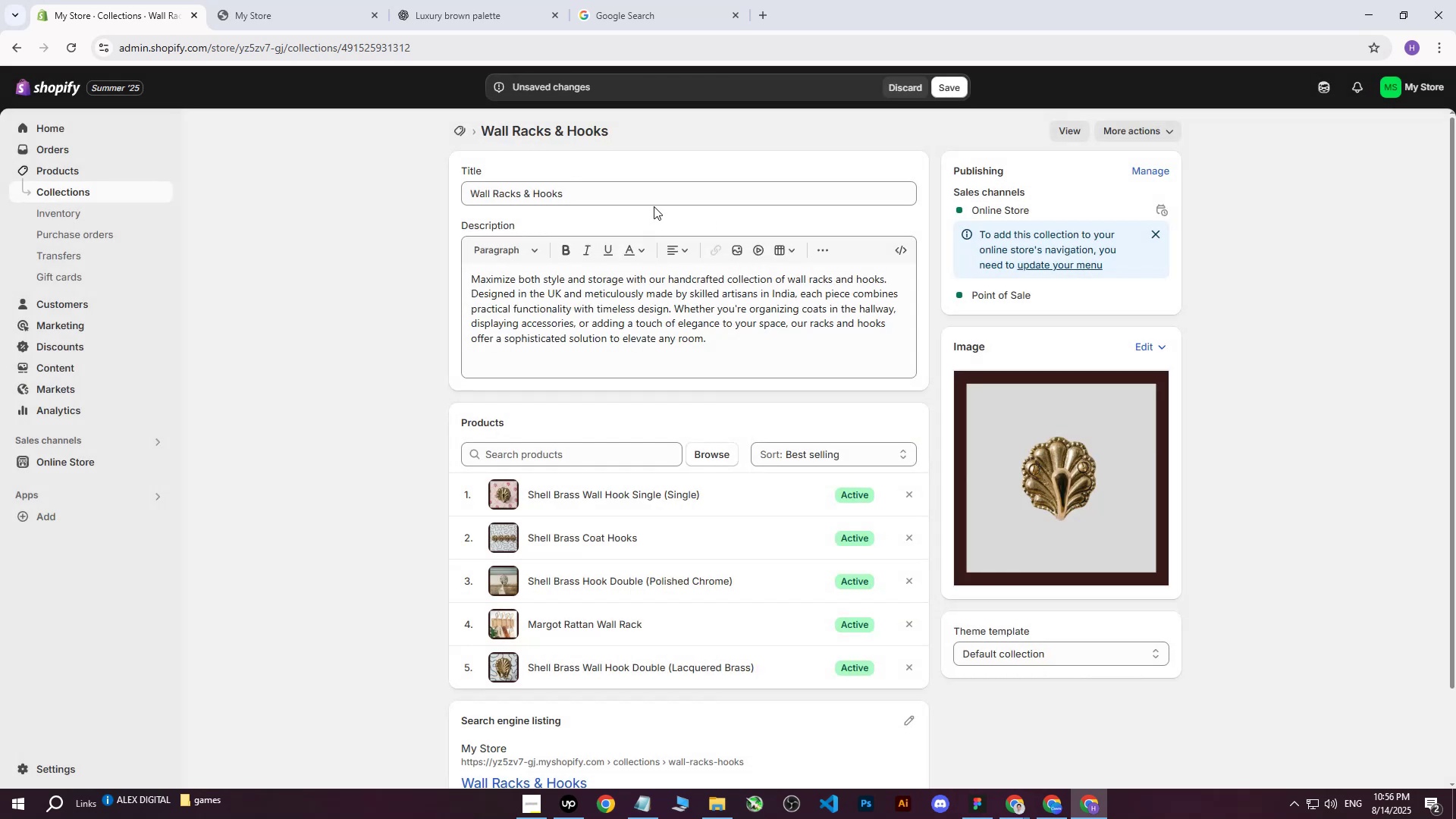 
left_click_drag(start_coordinate=[630, 191], to_coordinate=[419, 201])
 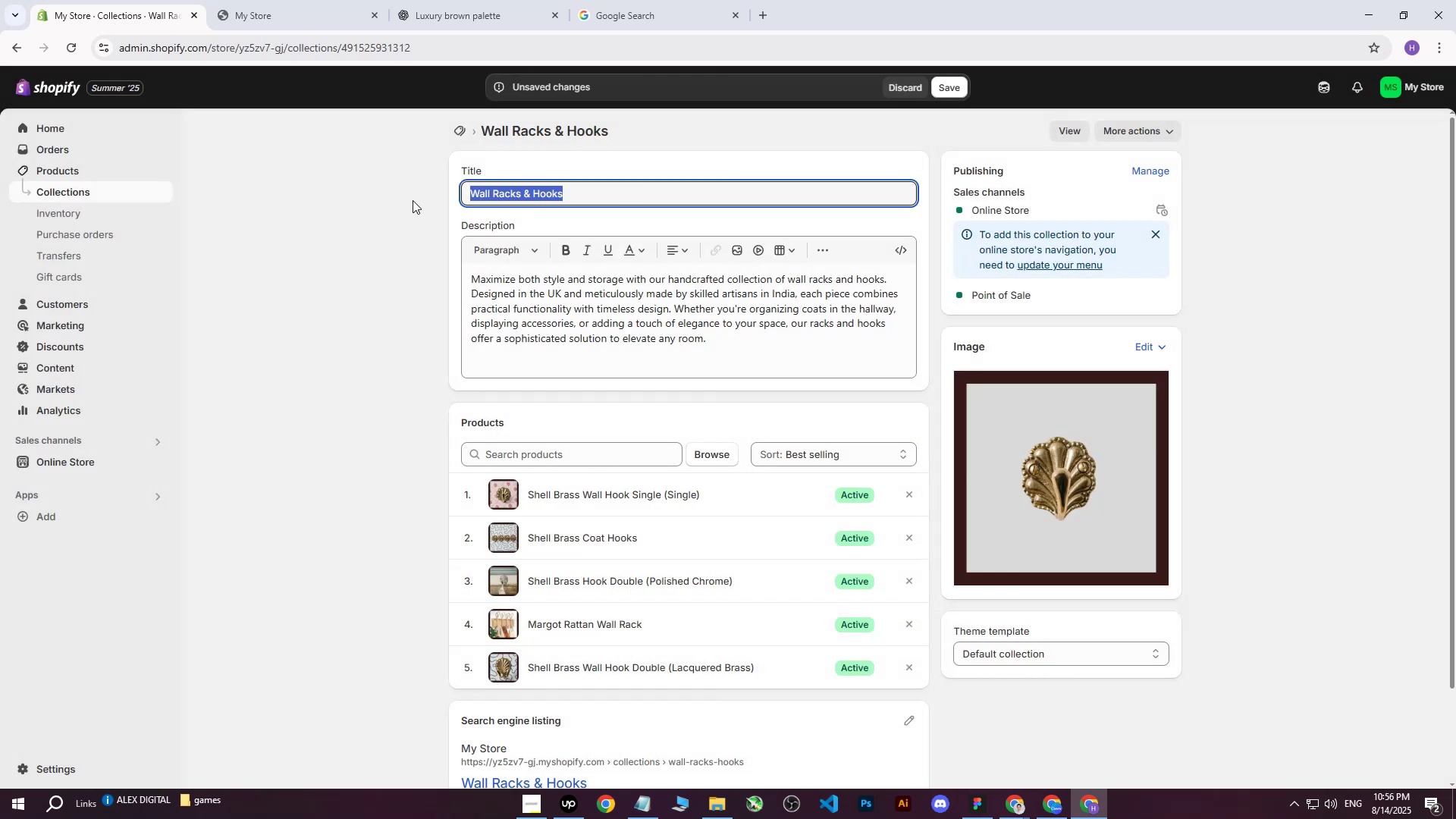 
key(Control+ControlLeft)
 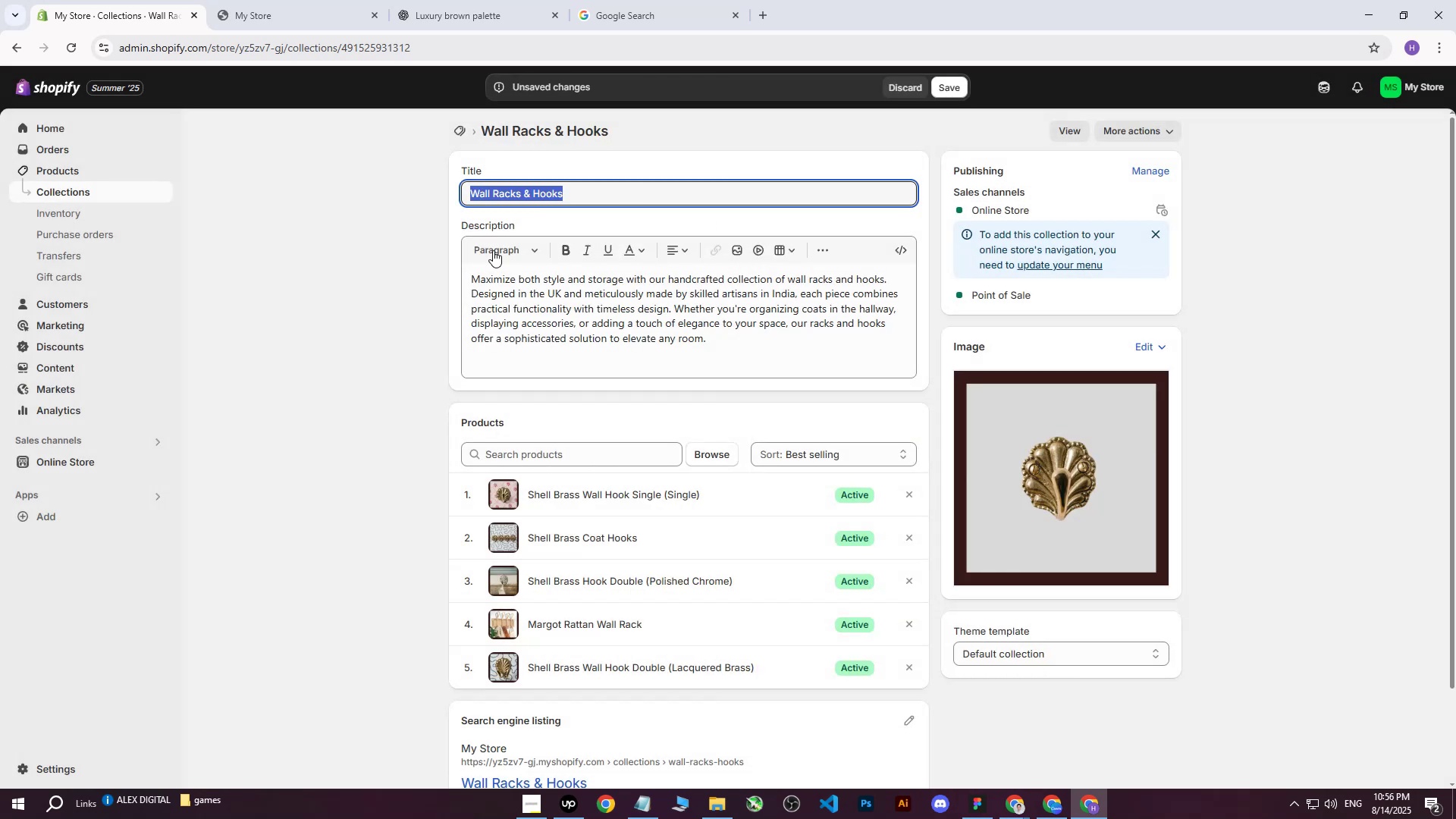 
key(Control+C)
 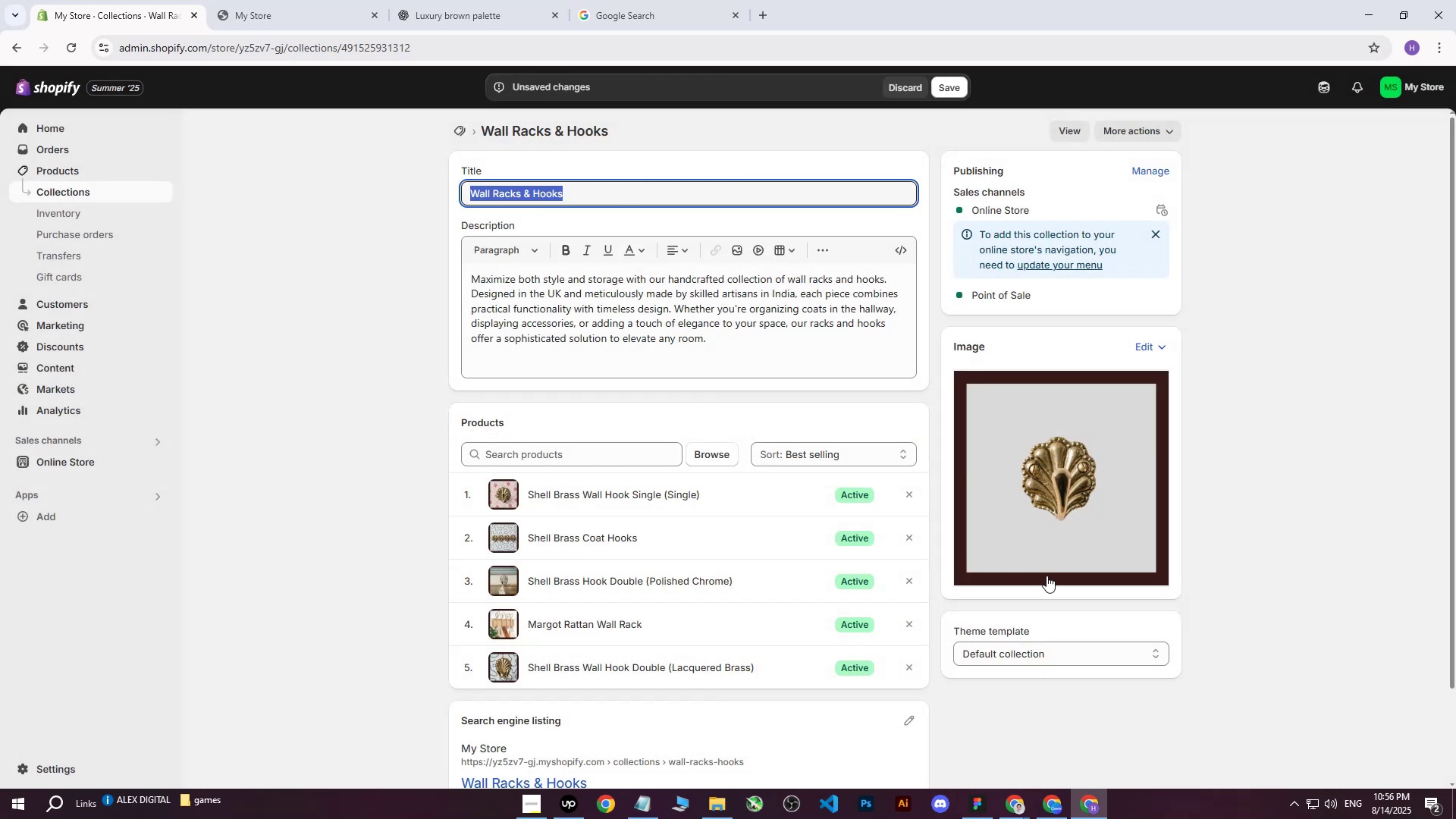 
left_click([1042, 504])
 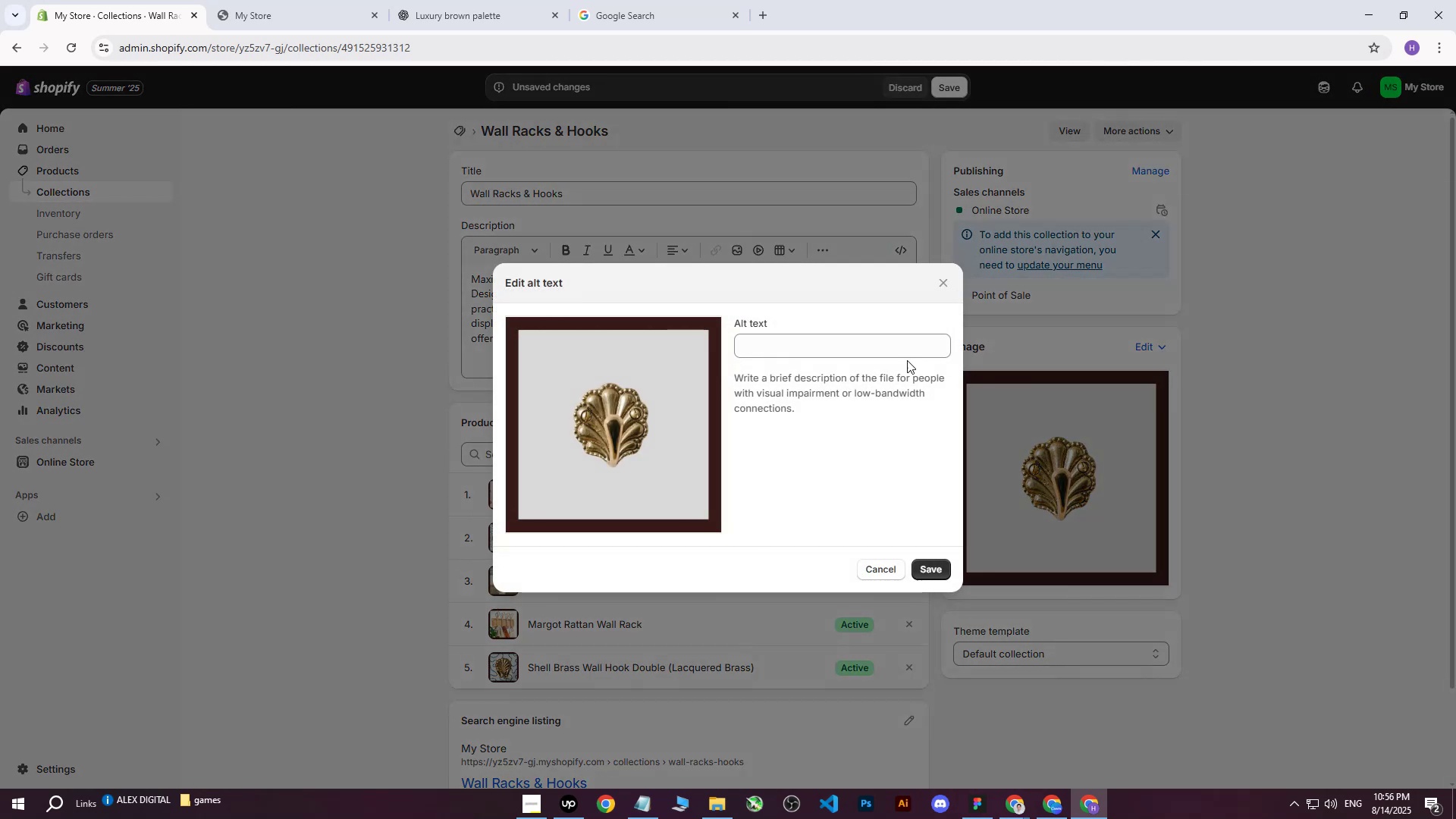 
key(Control+ControlLeft)
 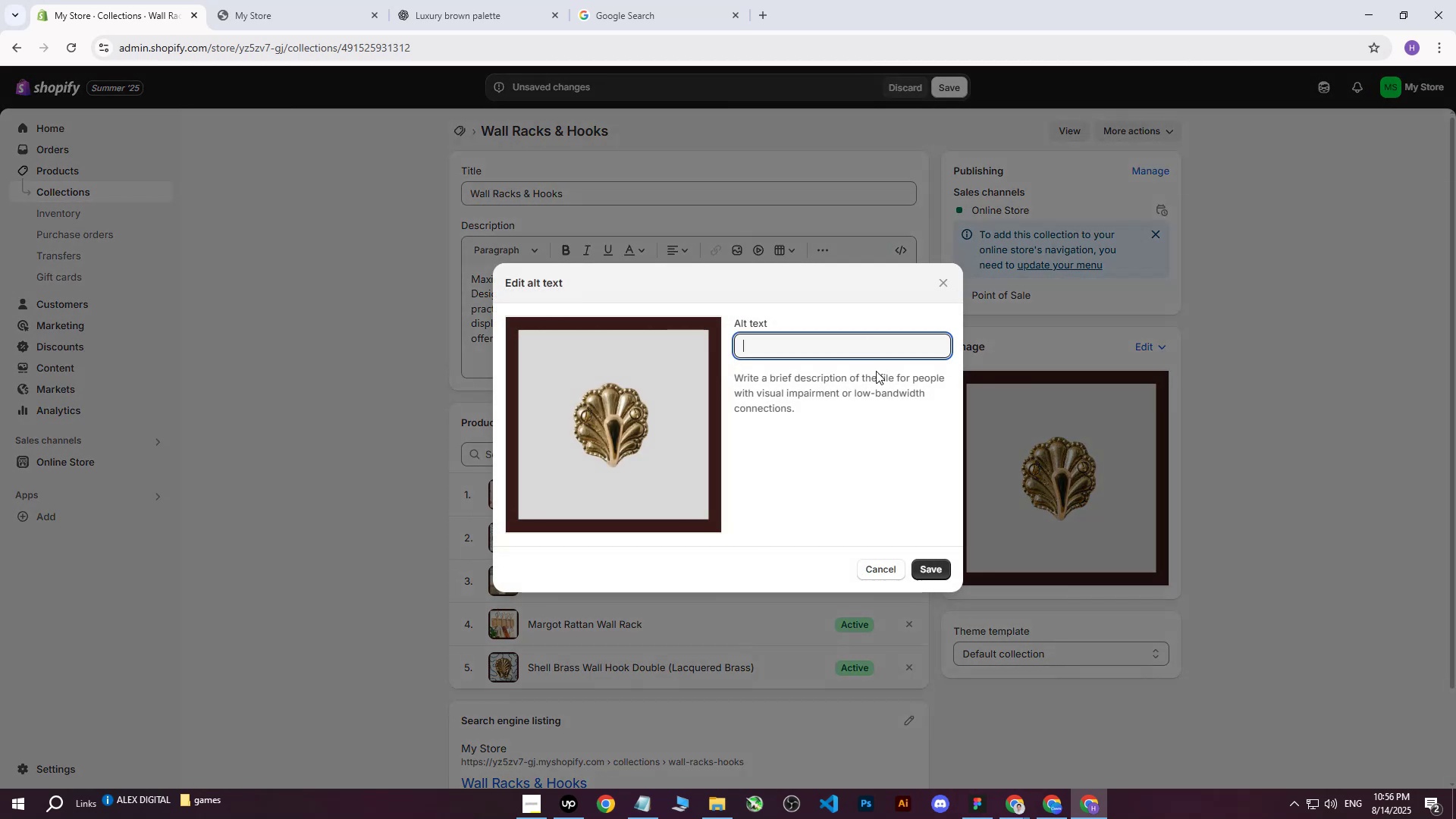 
key(Control+V)
 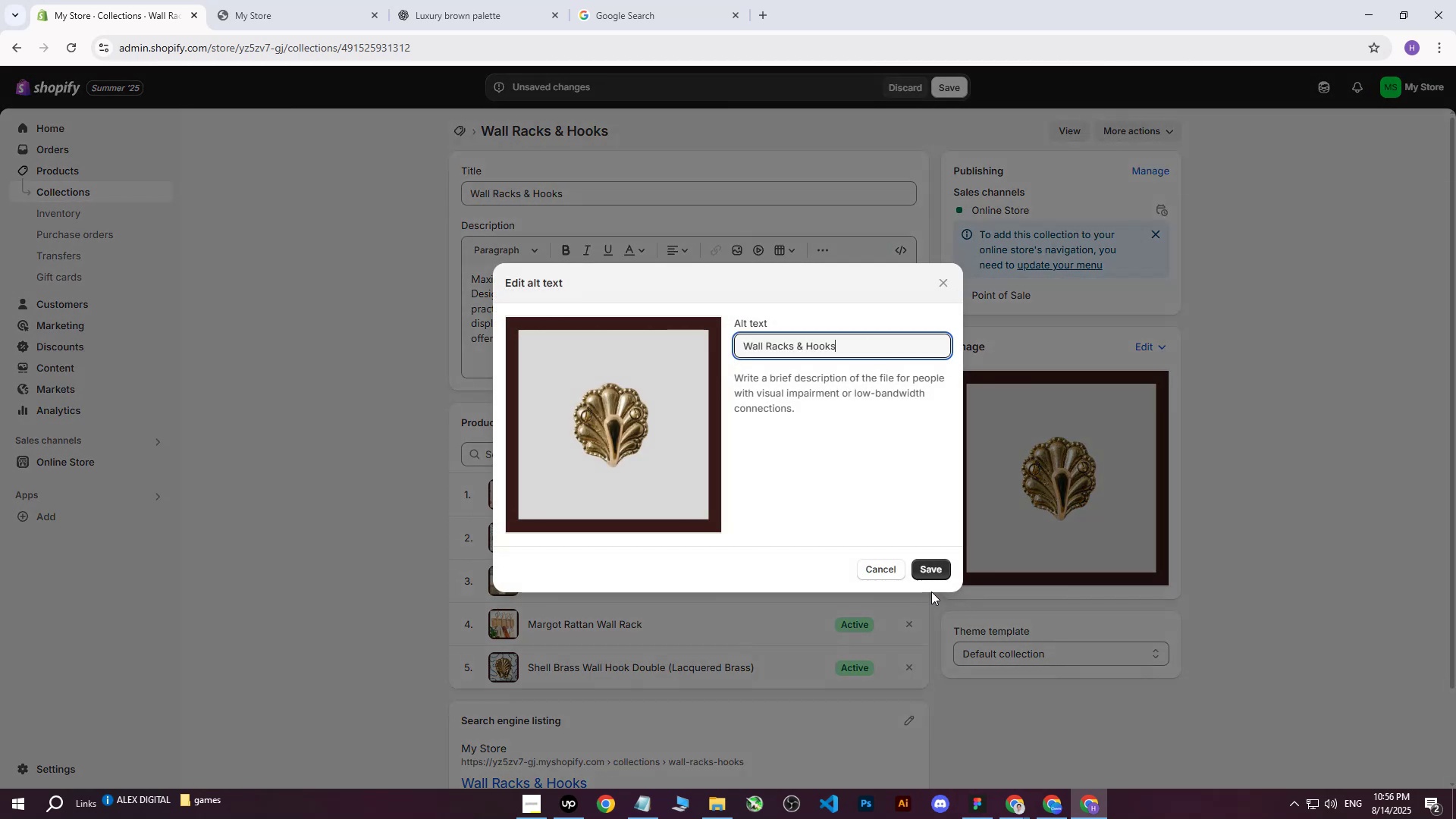 
left_click([927, 574])
 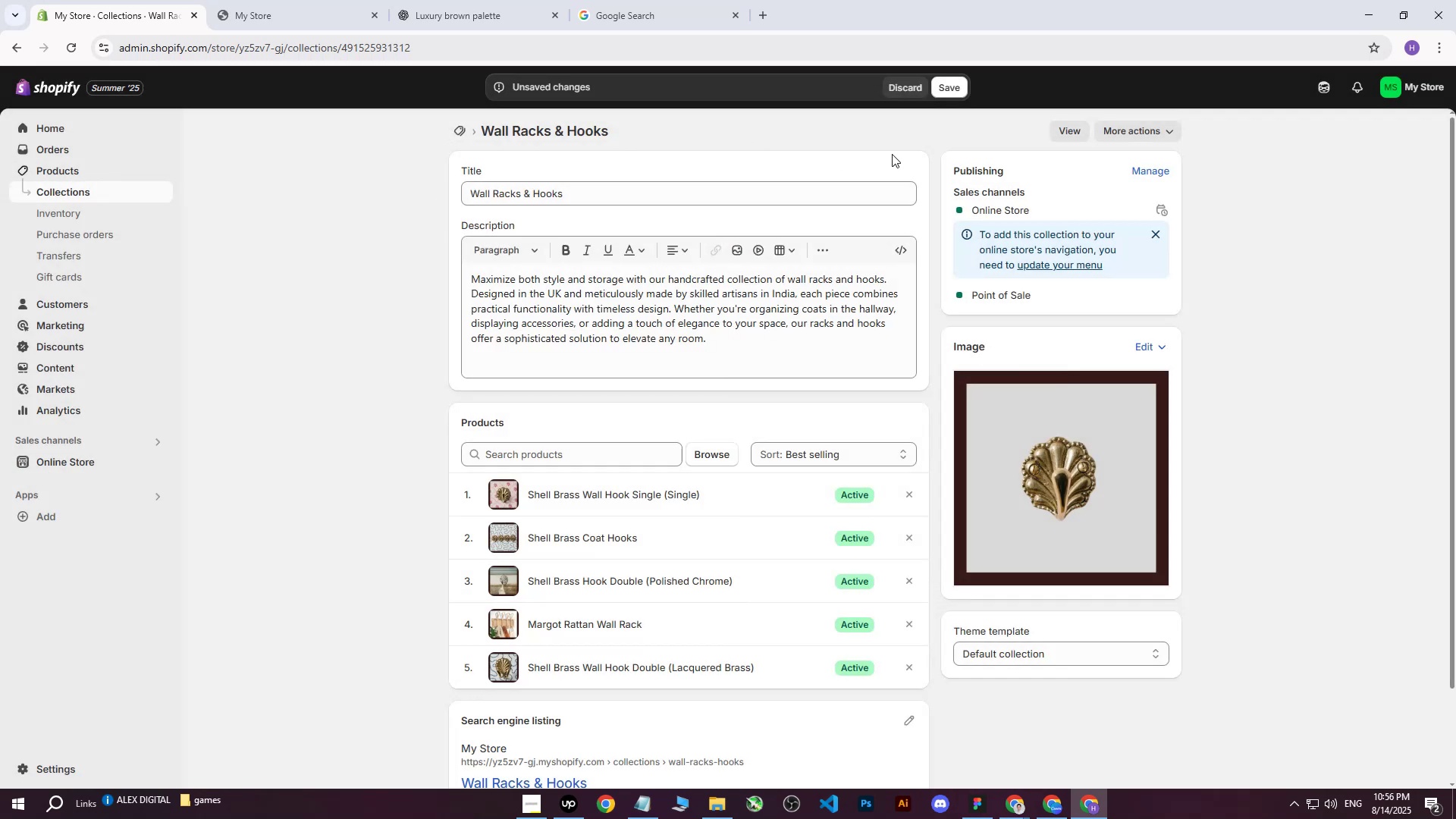 
left_click([957, 89])
 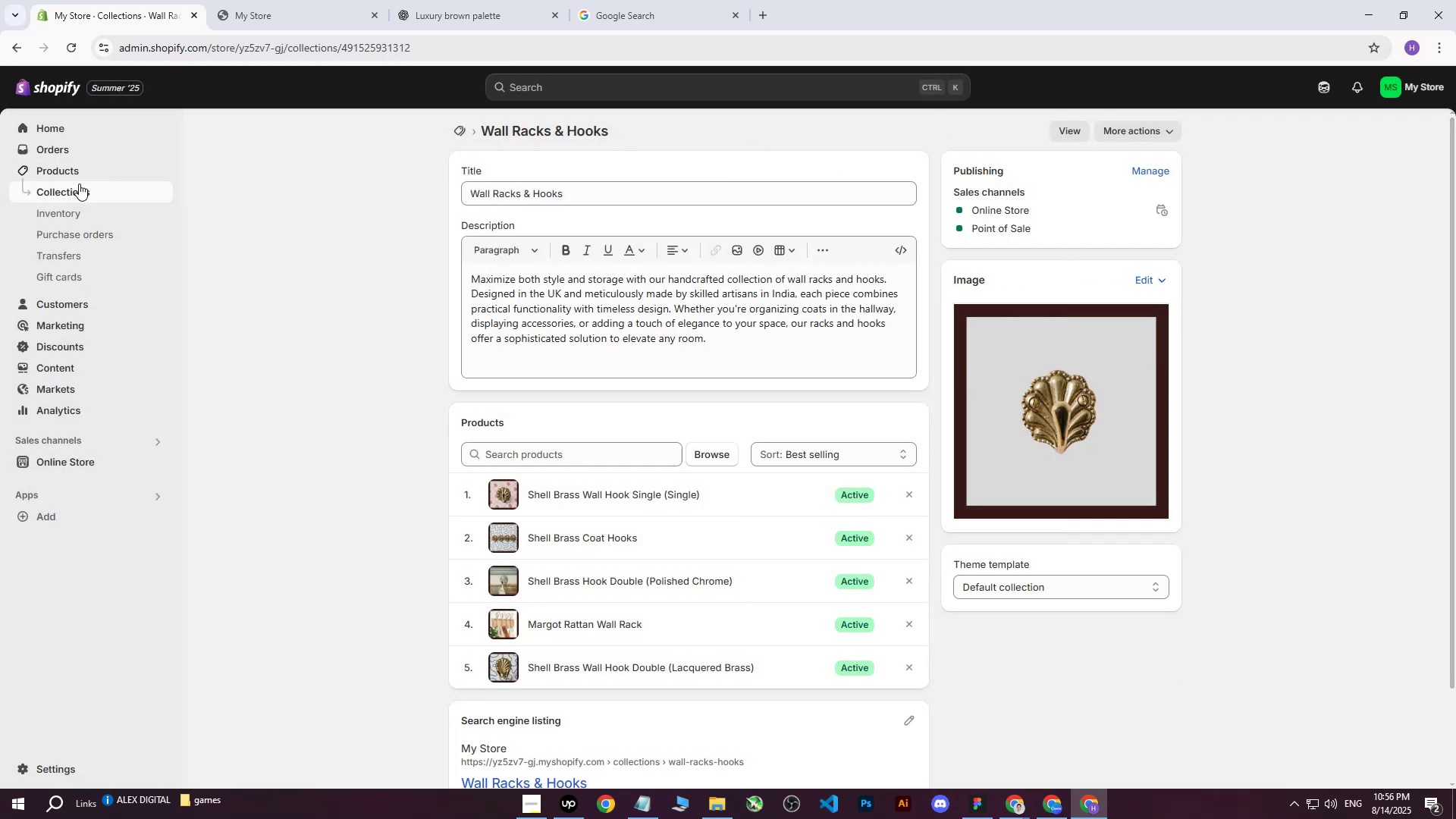 
left_click([74, 185])
 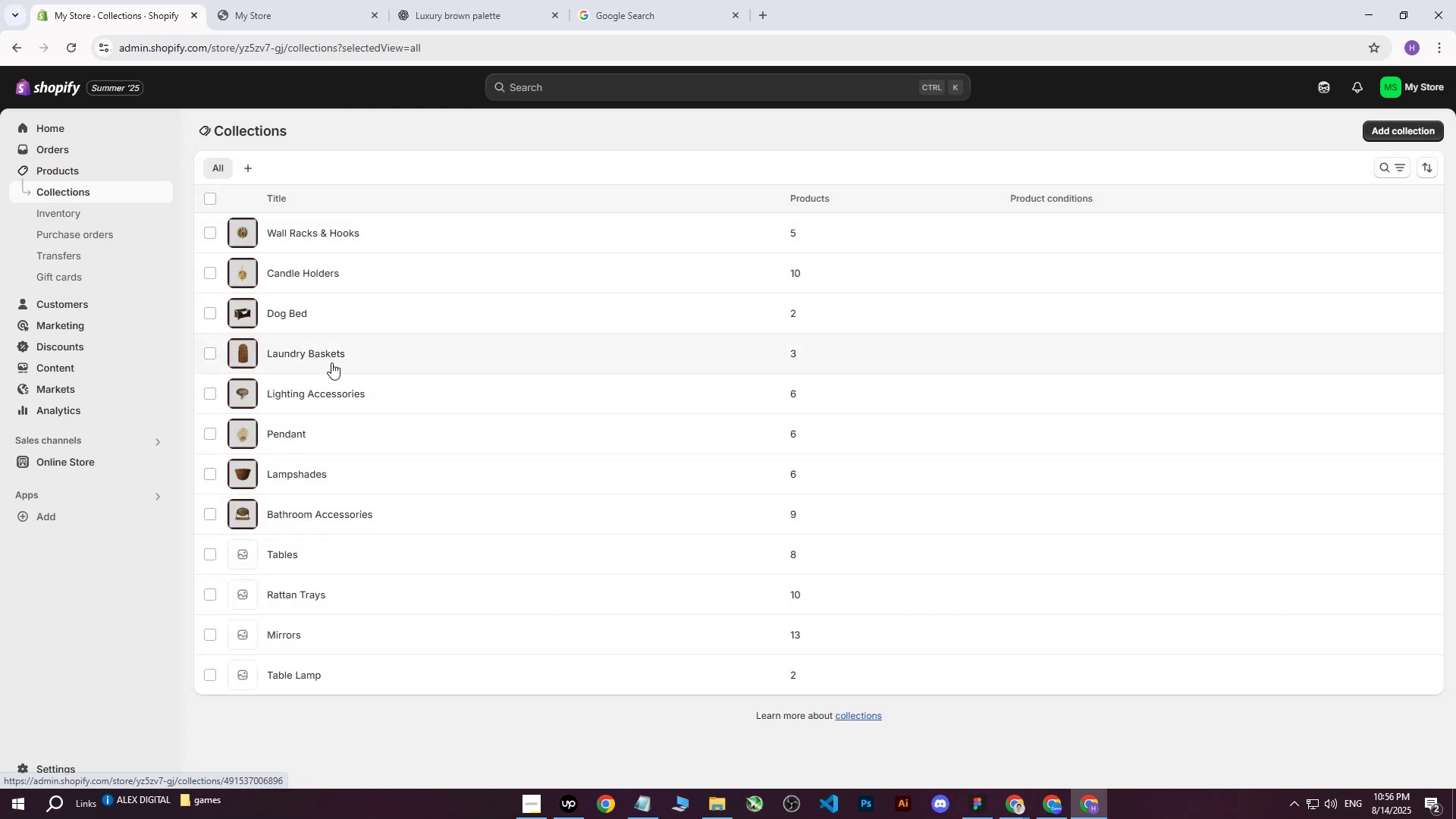 
left_click([315, 265])
 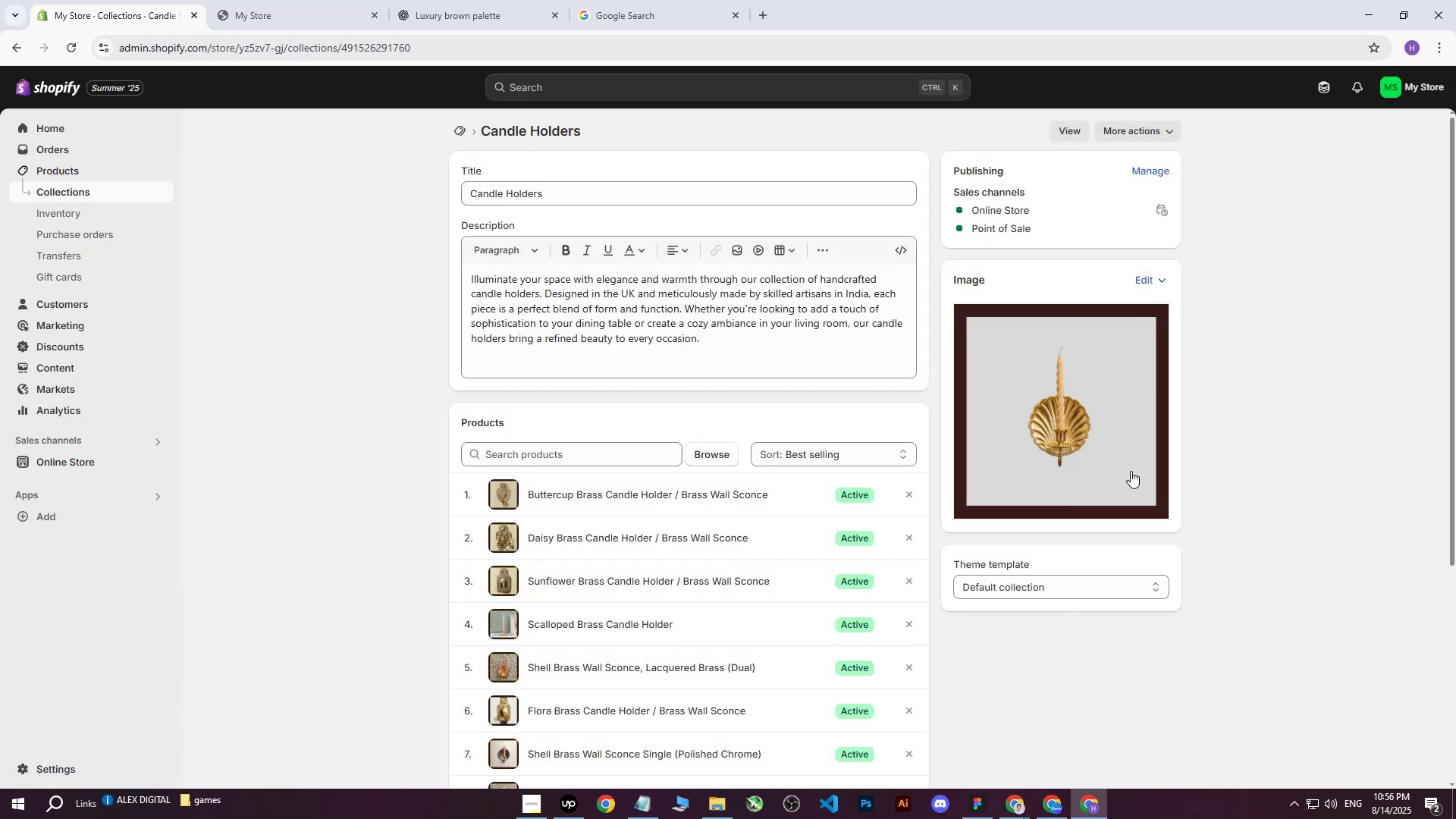 
left_click([1065, 390])
 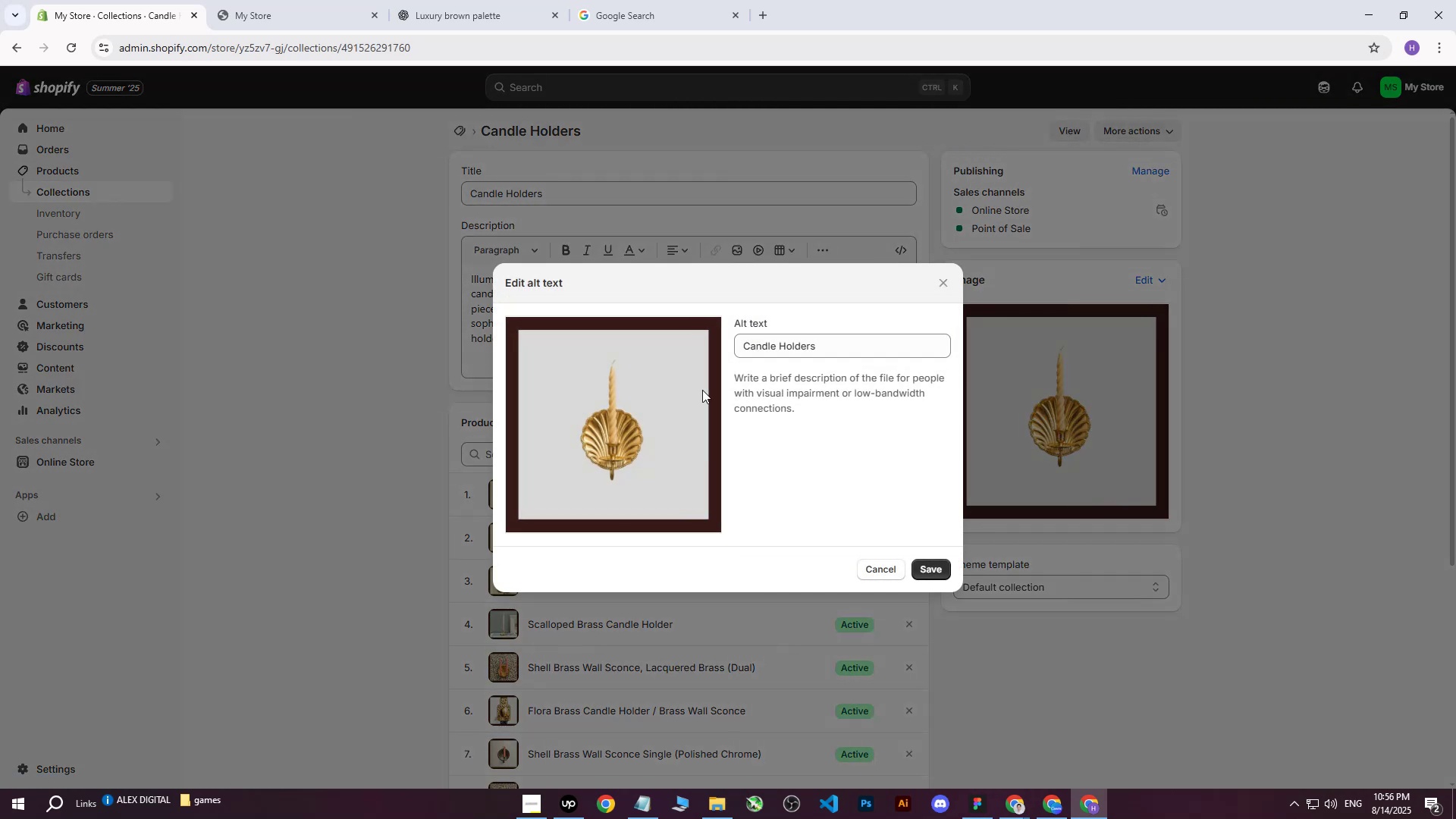 
left_click([605, 403])
 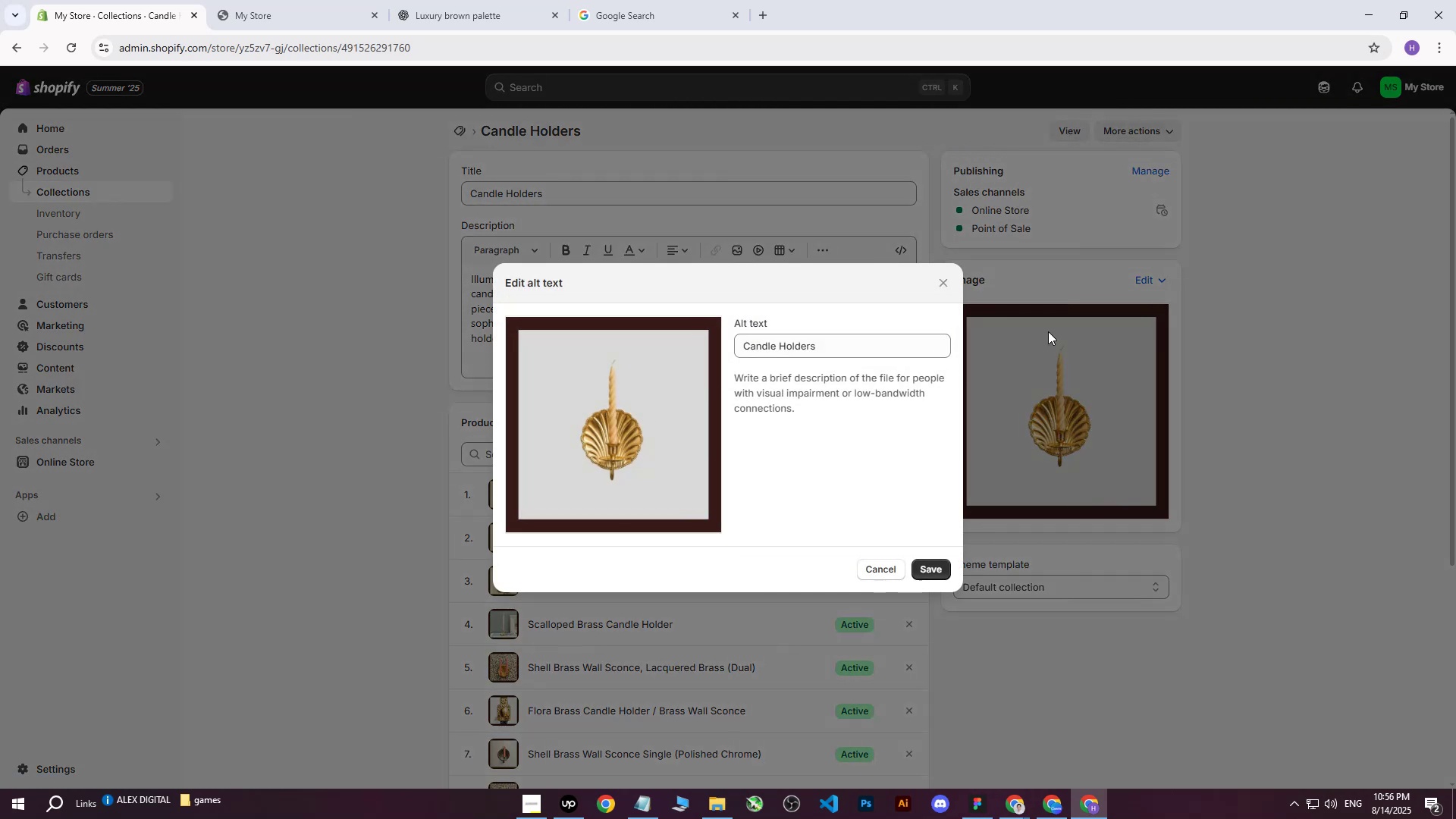 
left_click([941, 288])
 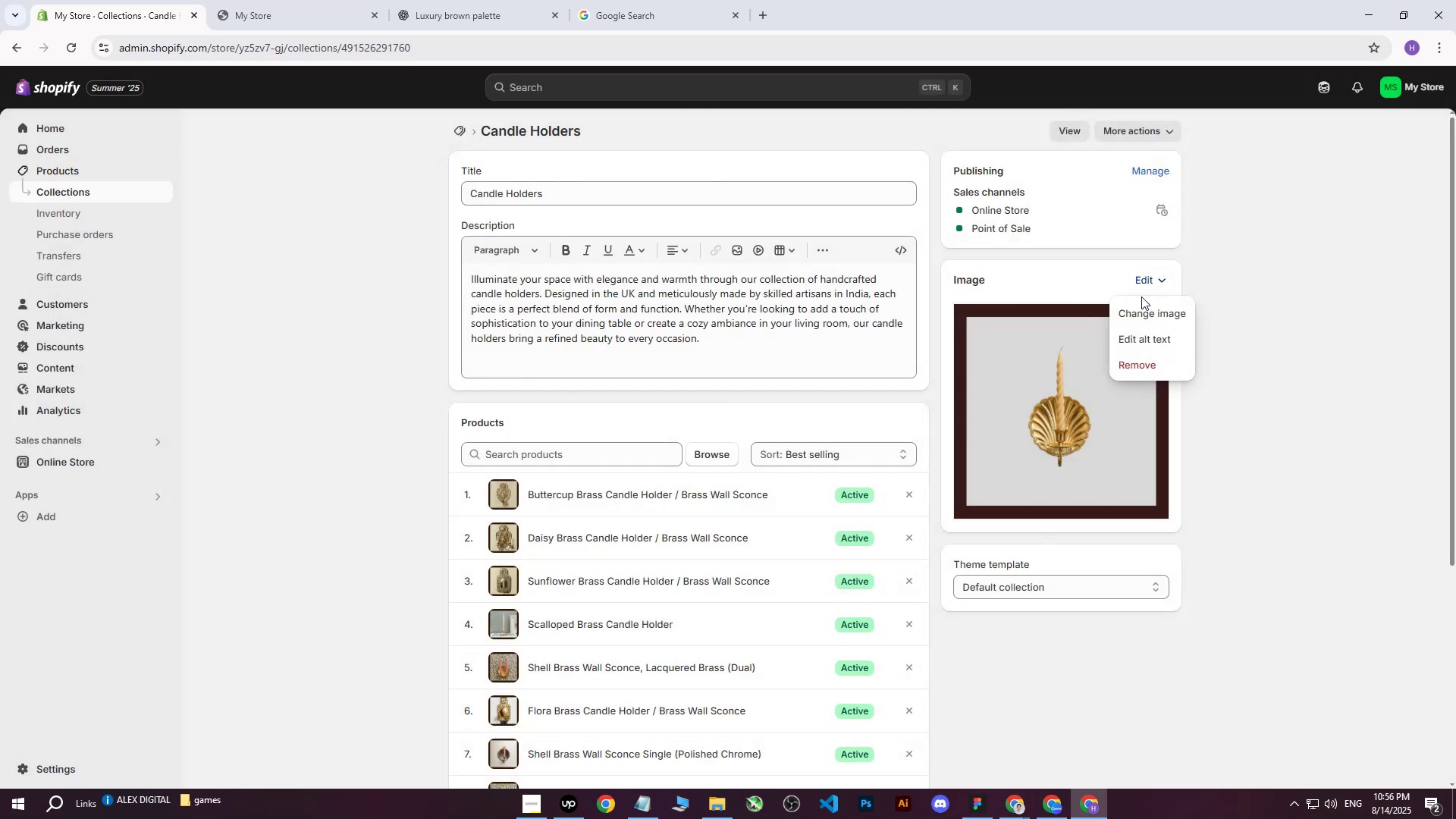 
double_click([1134, 308])
 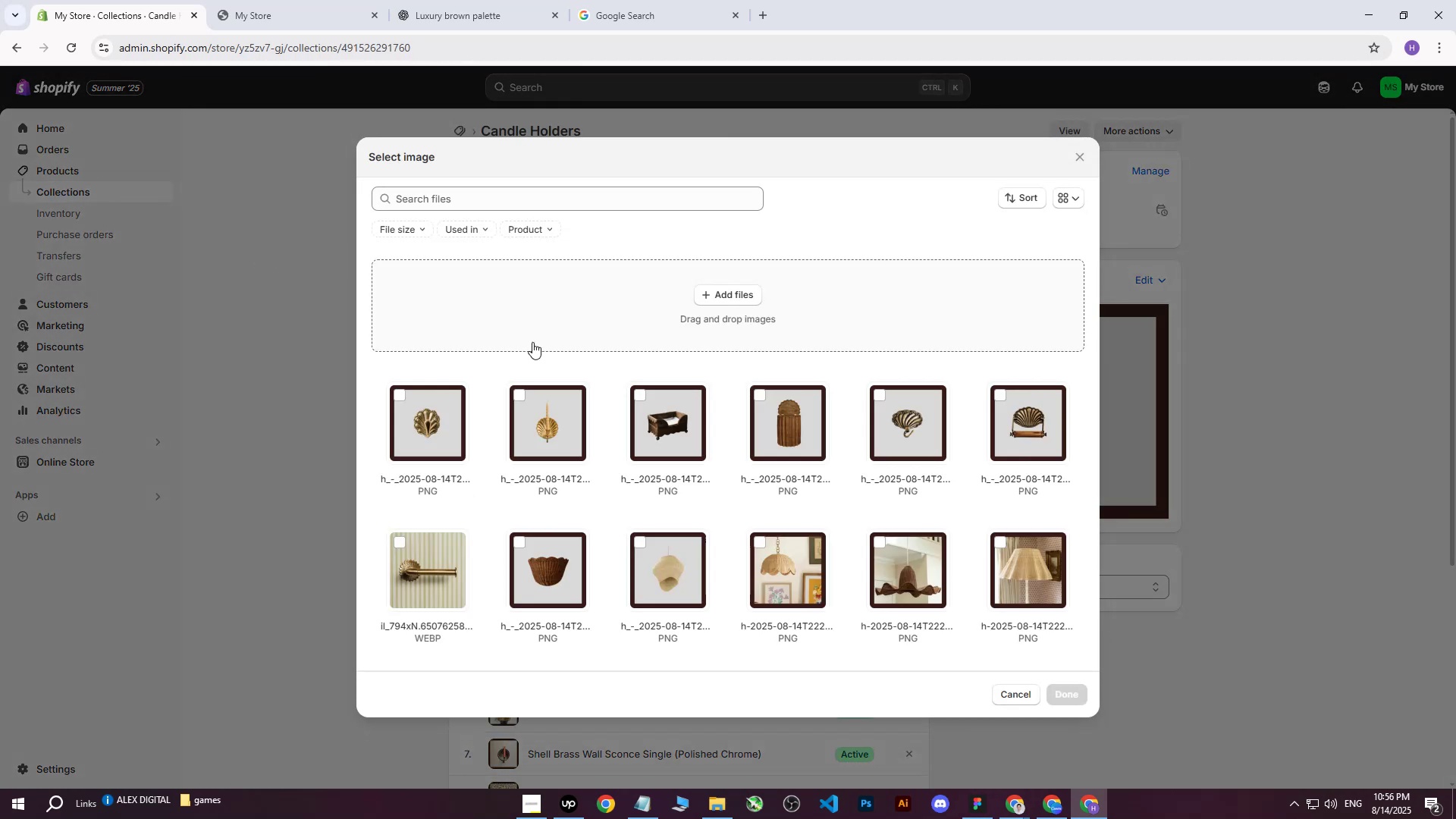 
left_click([711, 297])
 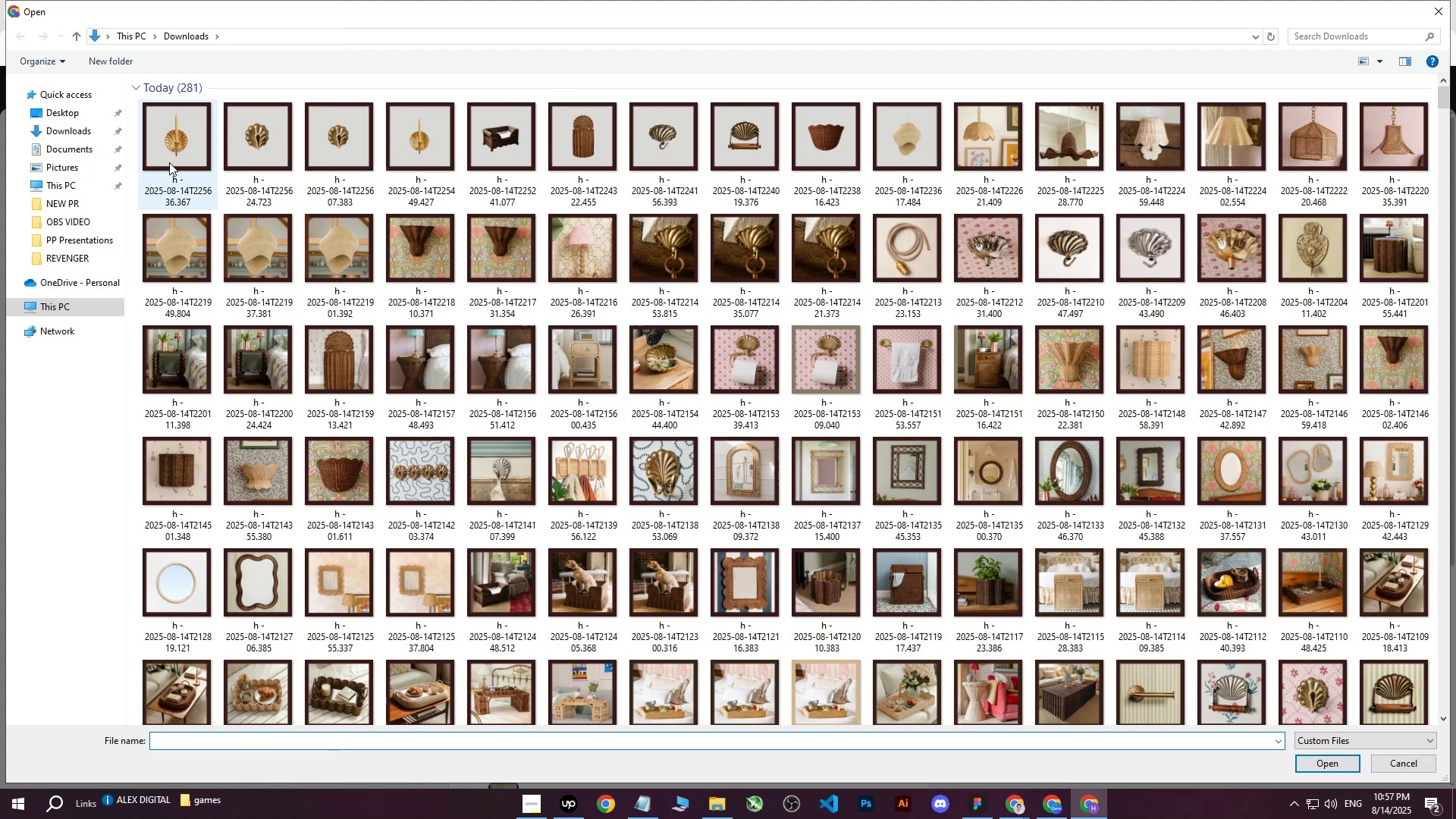 
left_click([172, 154])
 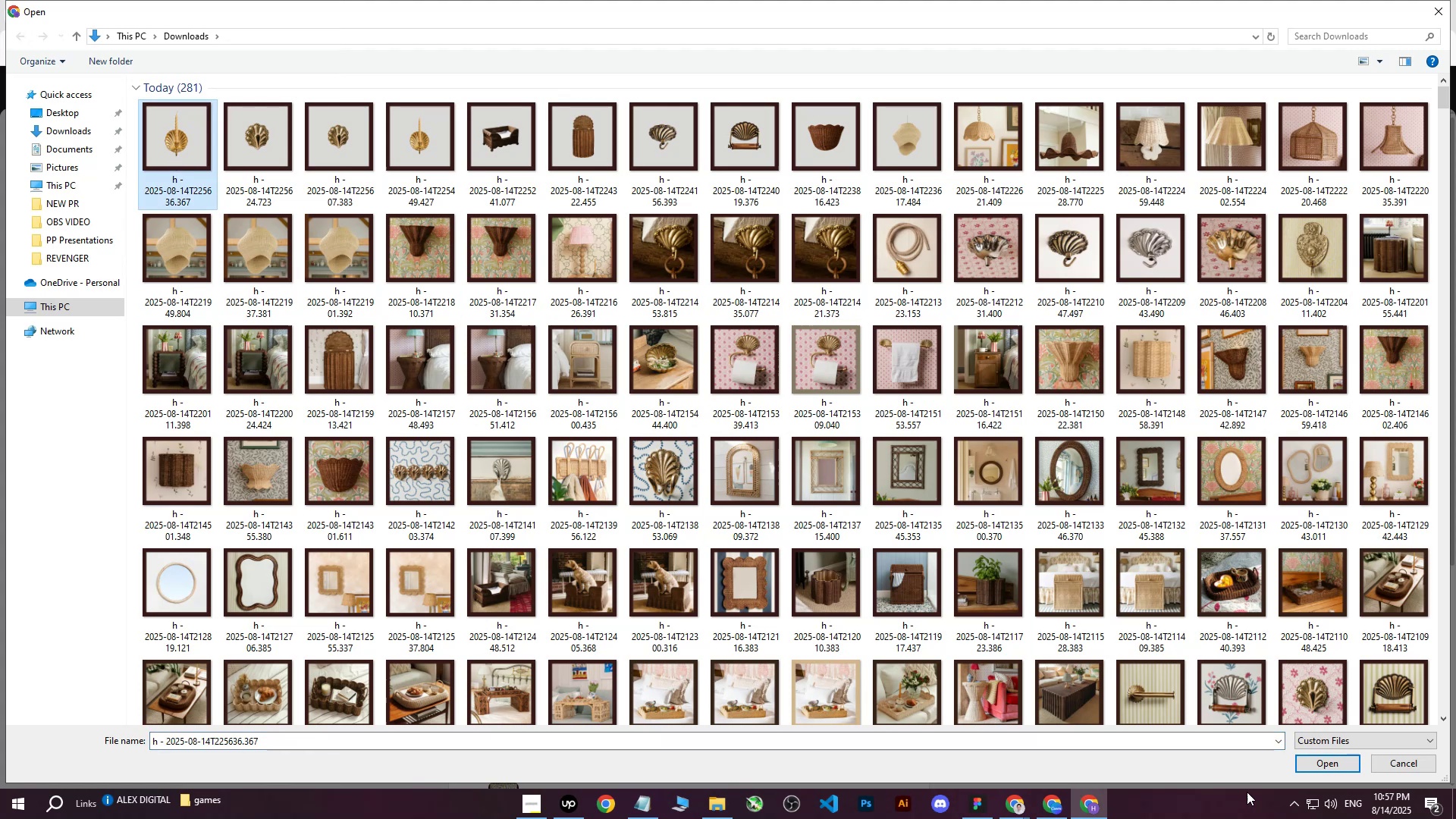 
left_click([1303, 758])
 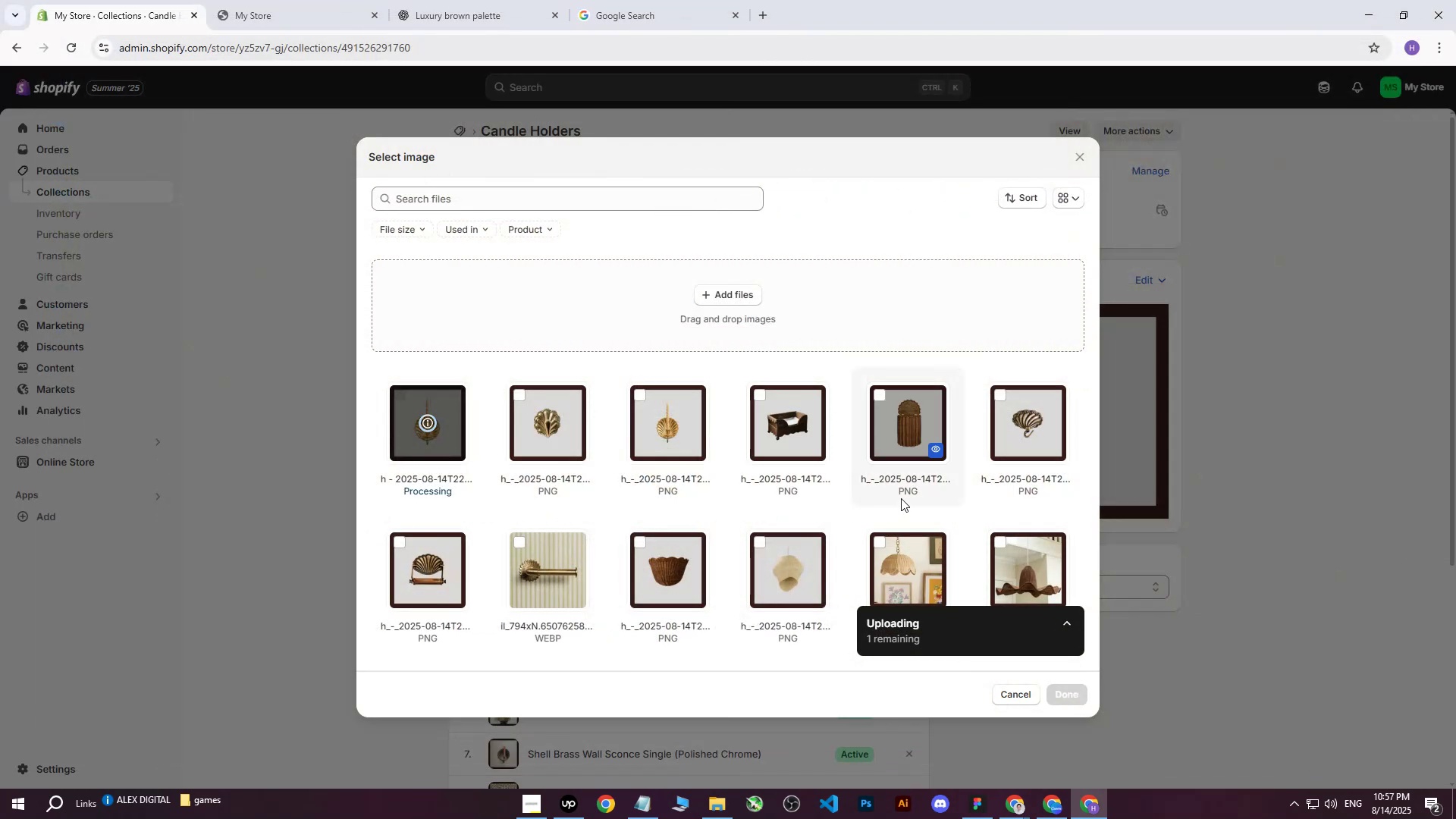 
wait(5.3)
 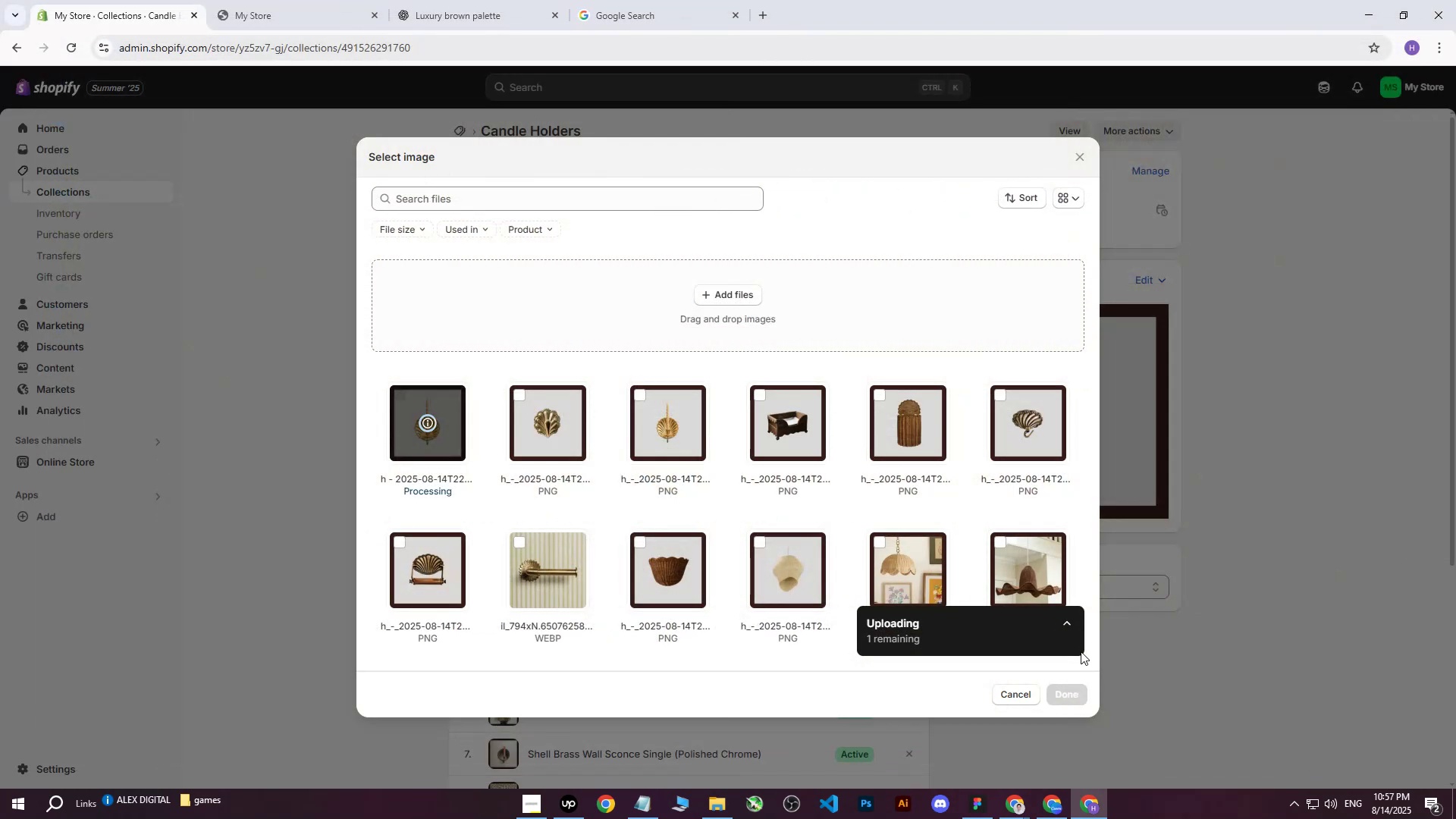 
left_click([1059, 690])
 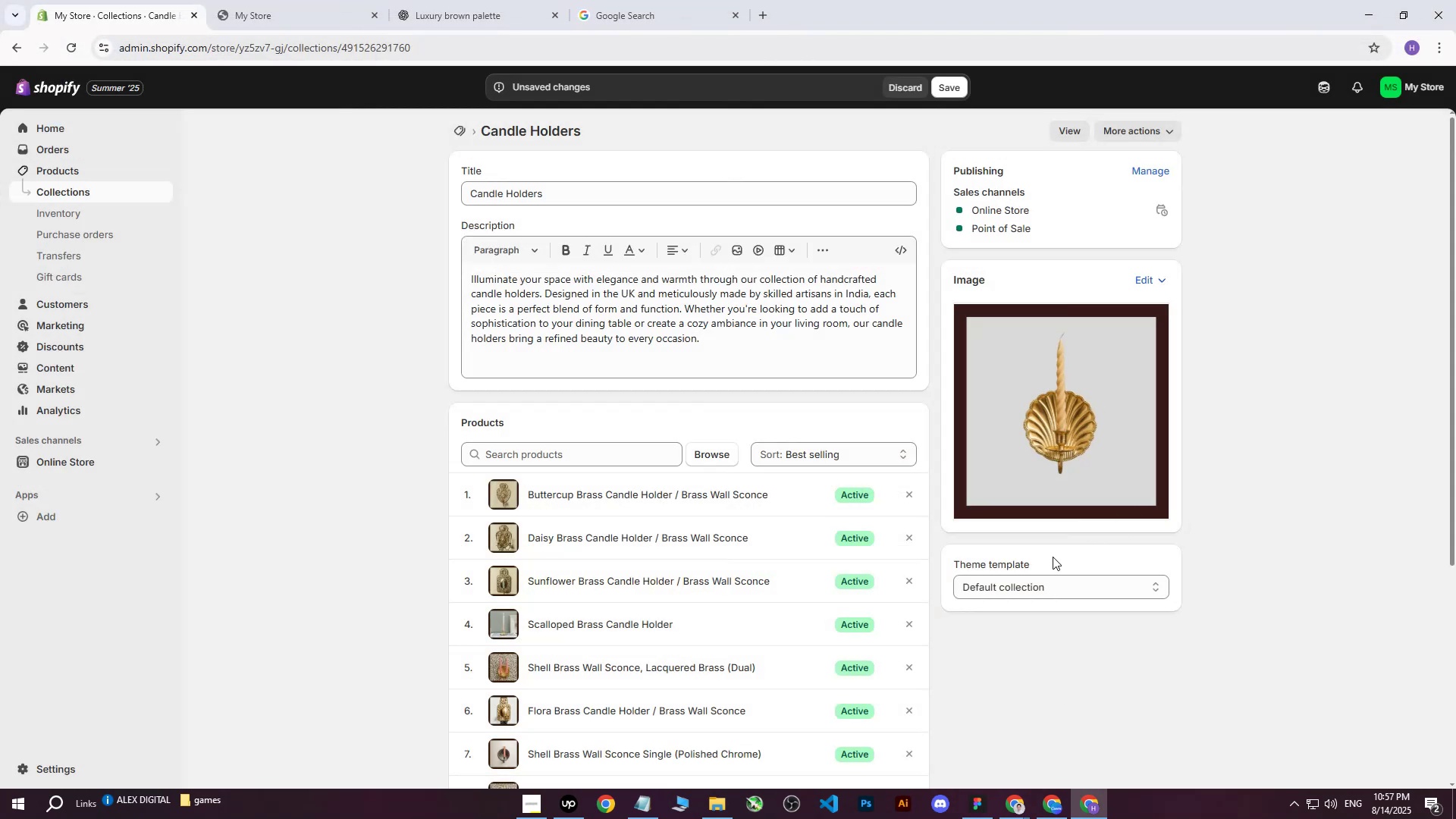 
scroll: coordinate [930, 352], scroll_direction: up, amount: 2.0
 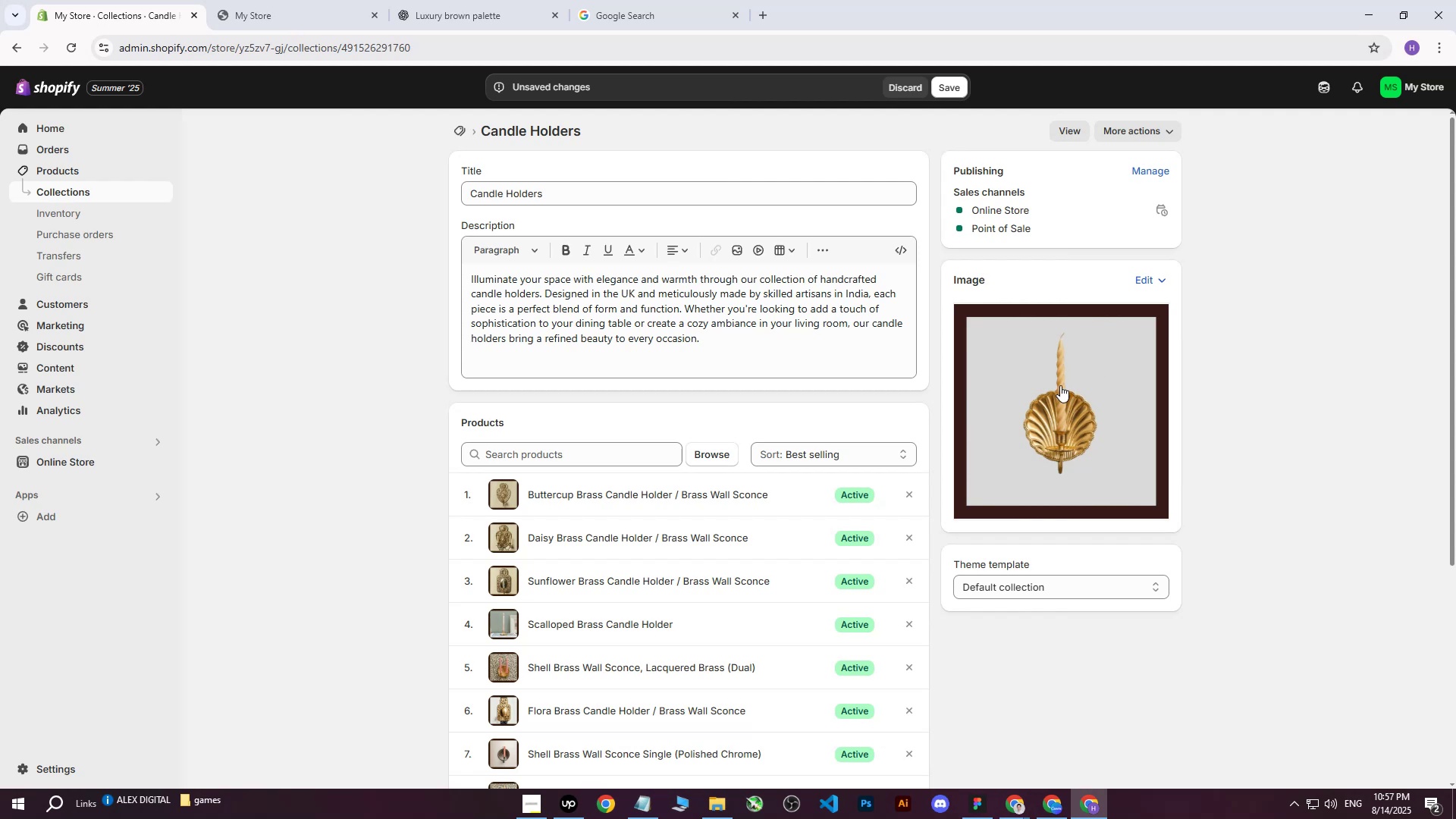 
left_click_drag(start_coordinate=[569, 186], to_coordinate=[397, 195])
 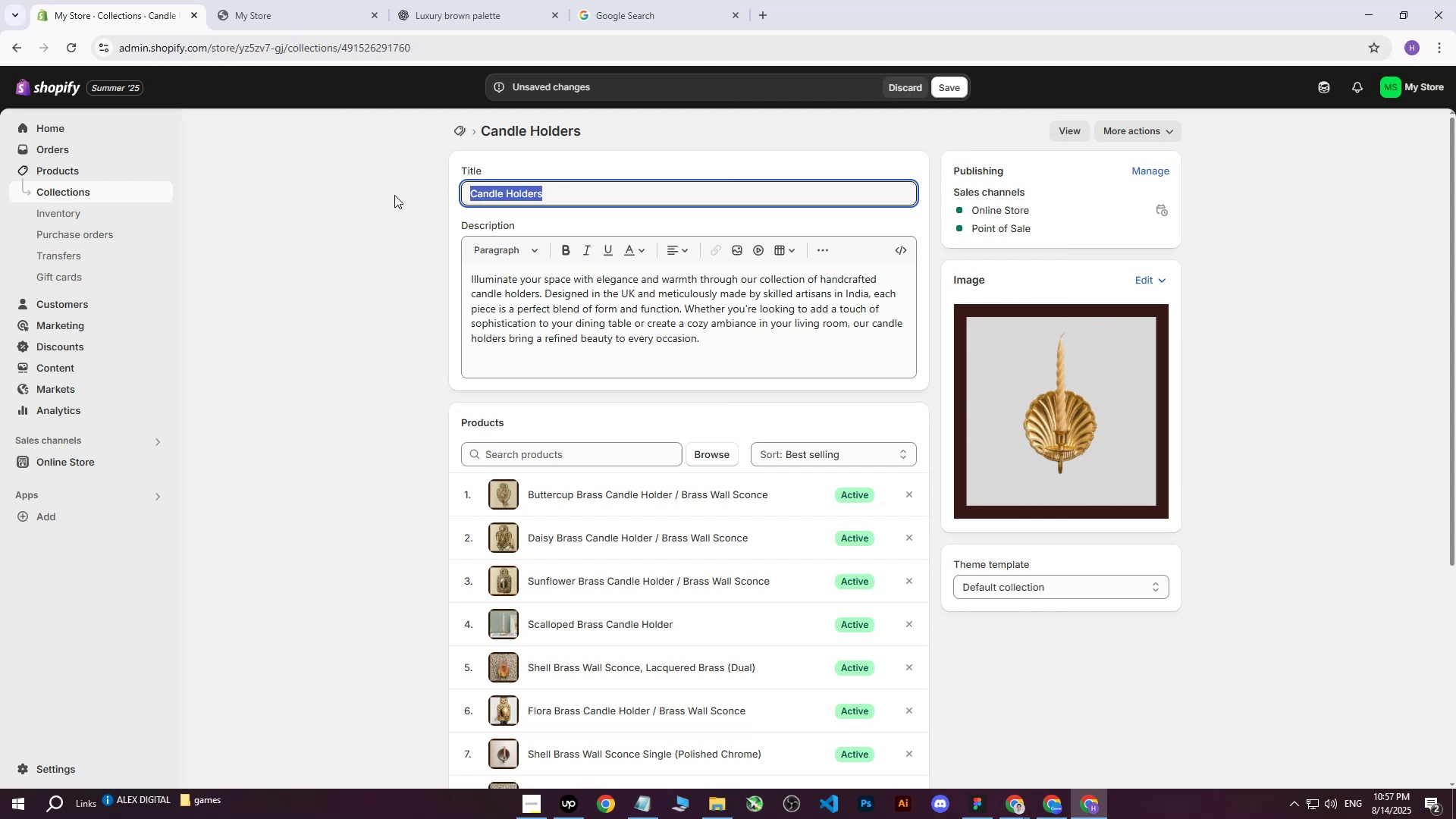 
key(Control+ControlLeft)
 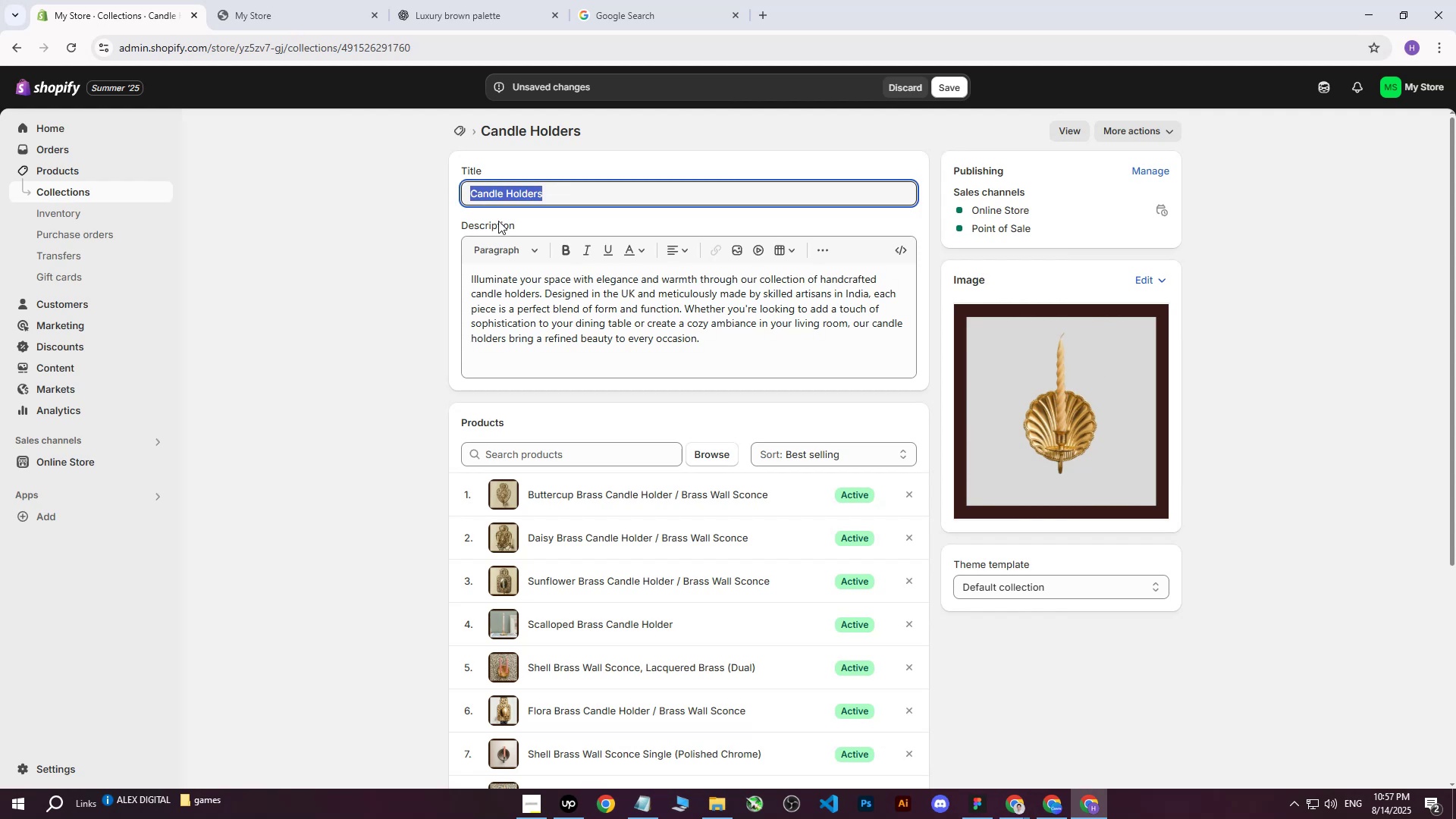 
key(Control+C)
 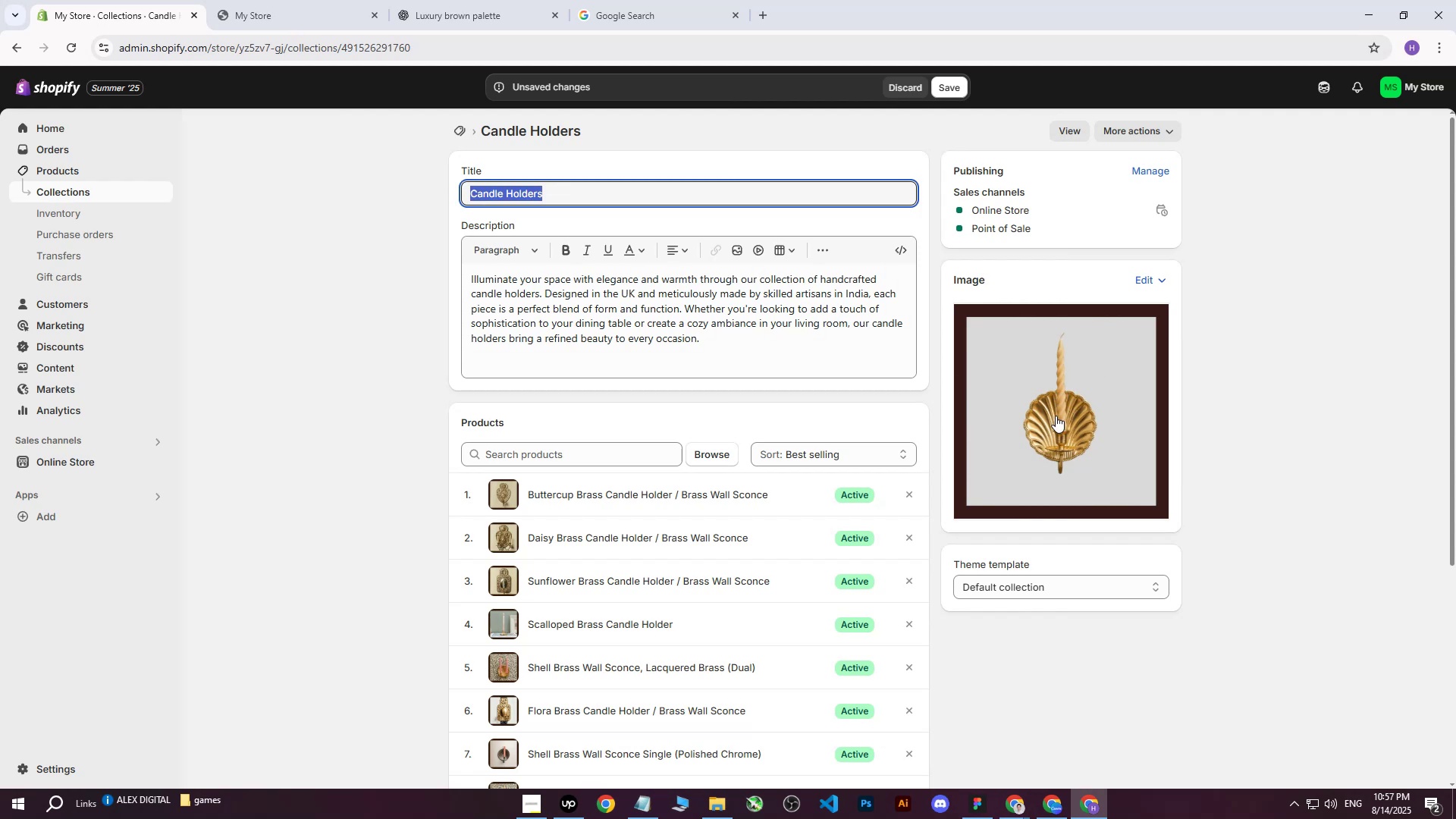 
left_click([1056, 416])
 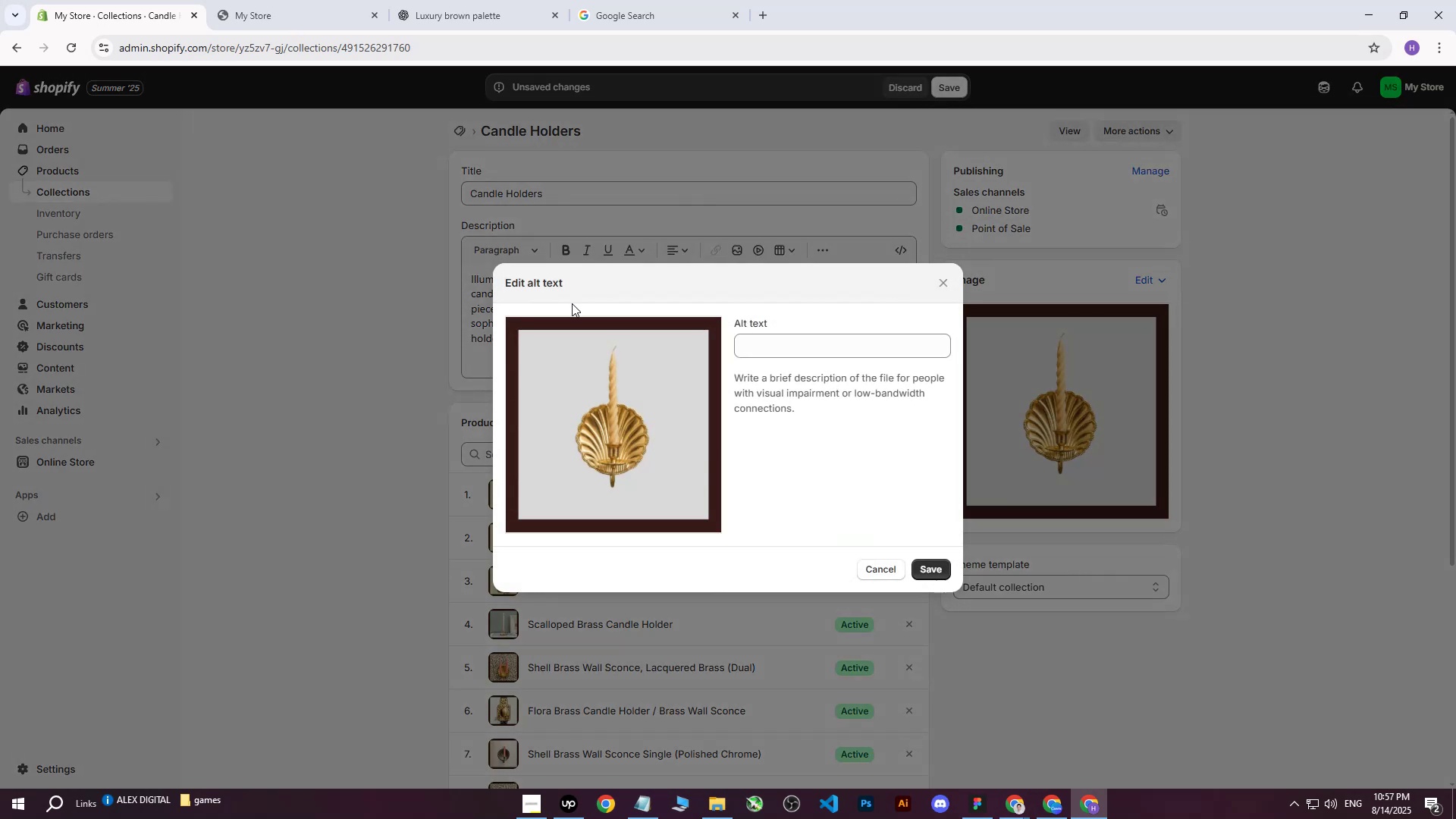 
key(Control+ControlLeft)
 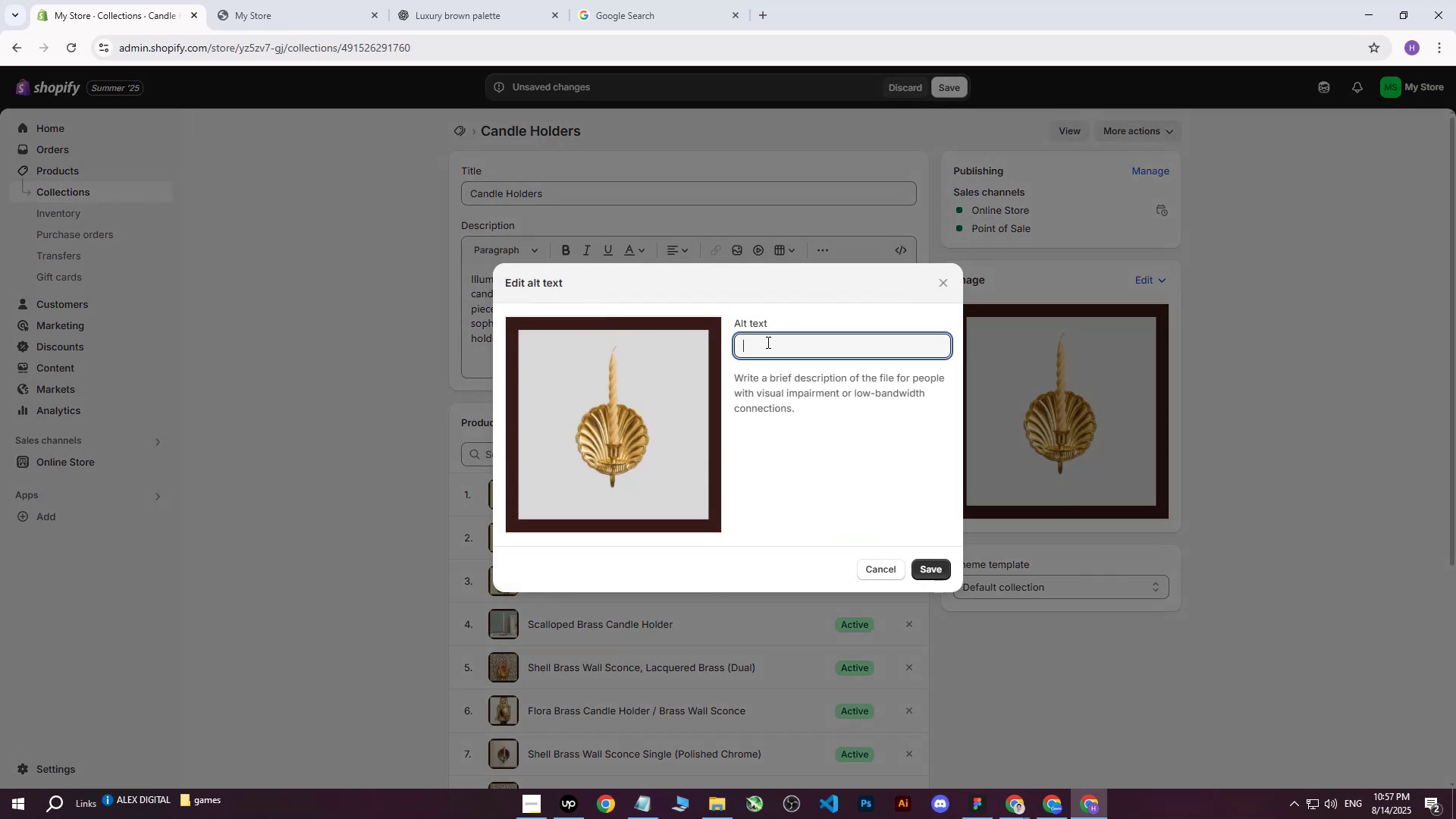 
left_click([767, 342])
 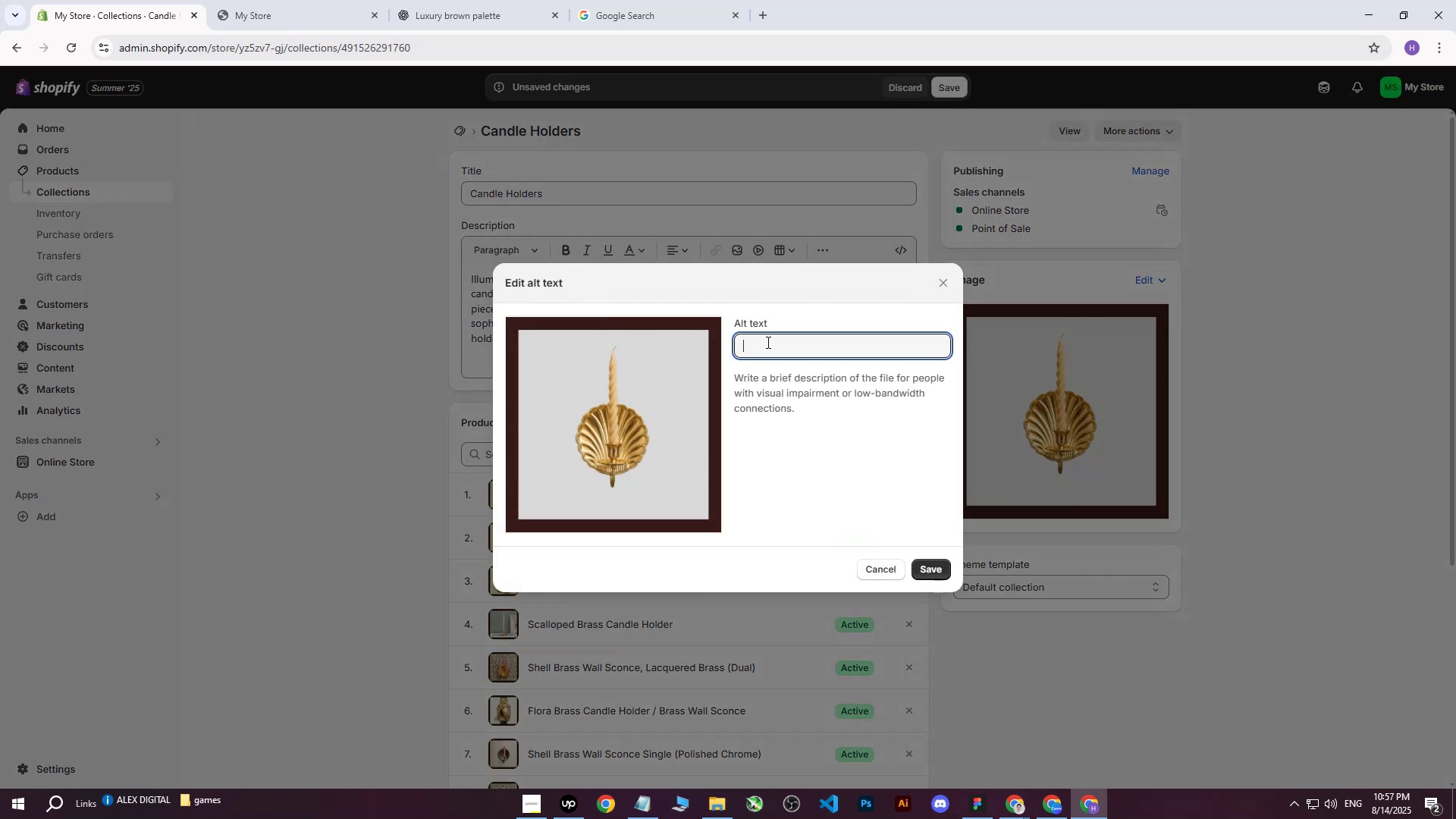 
key(Control+ControlLeft)
 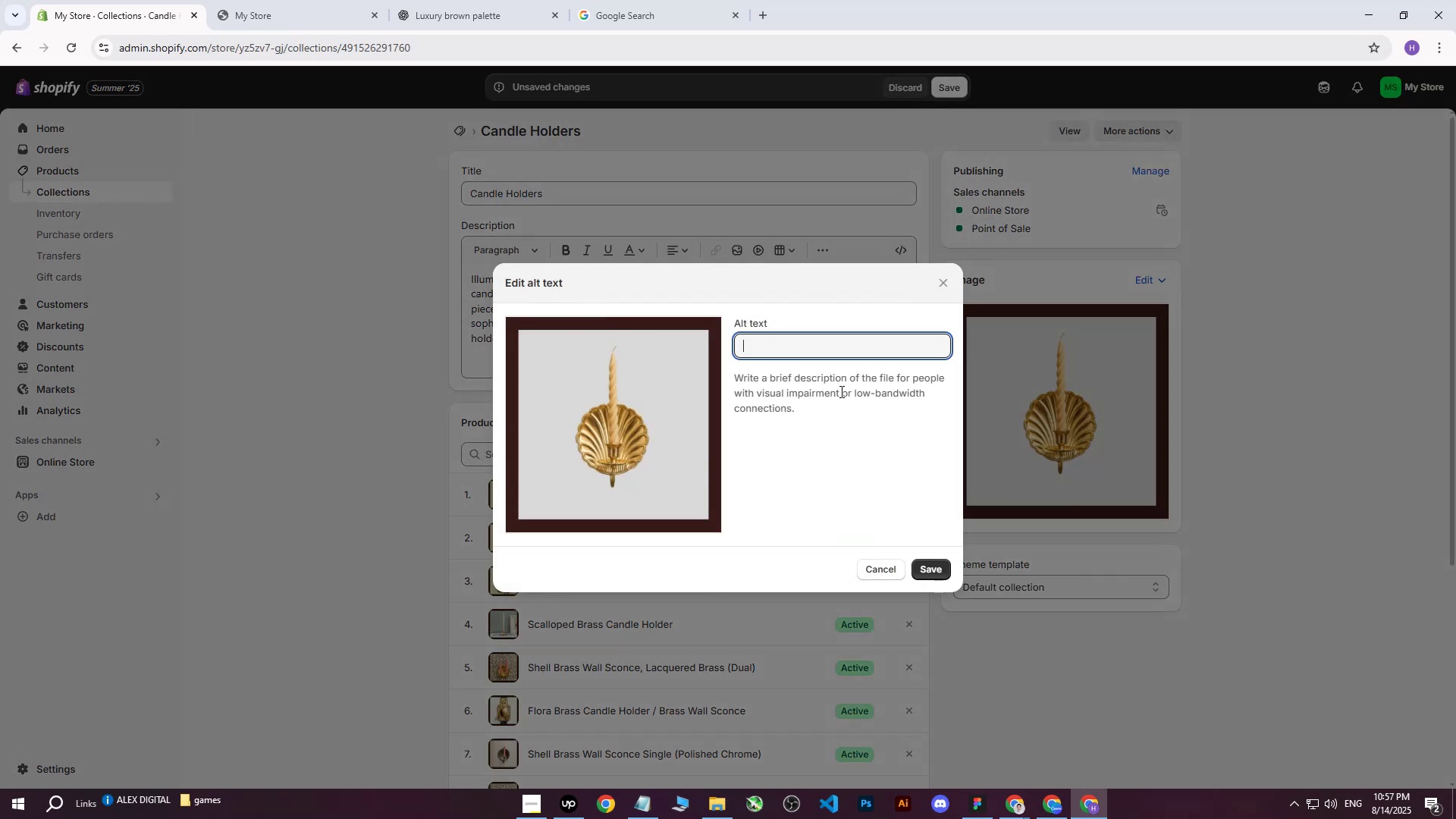 
key(Control+V)
 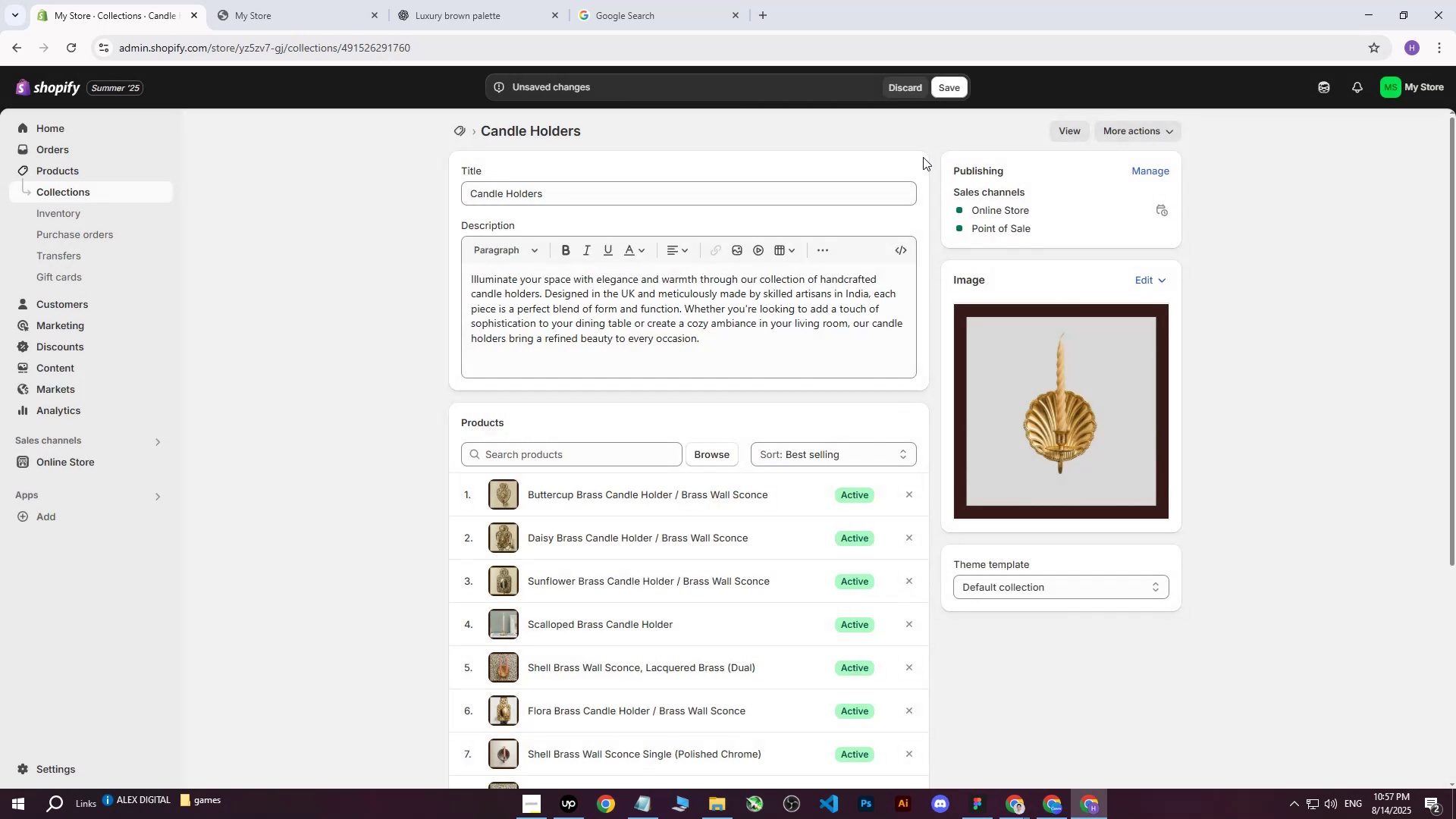 
left_click([940, 93])
 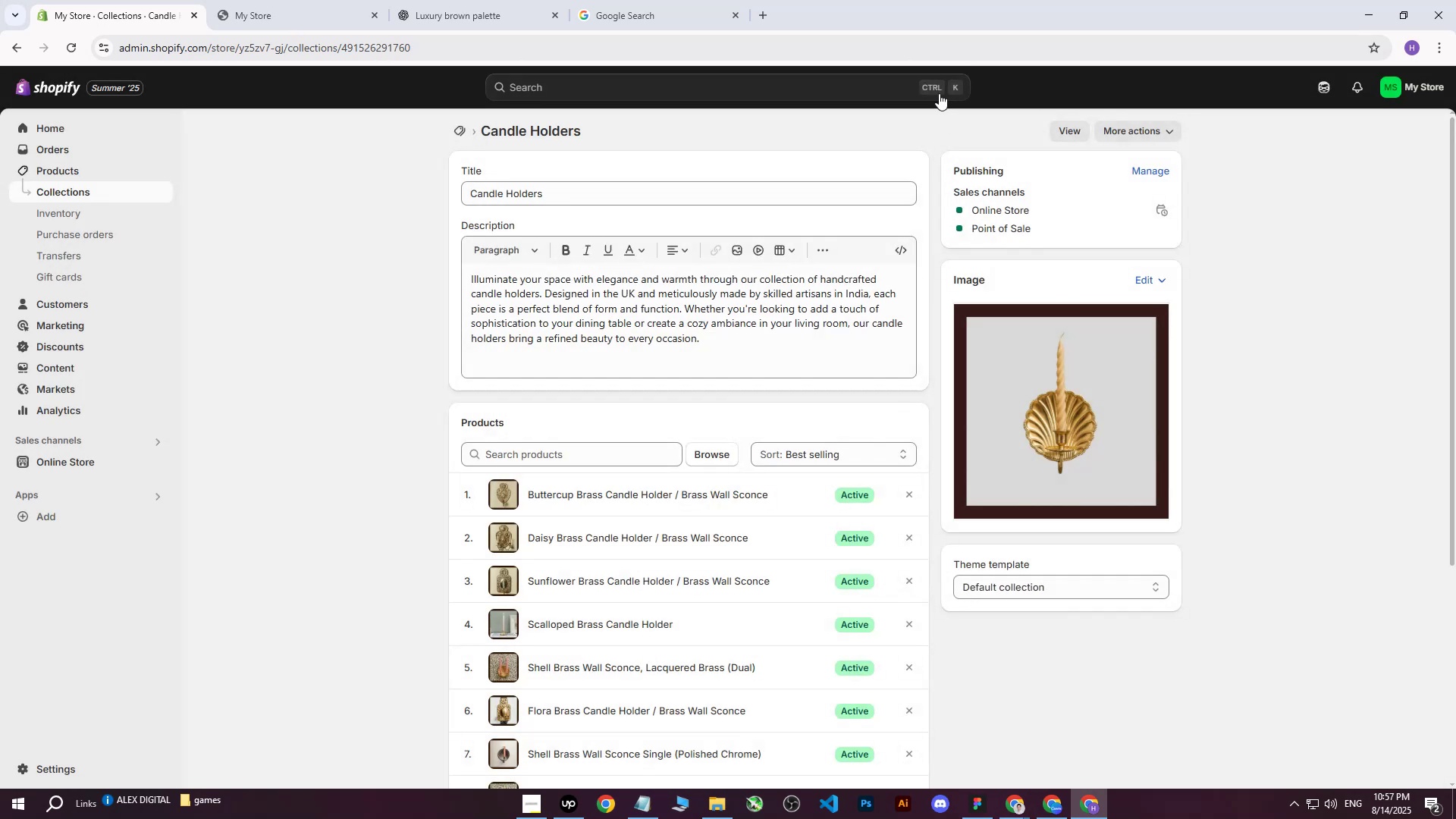 
left_click([67, 190])
 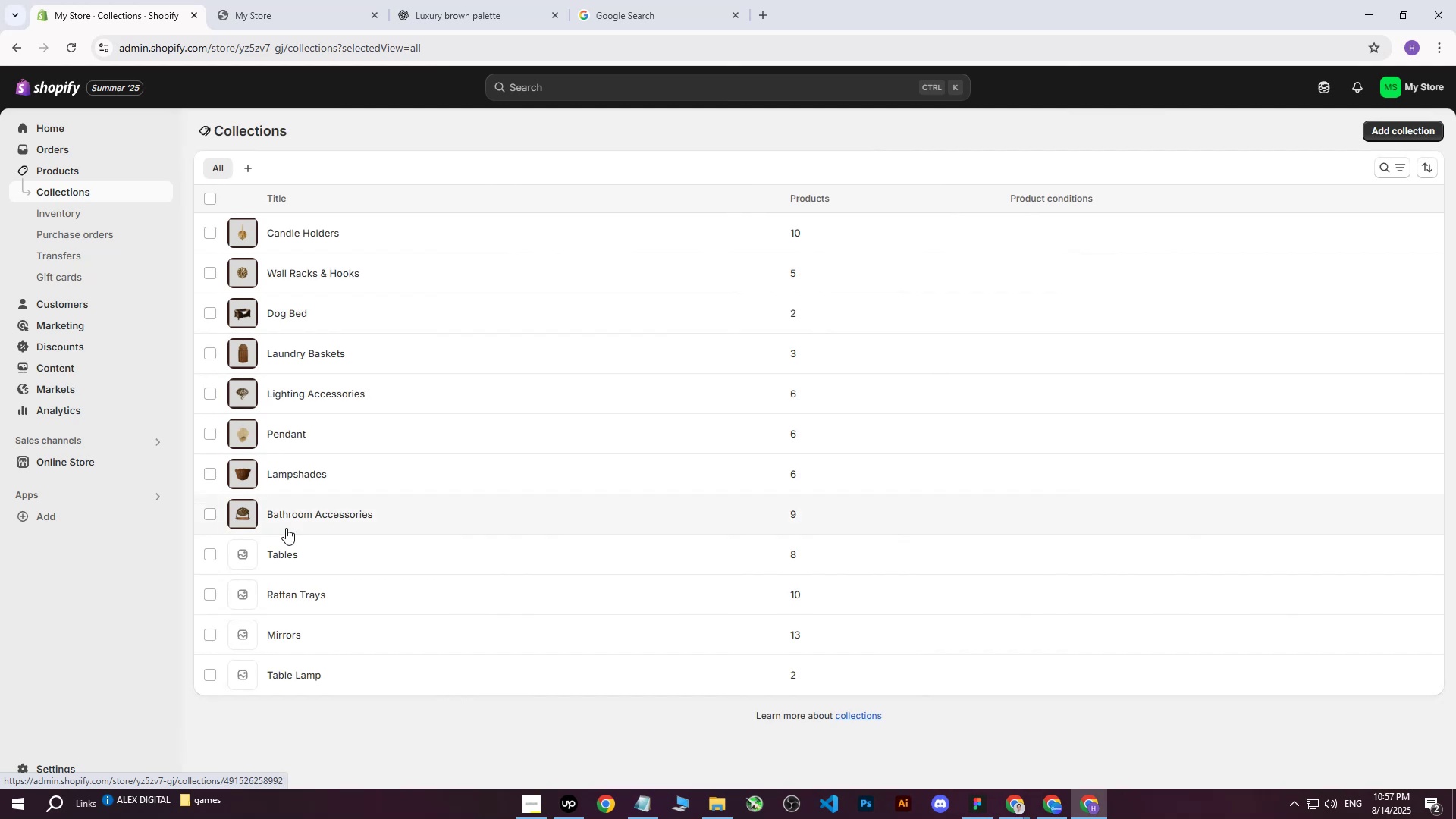 
left_click([292, 552])
 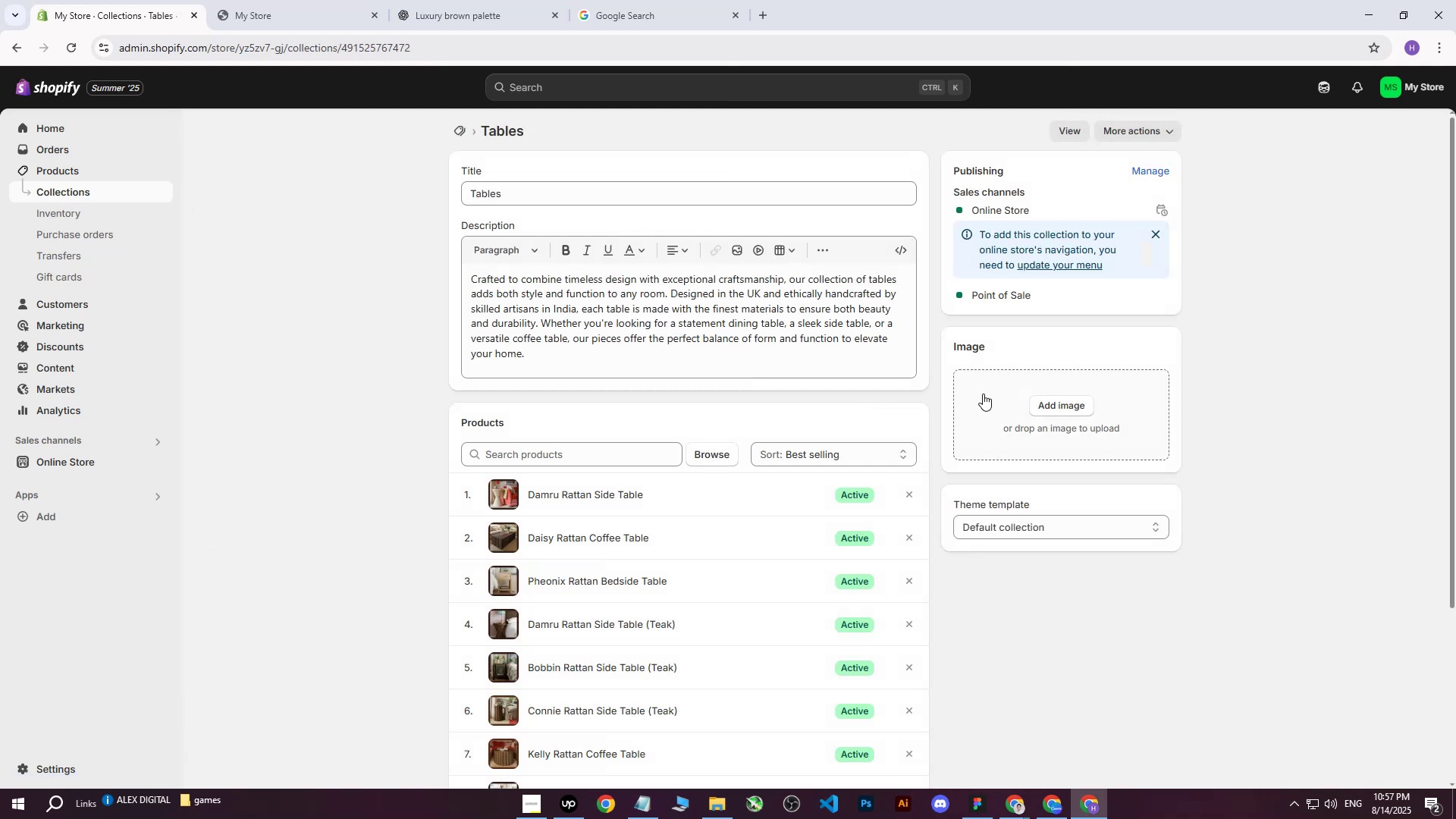 
left_click([1031, 399])
 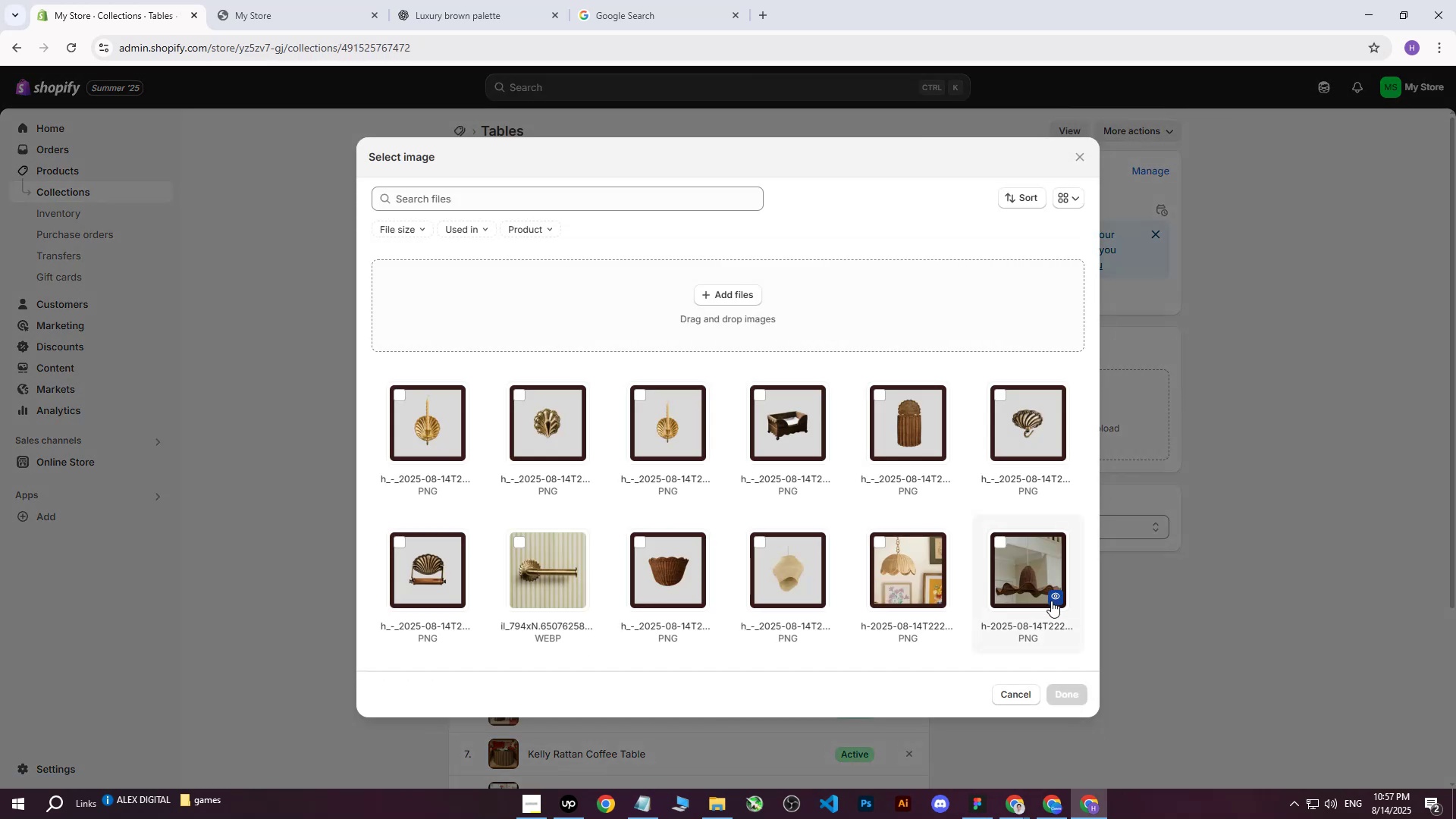 
left_click([1032, 688])
 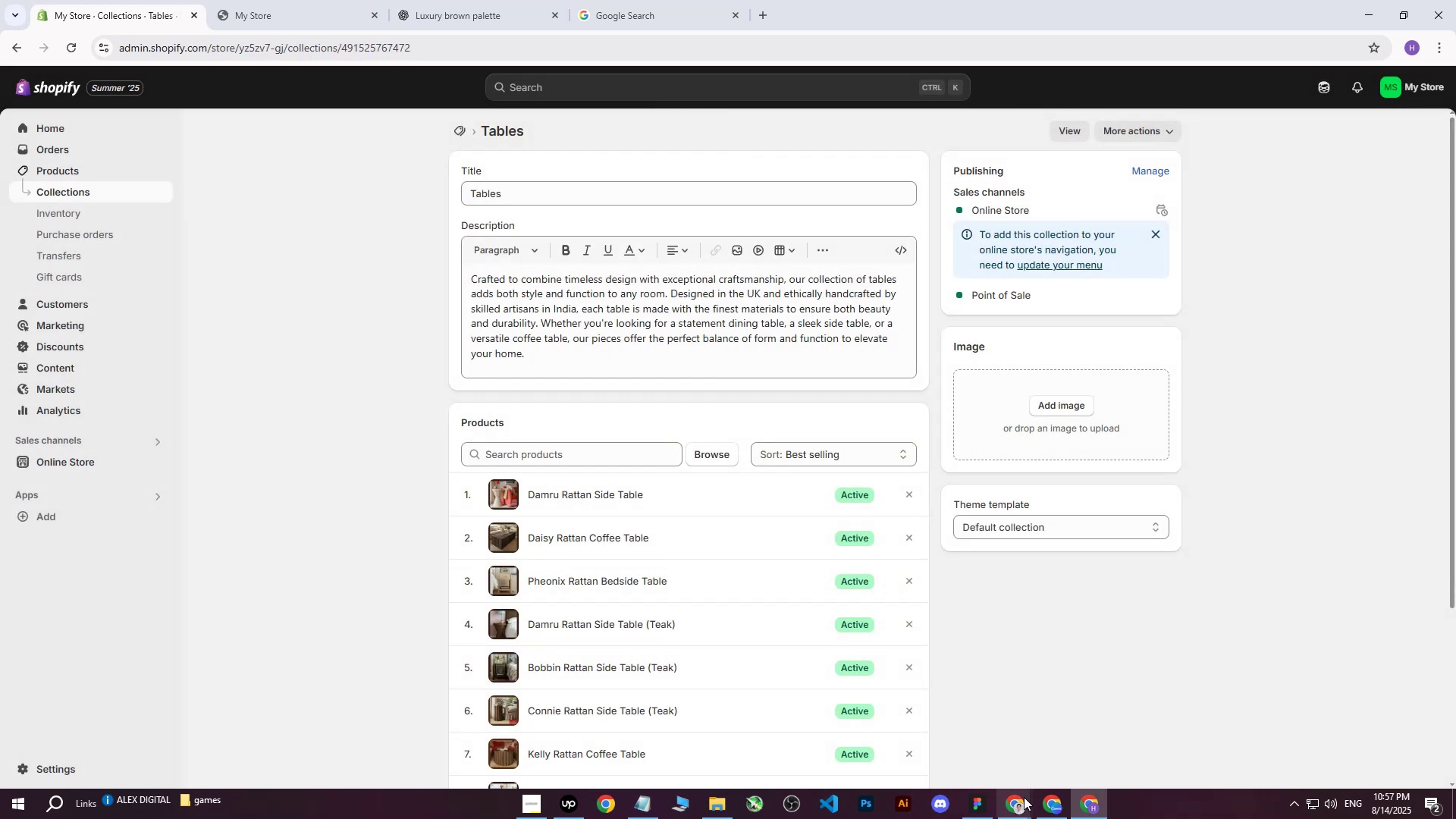 
left_click([1046, 799])
 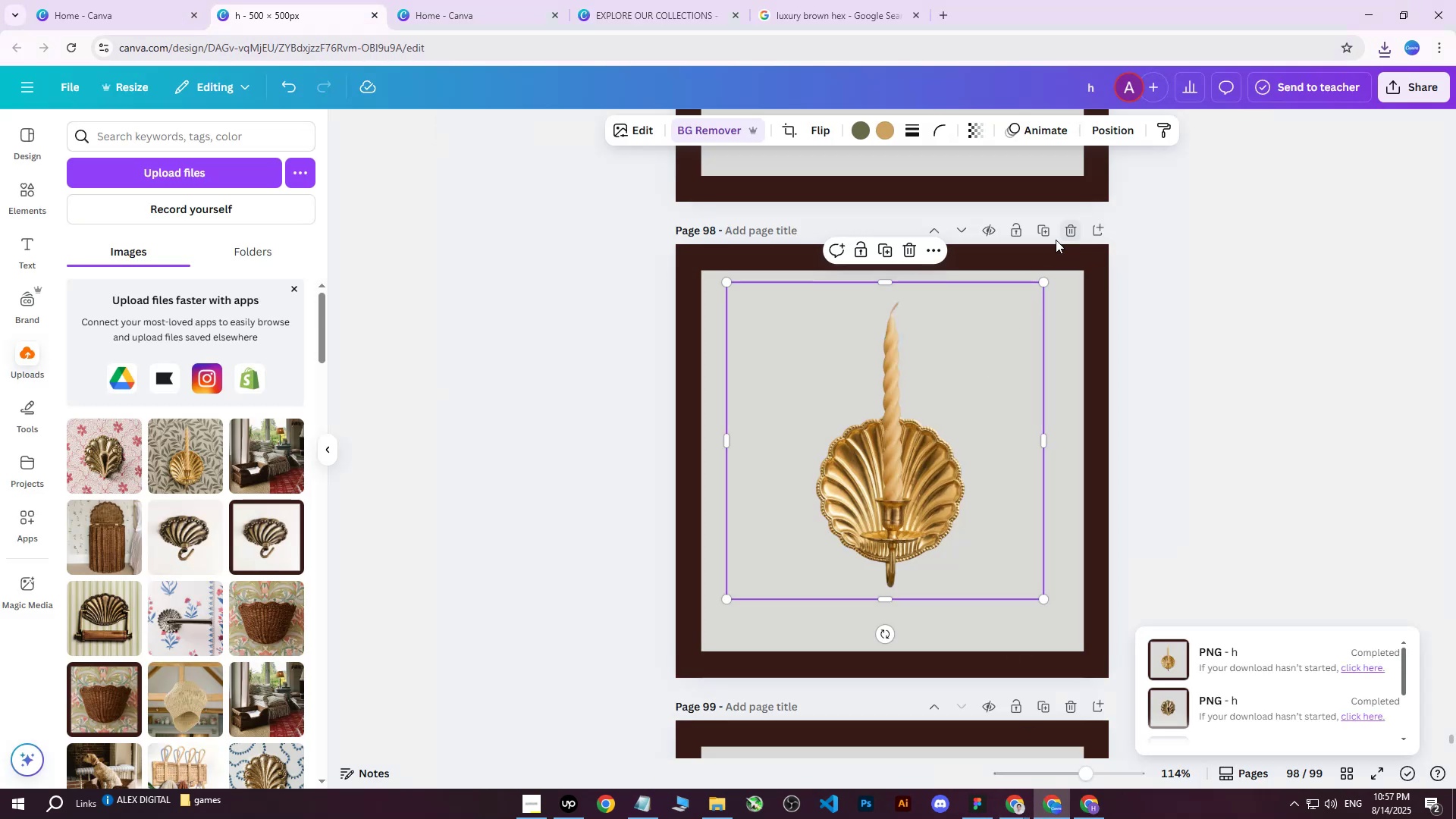 
scroll: coordinate [1063, 343], scroll_direction: down, amount: 5.0
 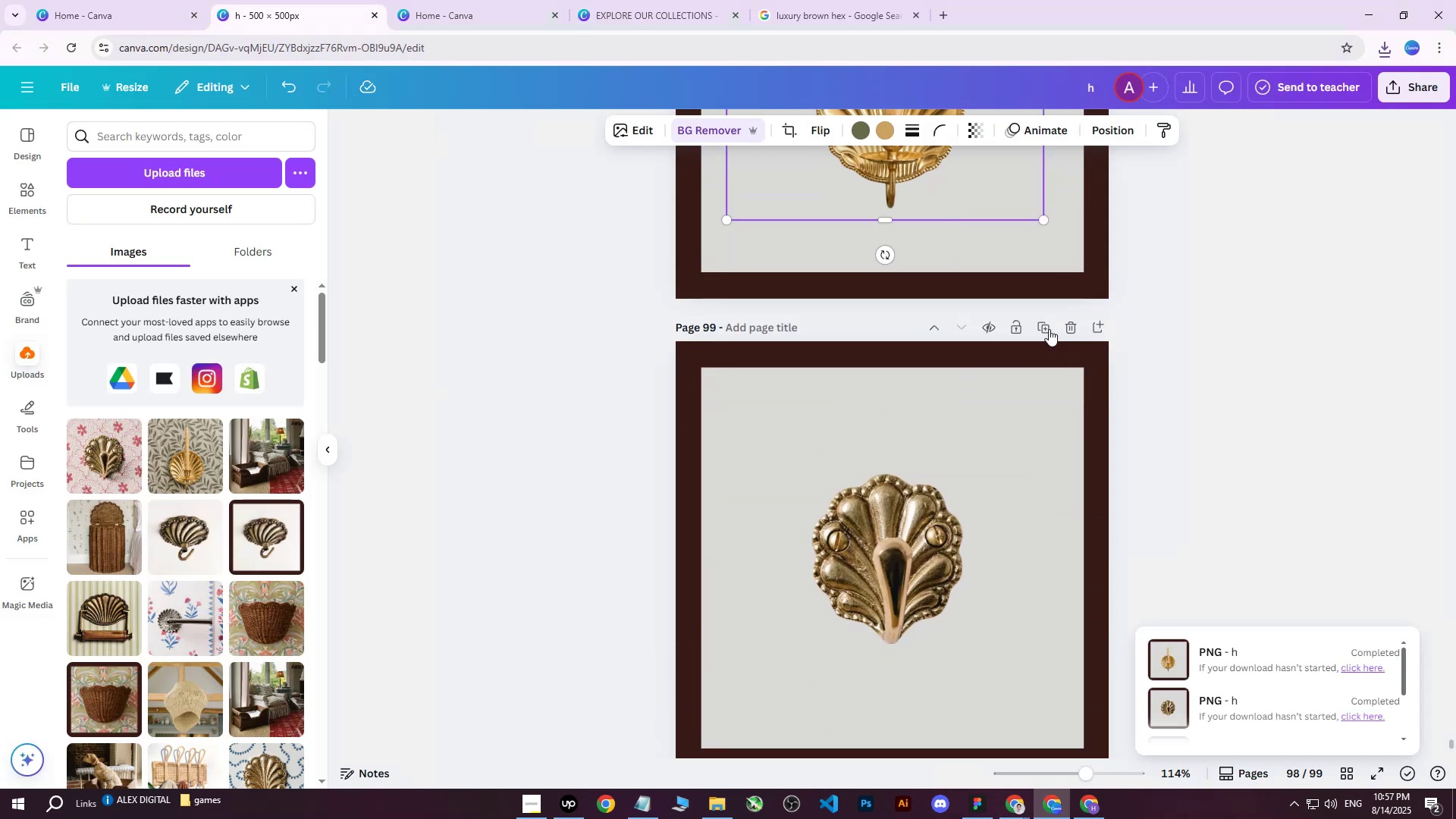 
left_click([1049, 321])
 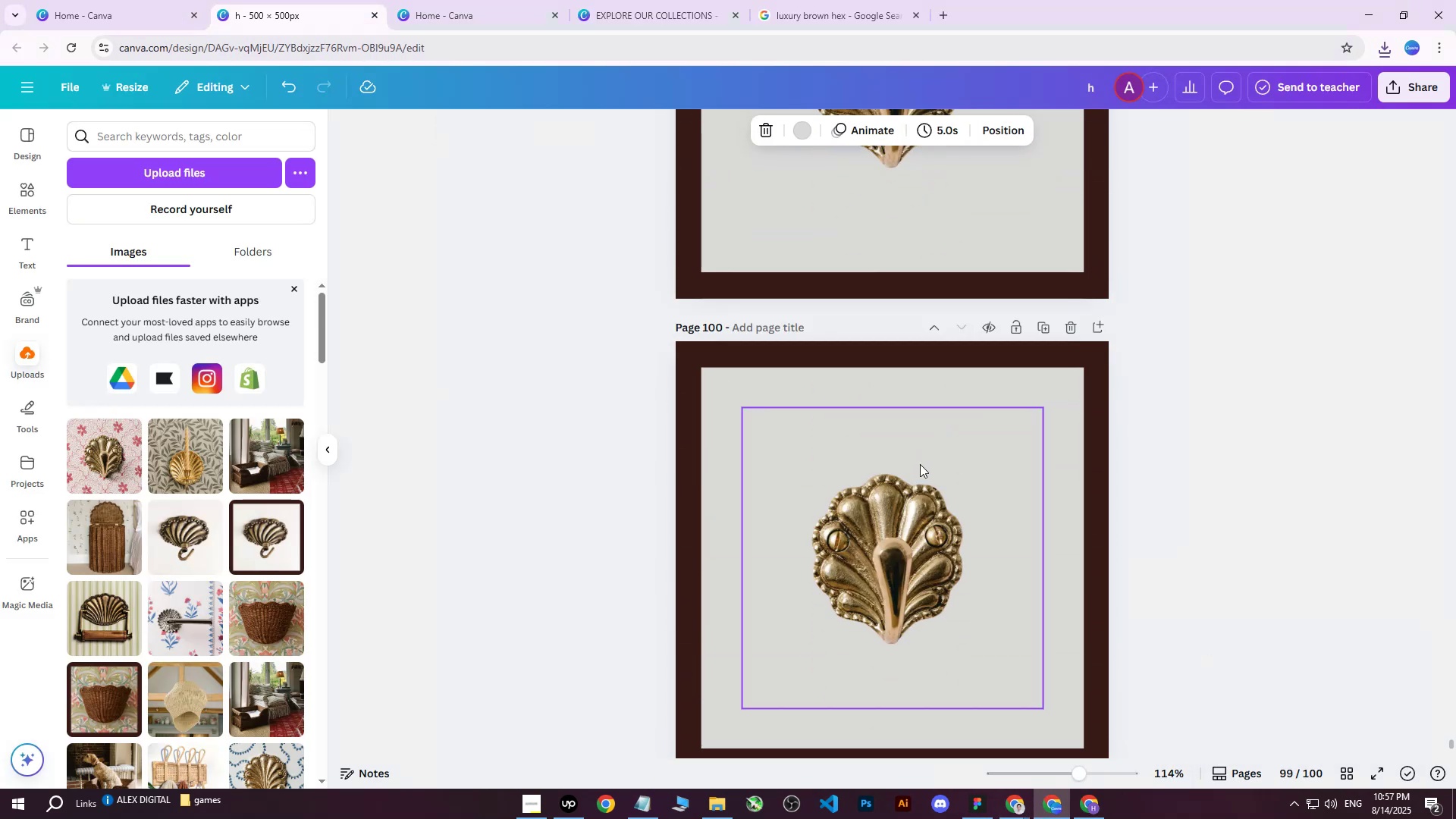 
left_click([891, 517])
 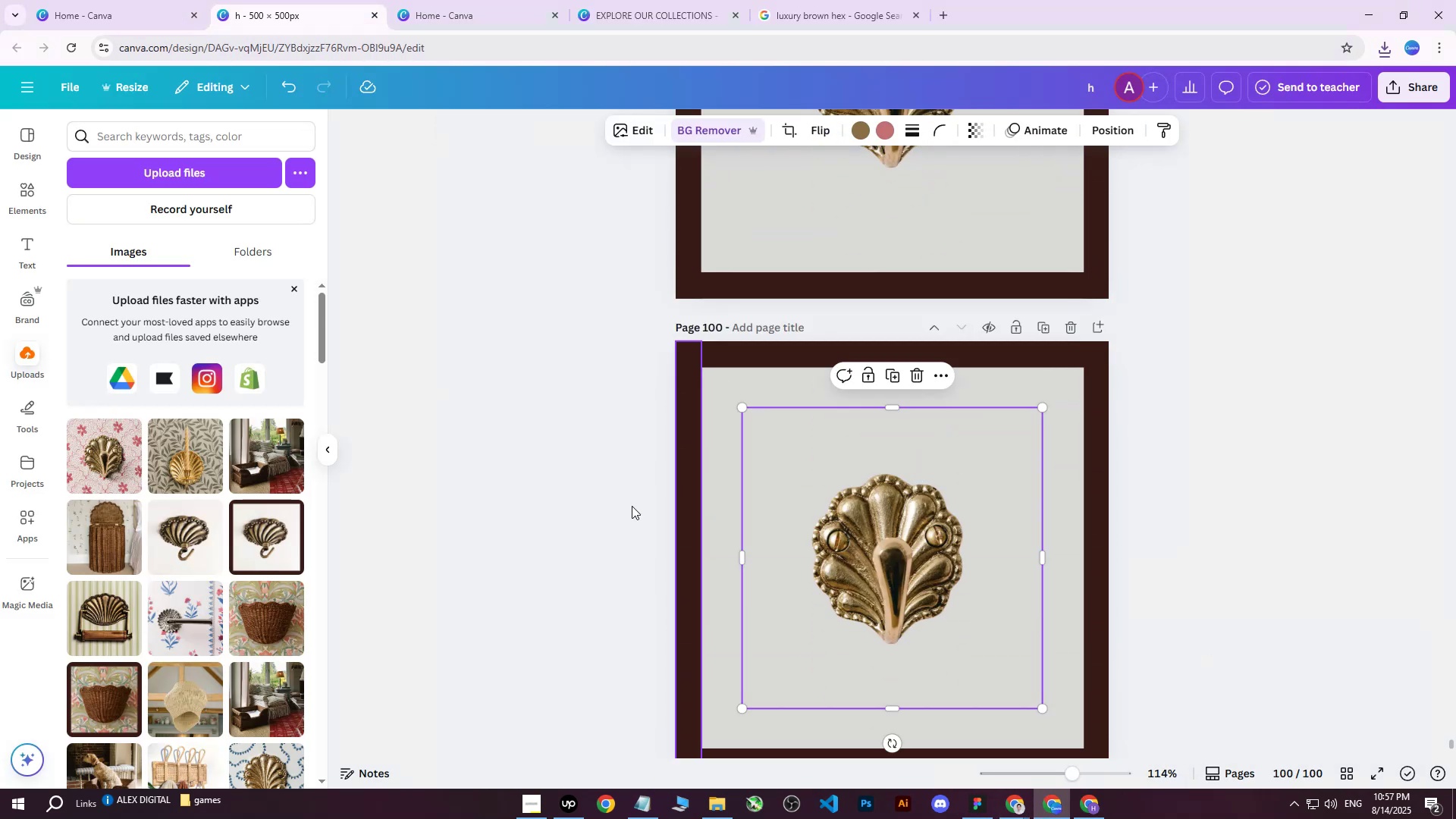 
key(Delete)
 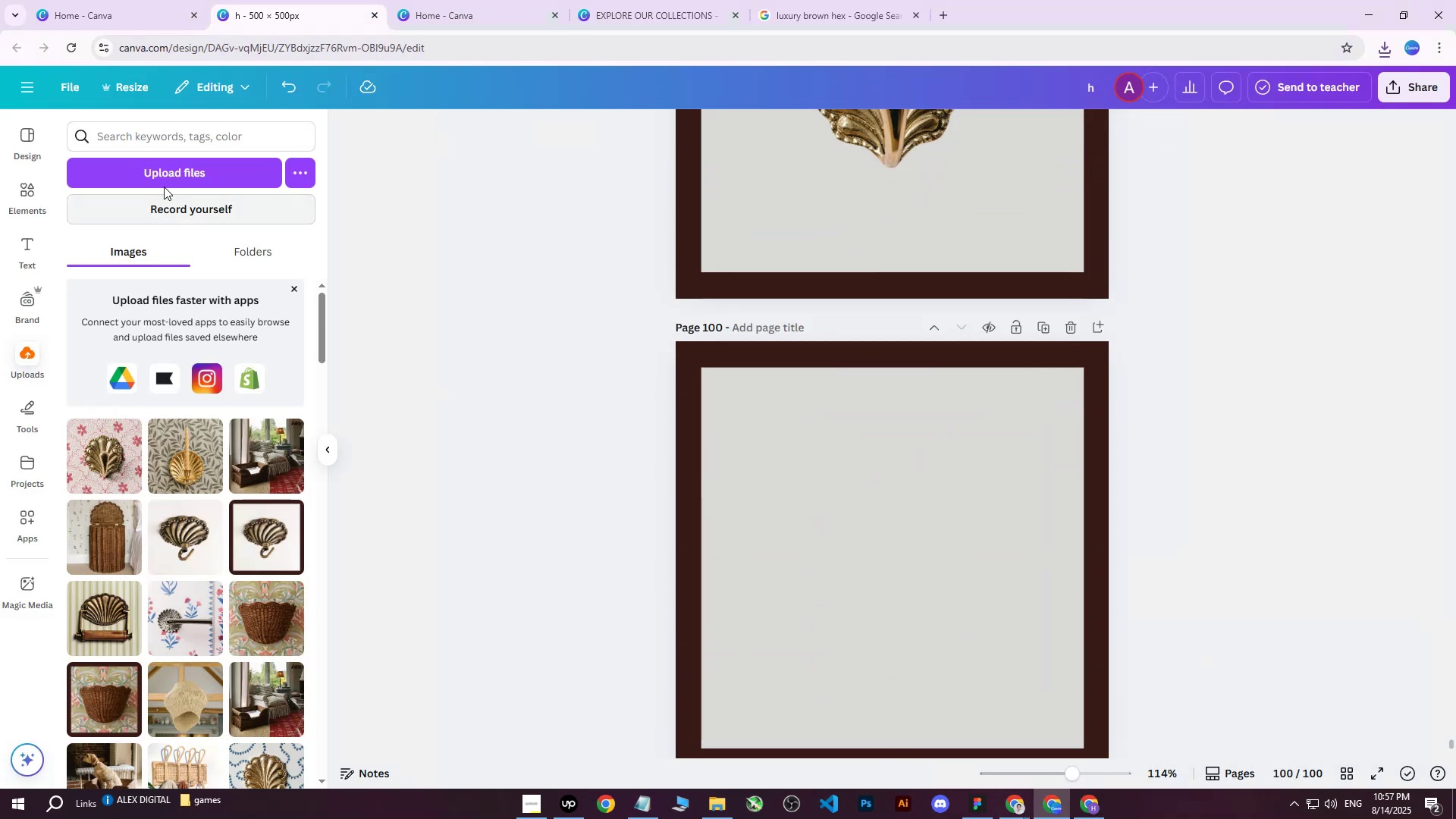 
left_click([168, 171])
 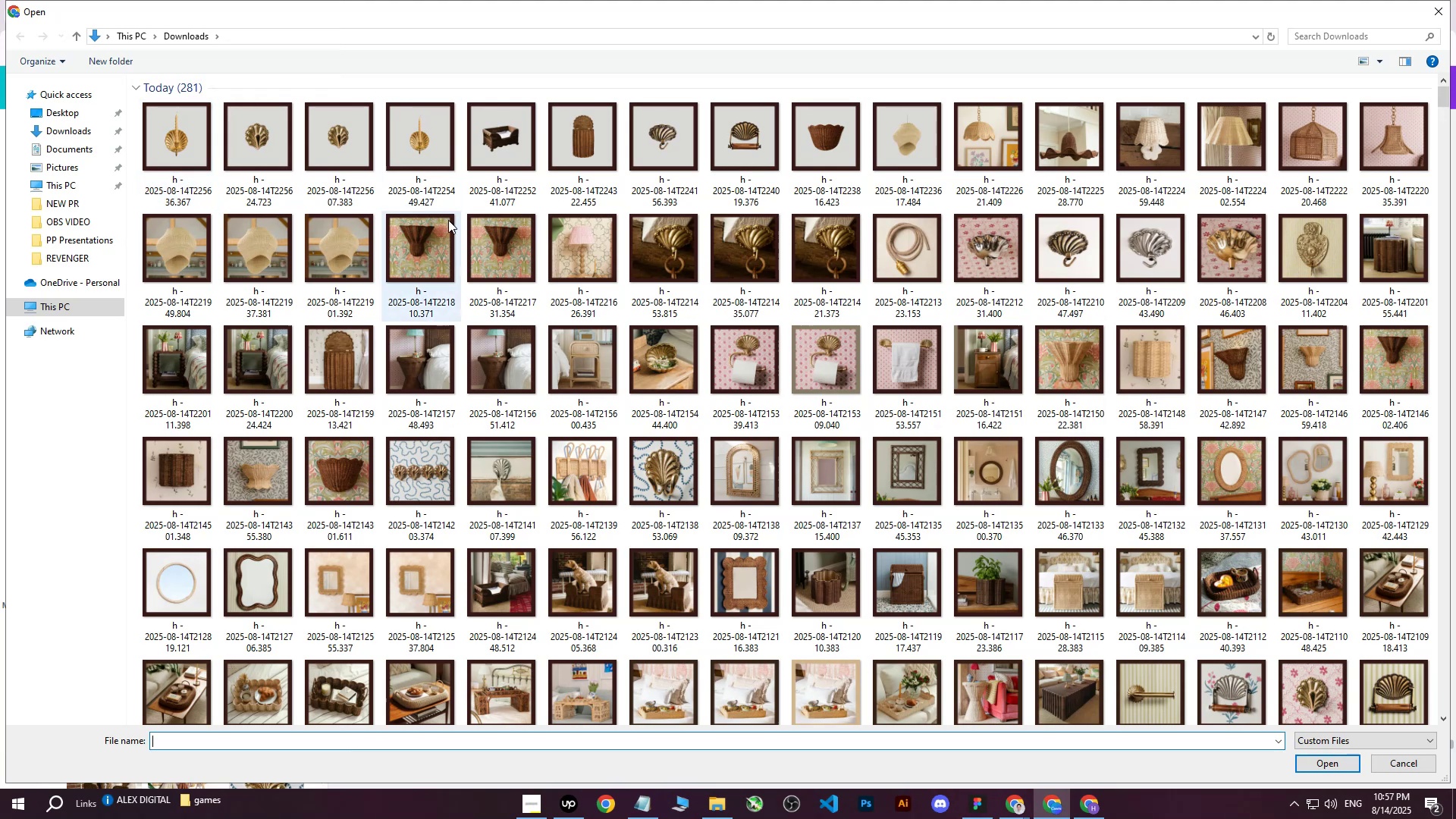 
scroll: coordinate [787, 379], scroll_direction: down, amount: 10.0
 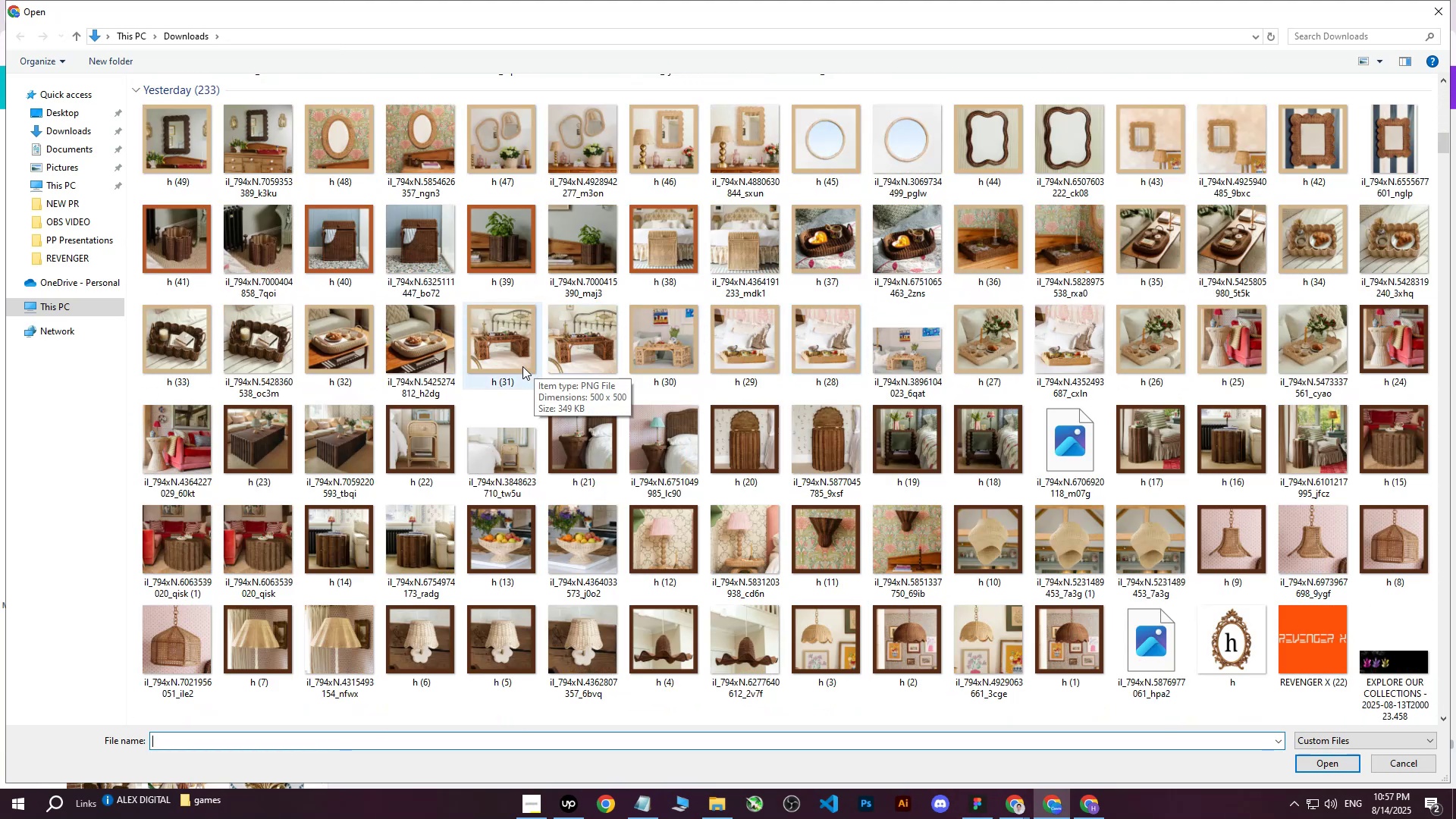 
left_click([331, 441])
 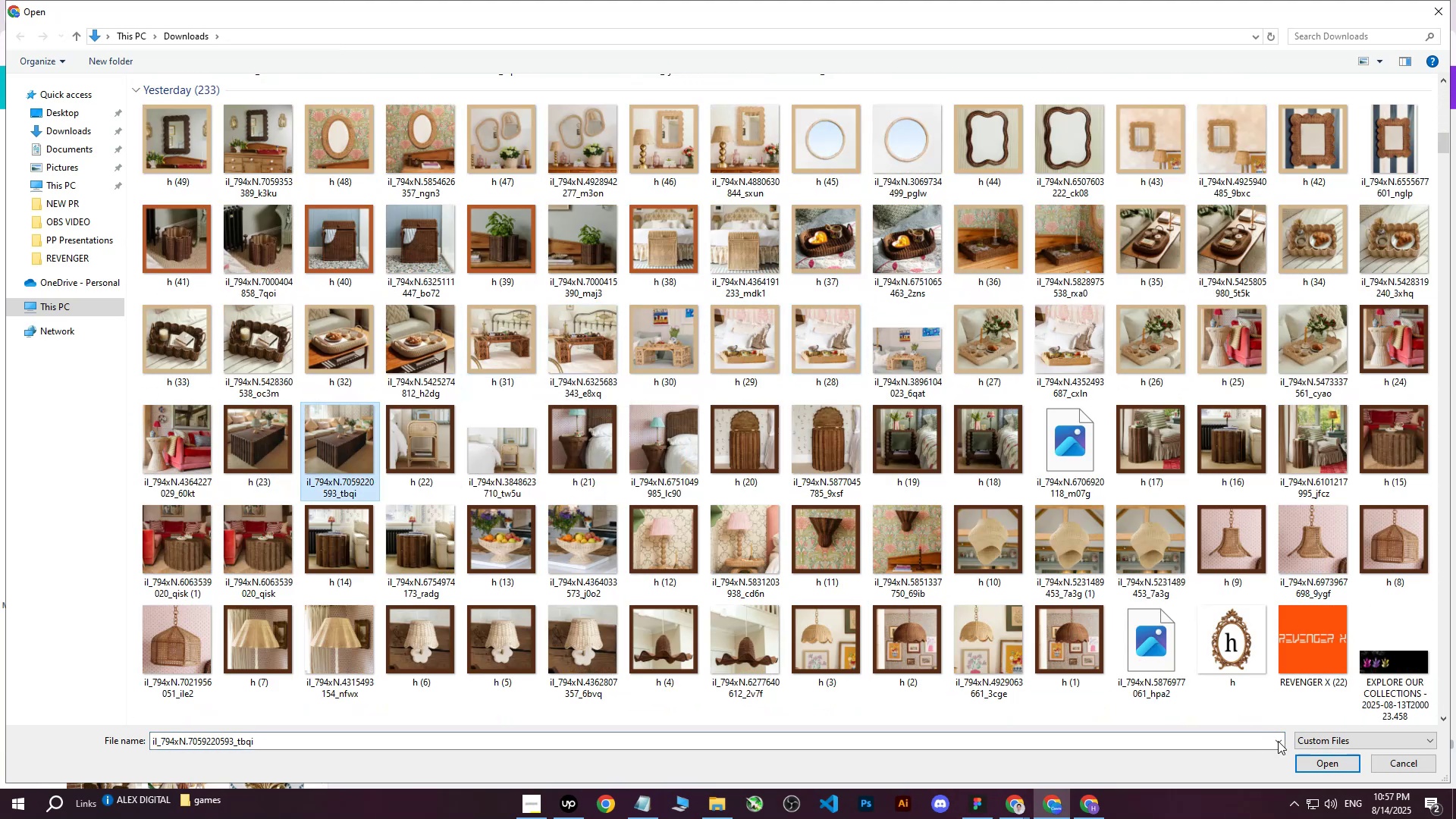 
left_click([1301, 760])
 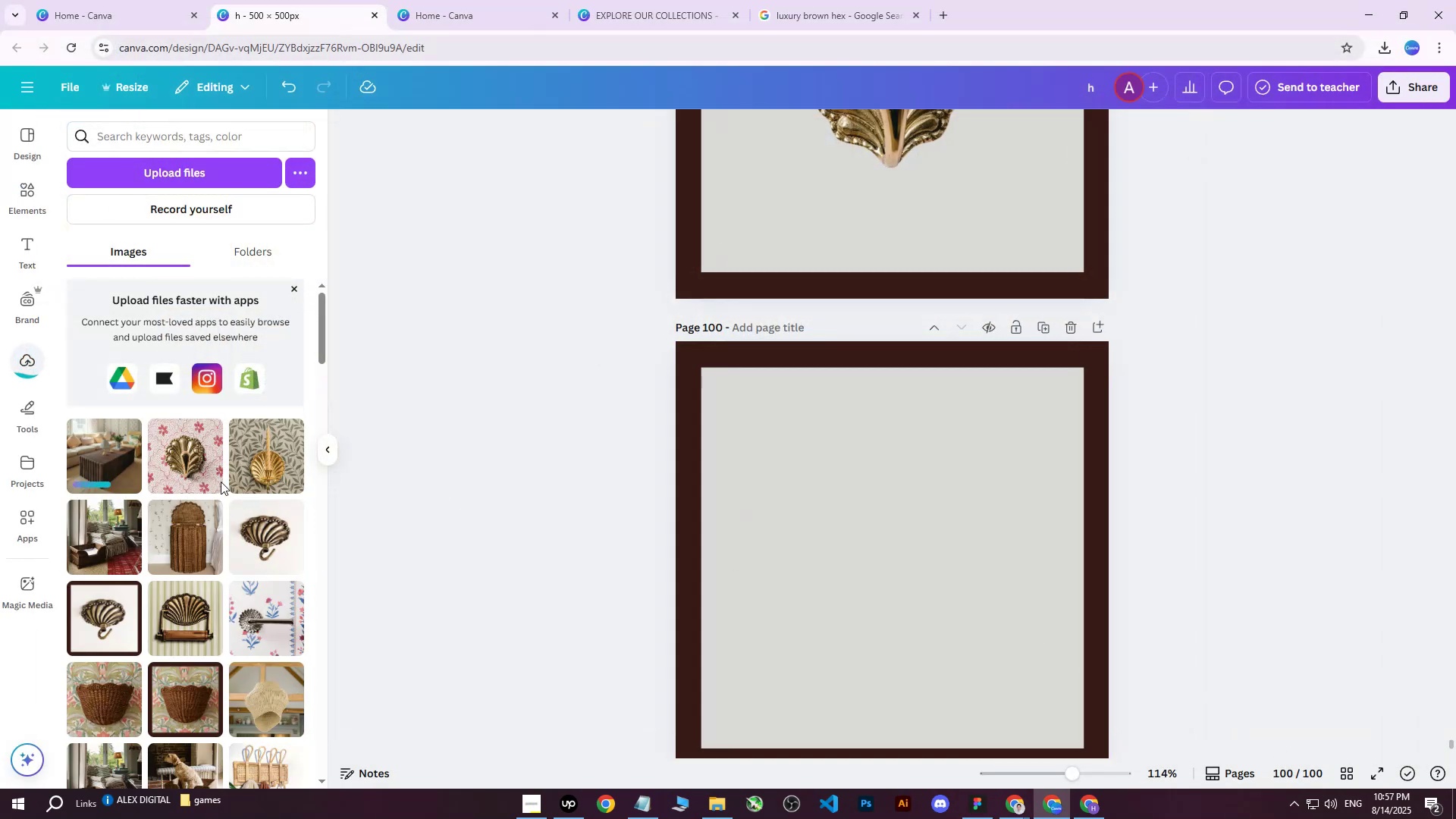 
left_click([111, 460])
 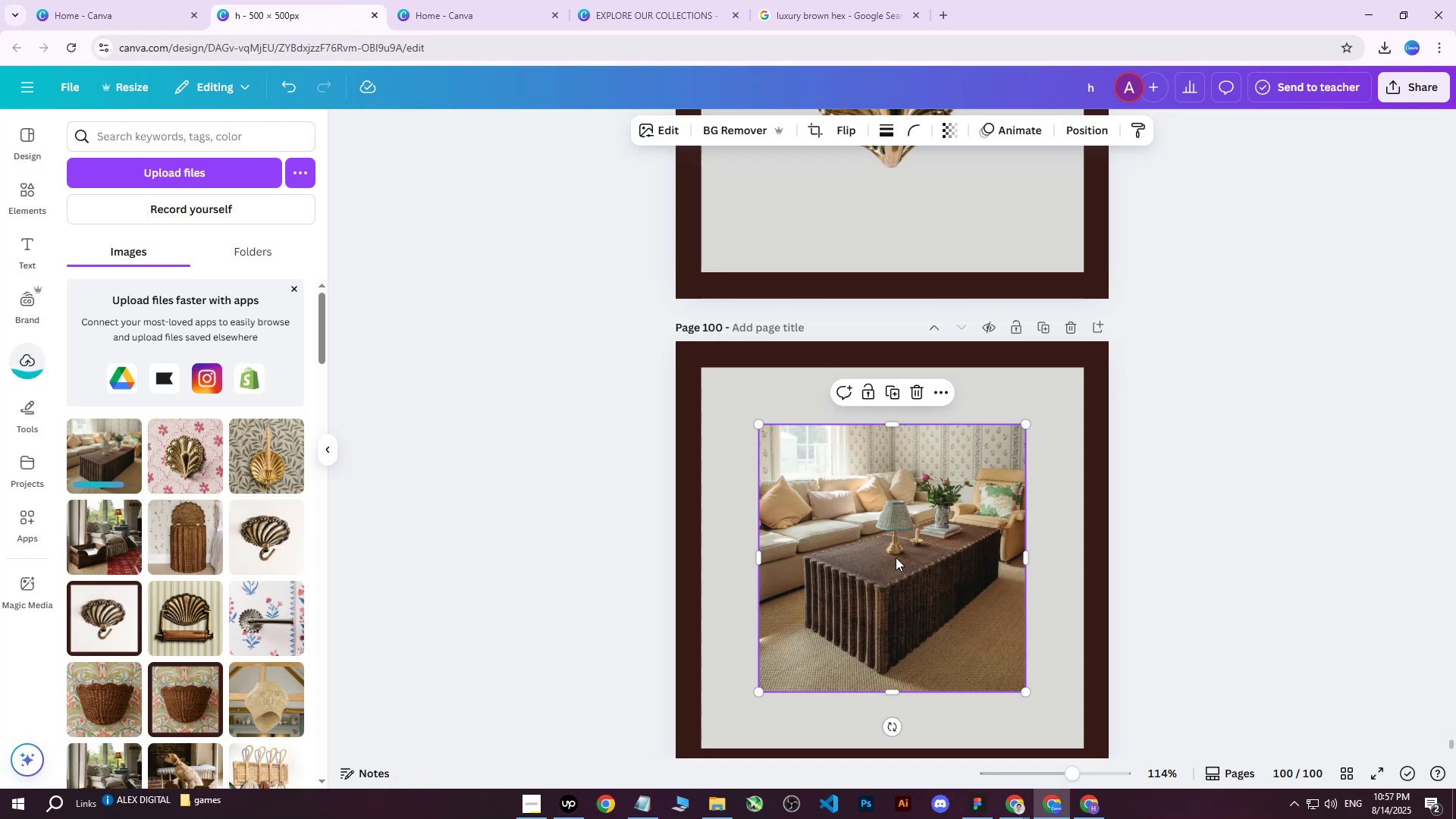 
left_click_drag(start_coordinate=[893, 562], to_coordinate=[886, 545])
 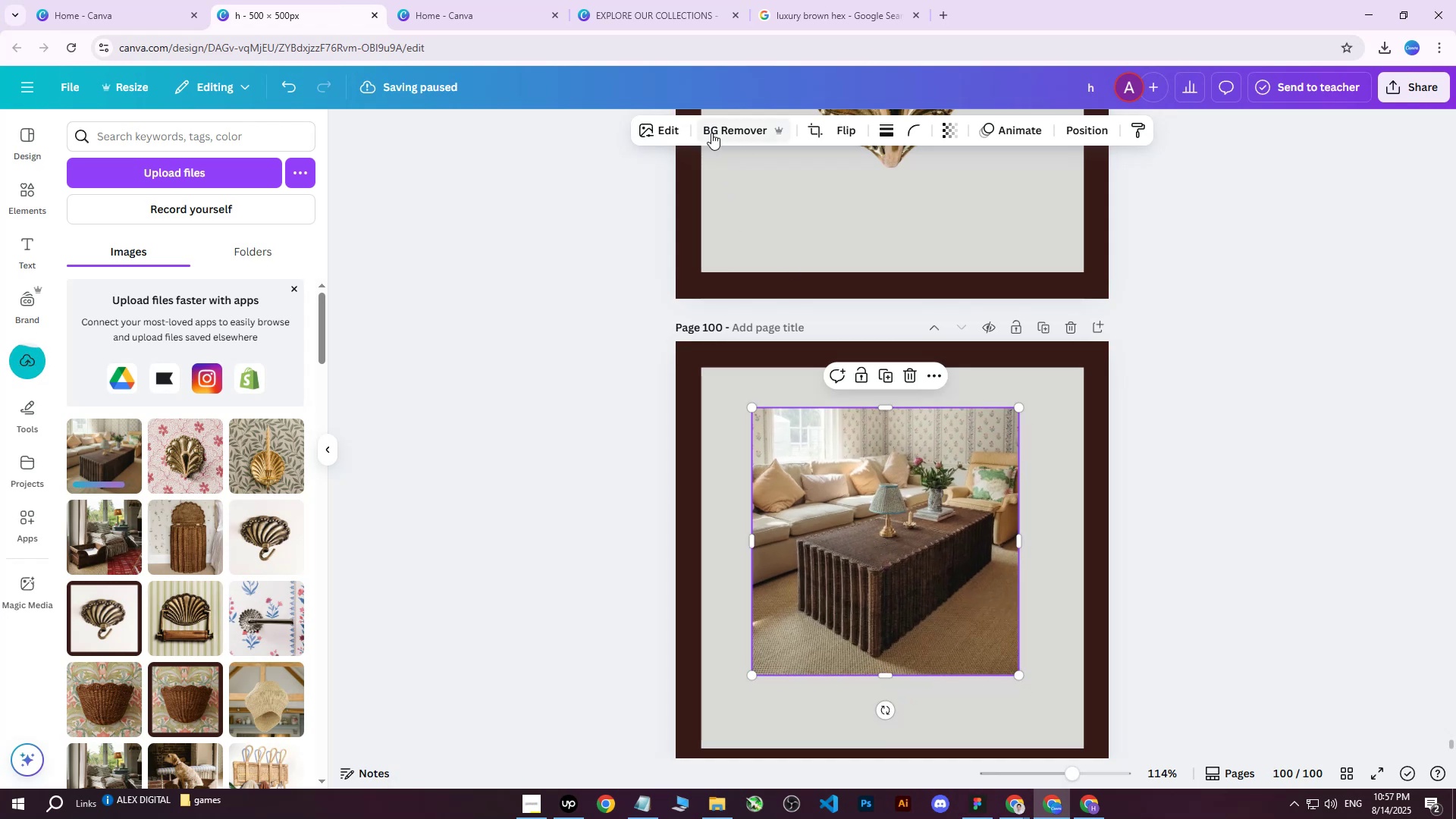 
left_click([711, 133])
 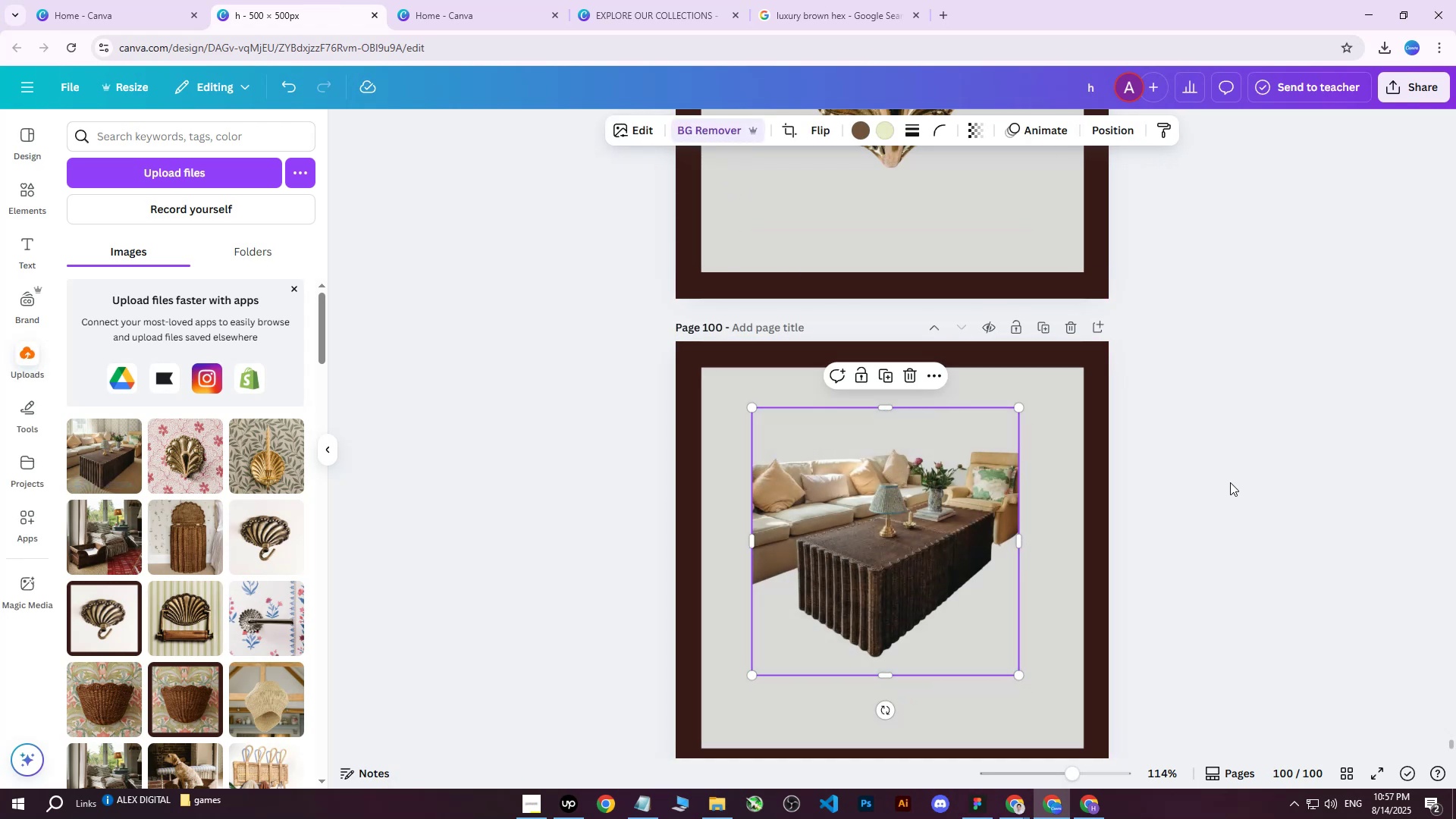 
left_click([727, 130])
 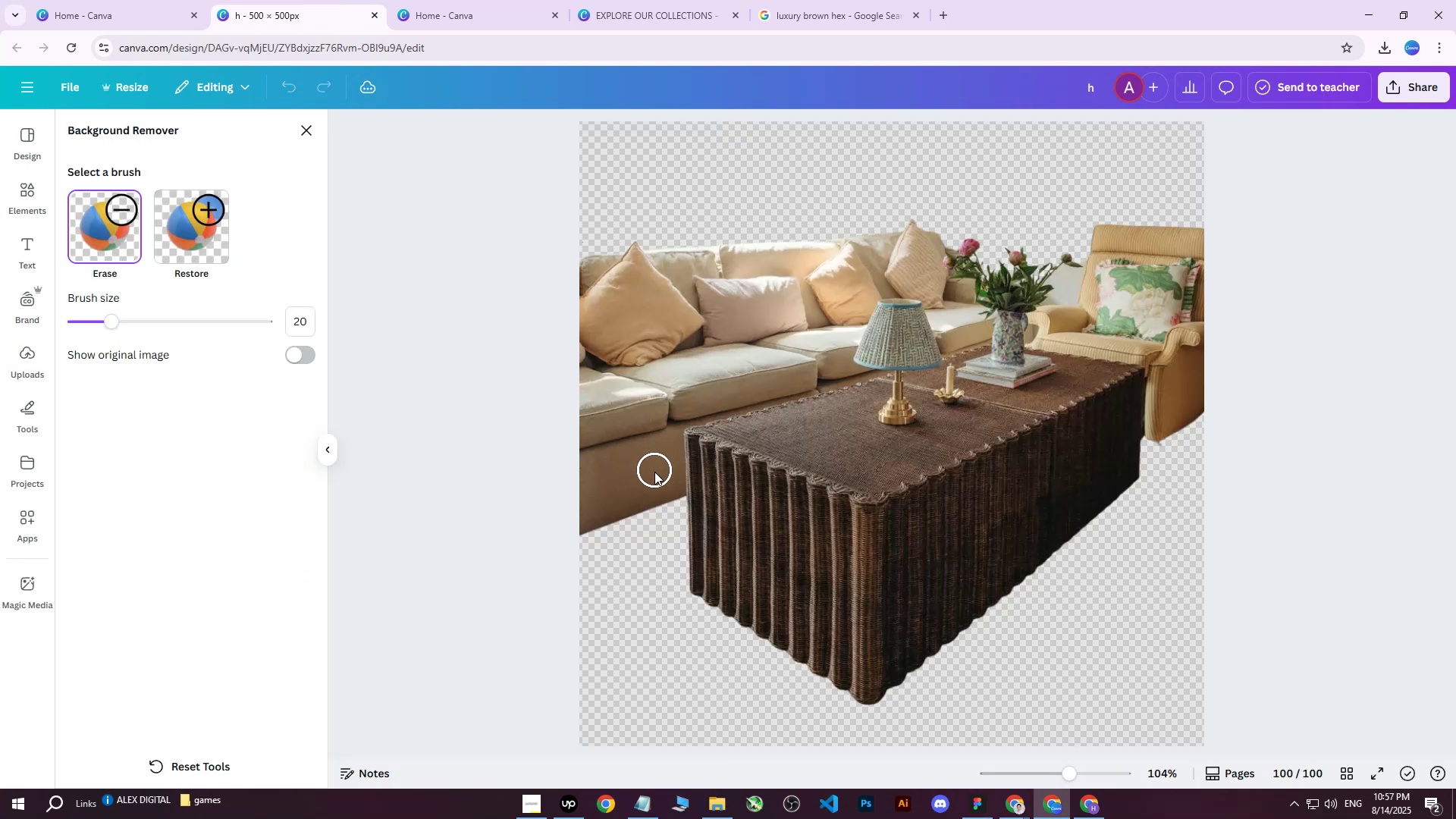 
left_click_drag(start_coordinate=[664, 457], to_coordinate=[773, 380])
 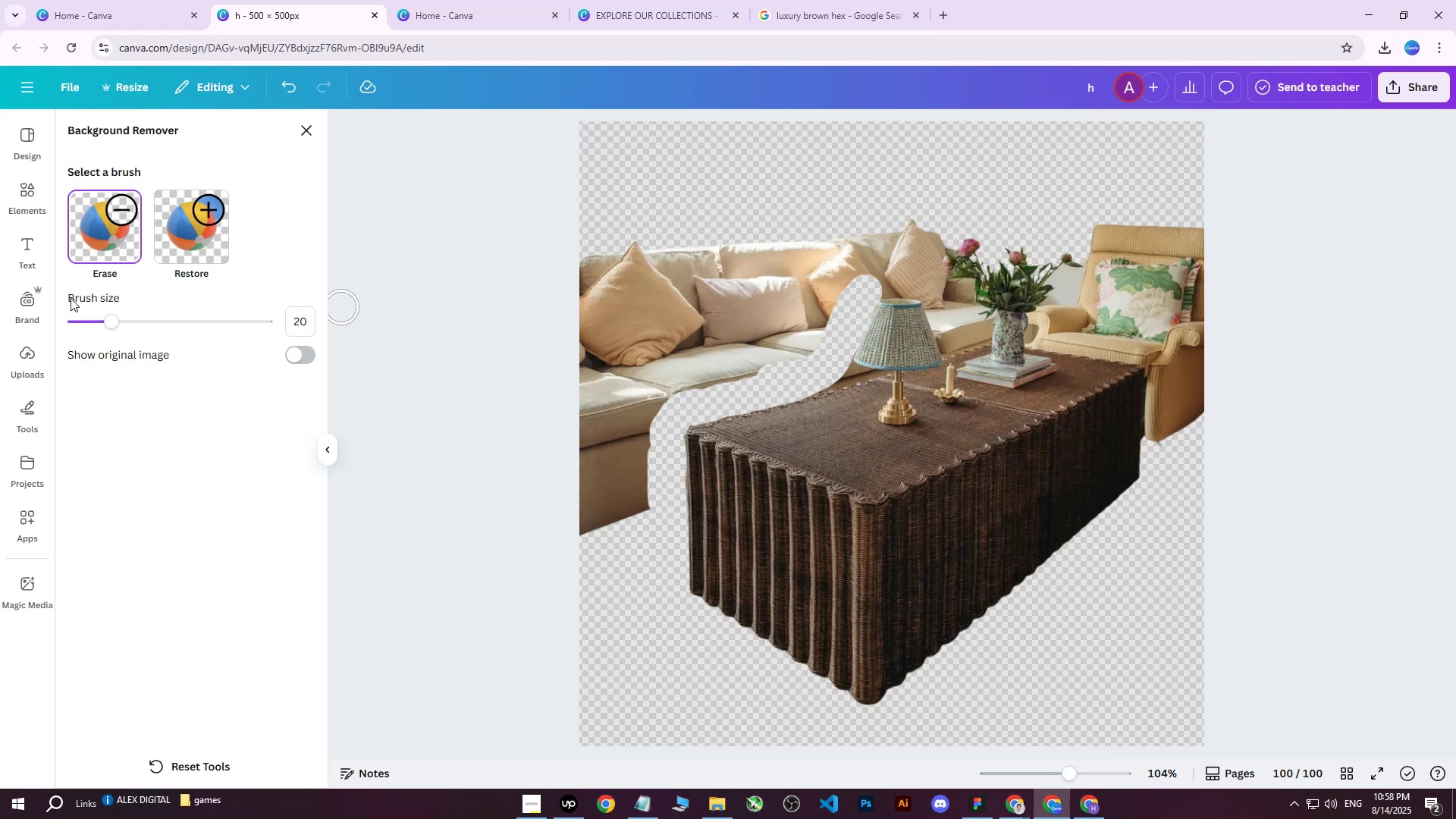 
left_click_drag(start_coordinate=[107, 315], to_coordinate=[85, 323])
 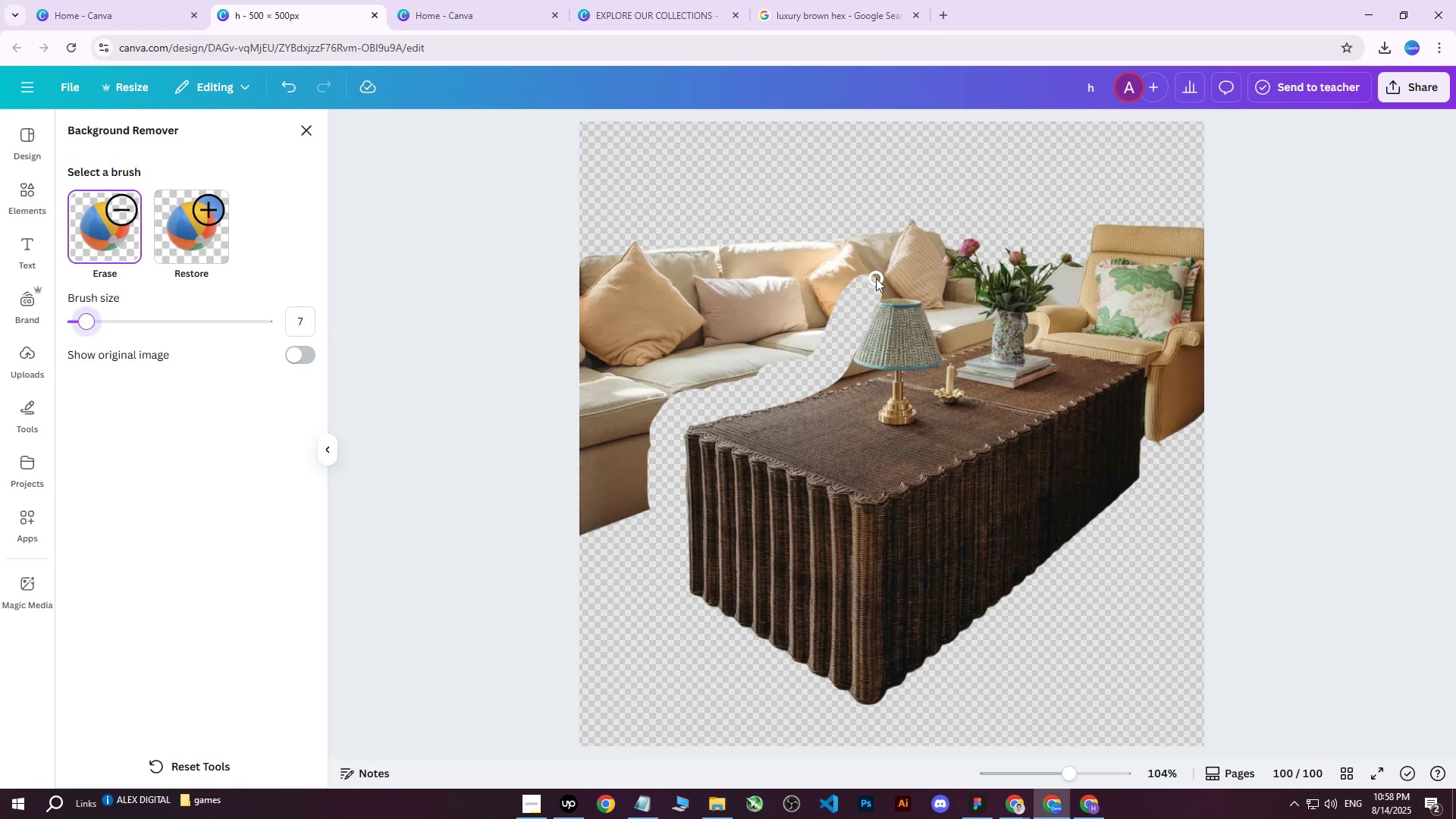 
left_click_drag(start_coordinate=[876, 287], to_coordinate=[986, 252])
 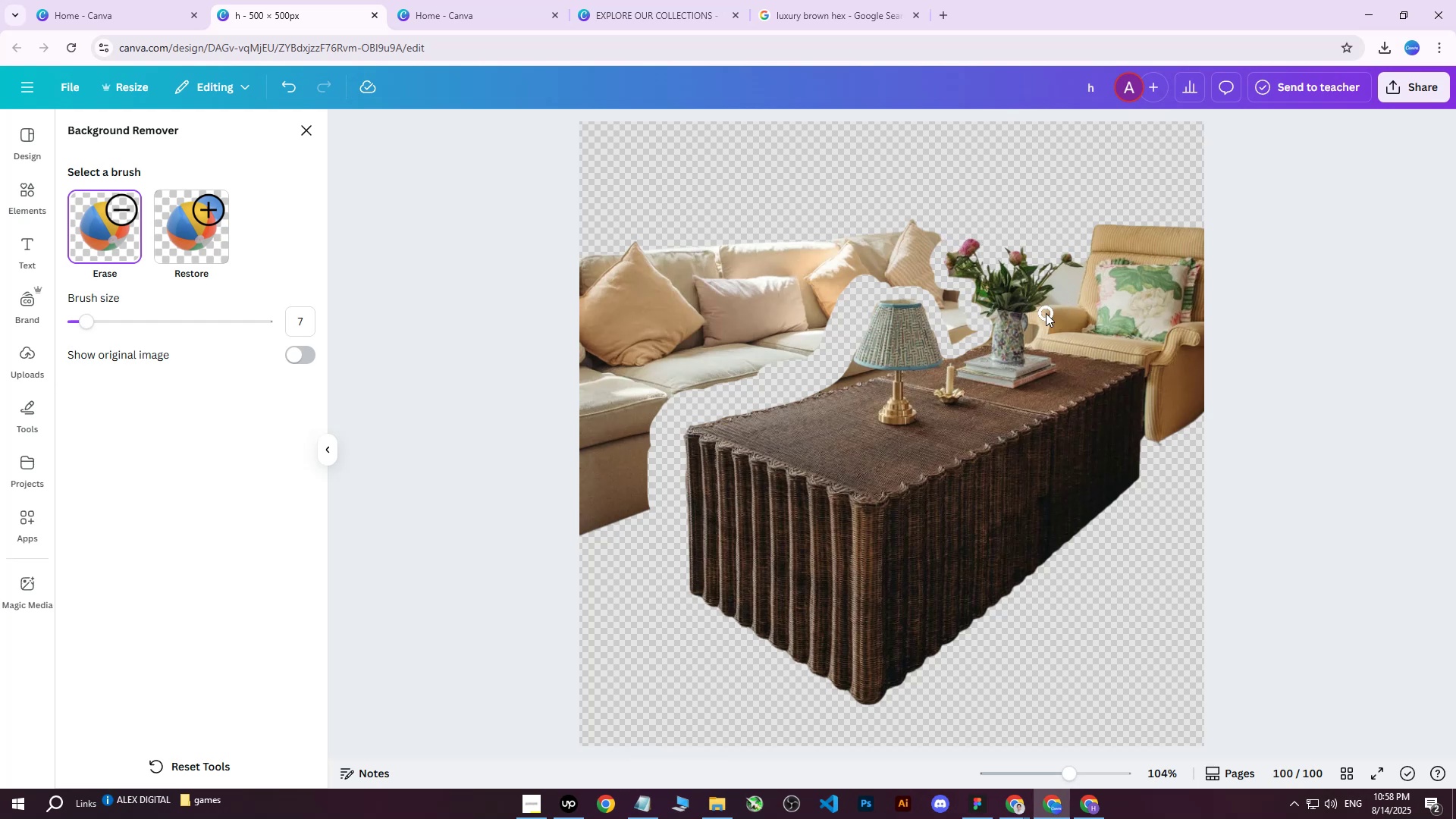 
left_click_drag(start_coordinate=[1046, 315], to_coordinate=[1151, 385])
 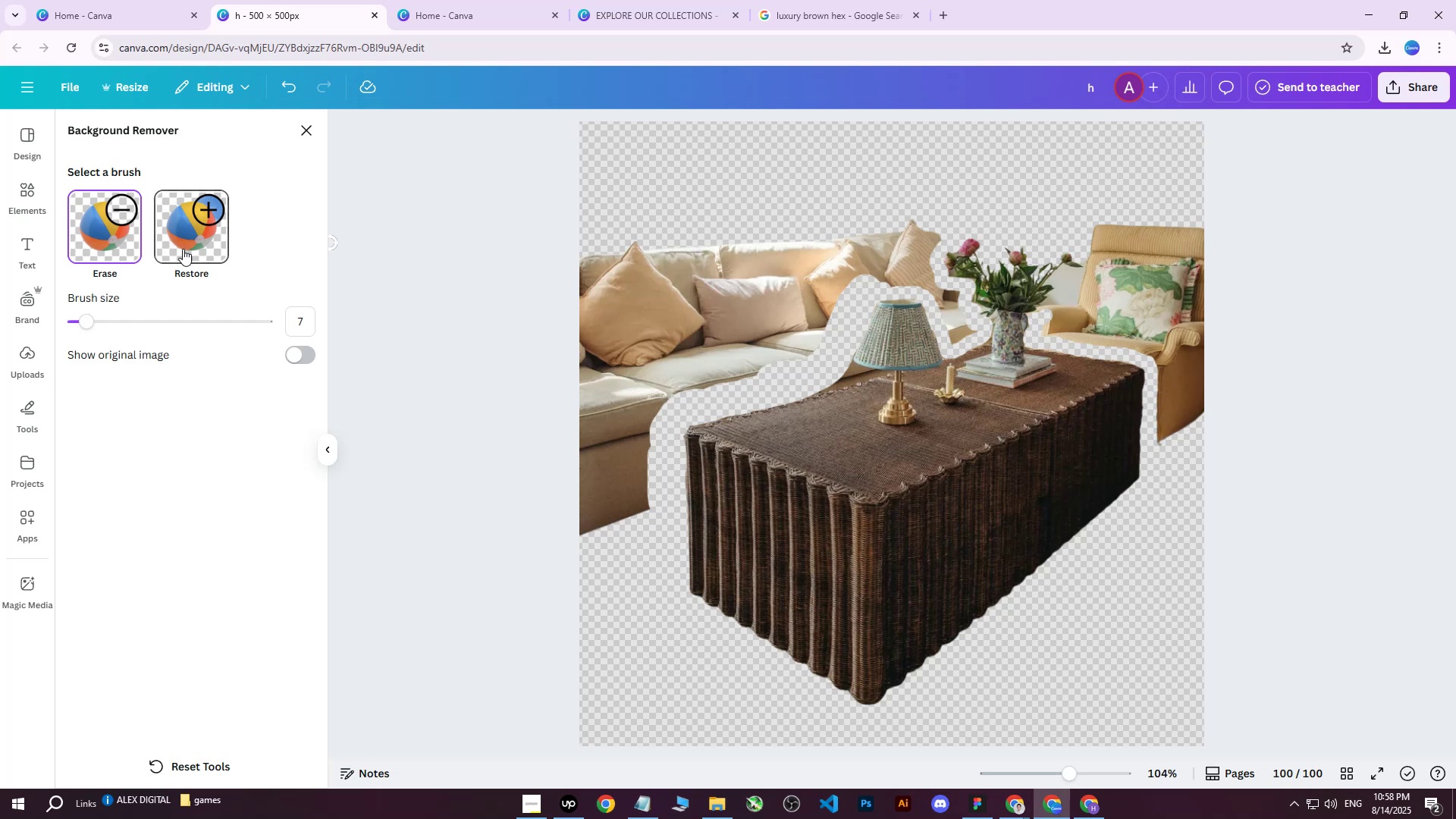 
left_click_drag(start_coordinate=[84, 318], to_coordinate=[137, 328])
 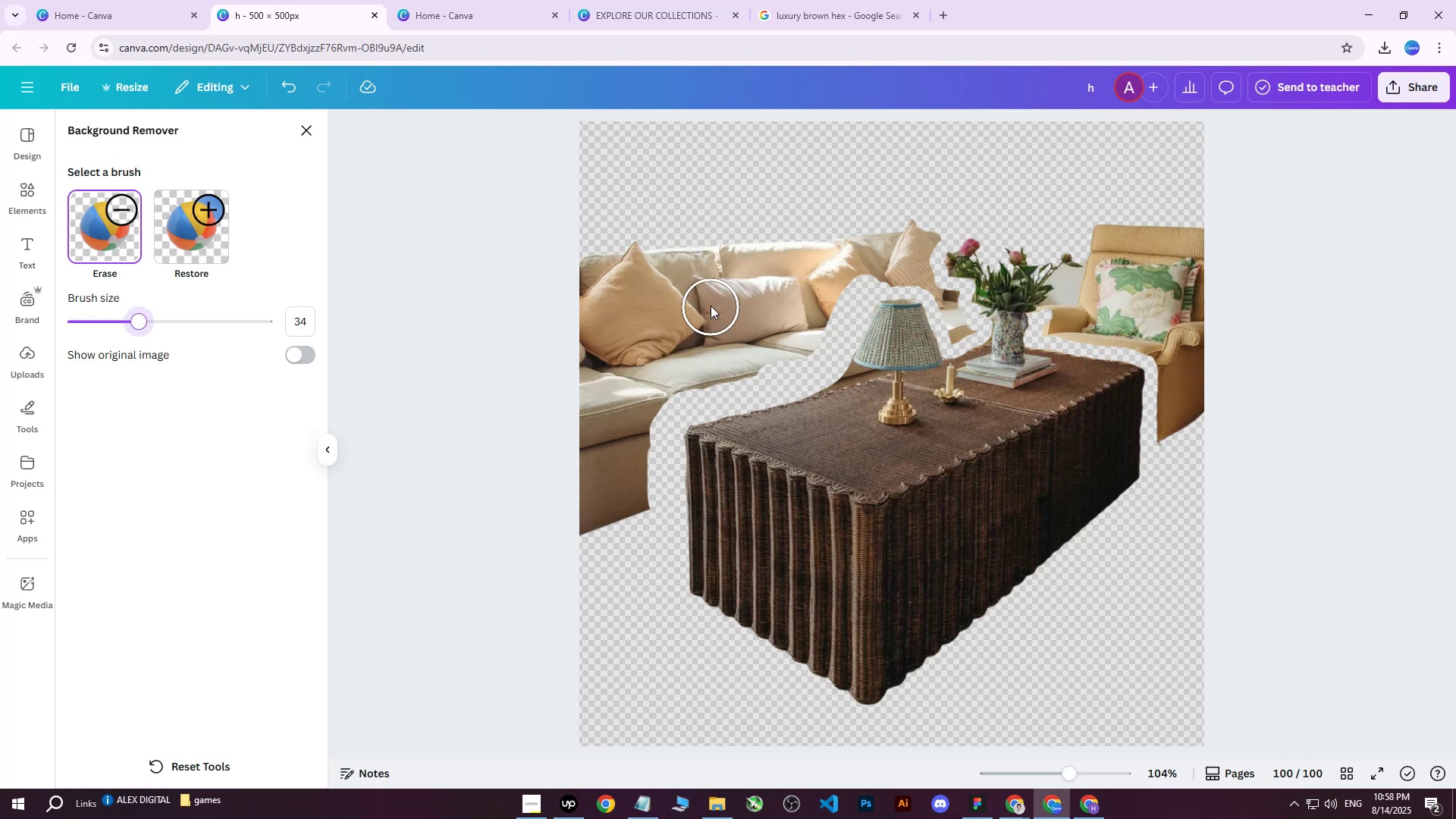 
left_click_drag(start_coordinate=[698, 282], to_coordinate=[622, 239])
 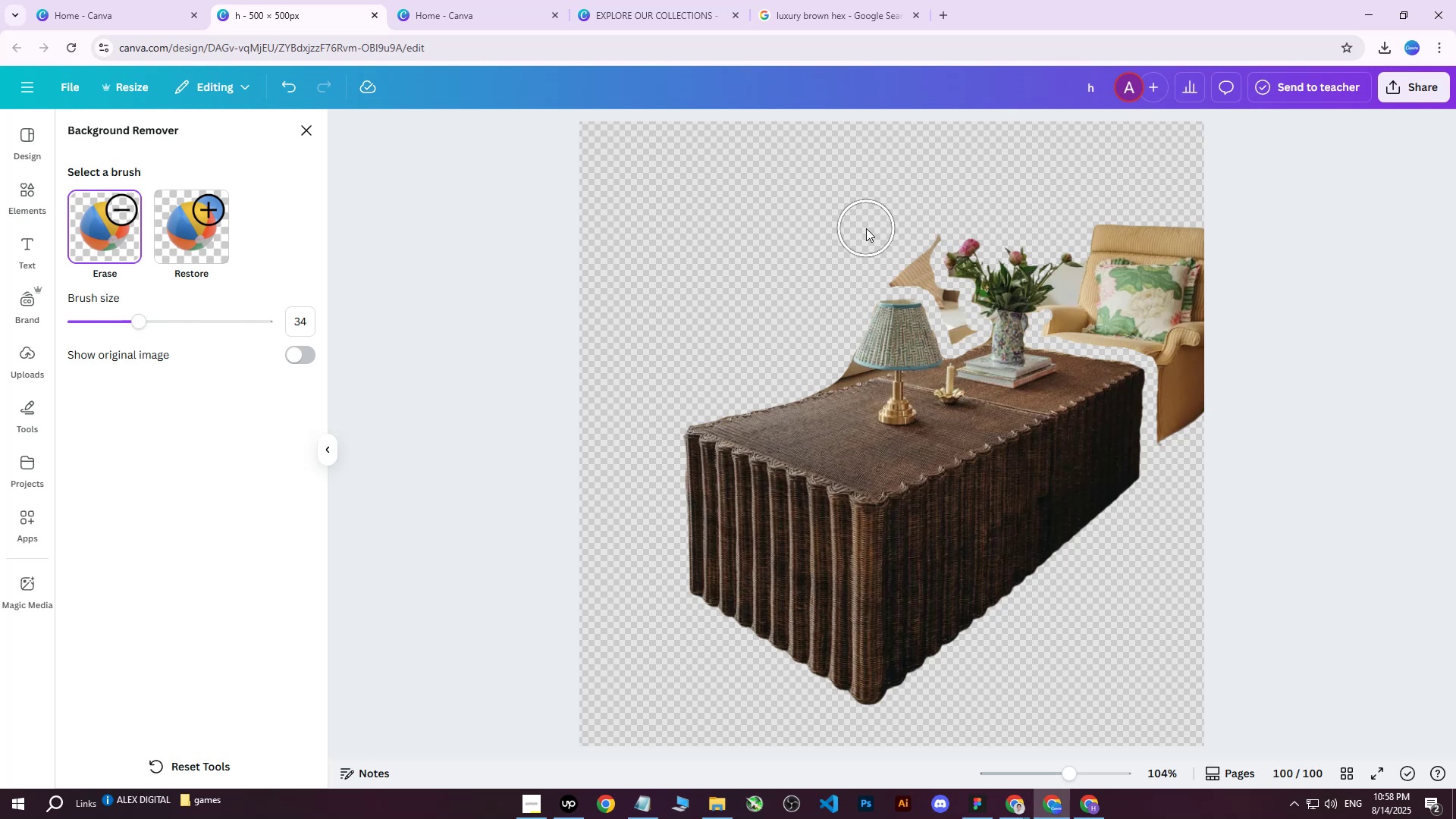 
left_click_drag(start_coordinate=[871, 243], to_coordinate=[941, 218])
 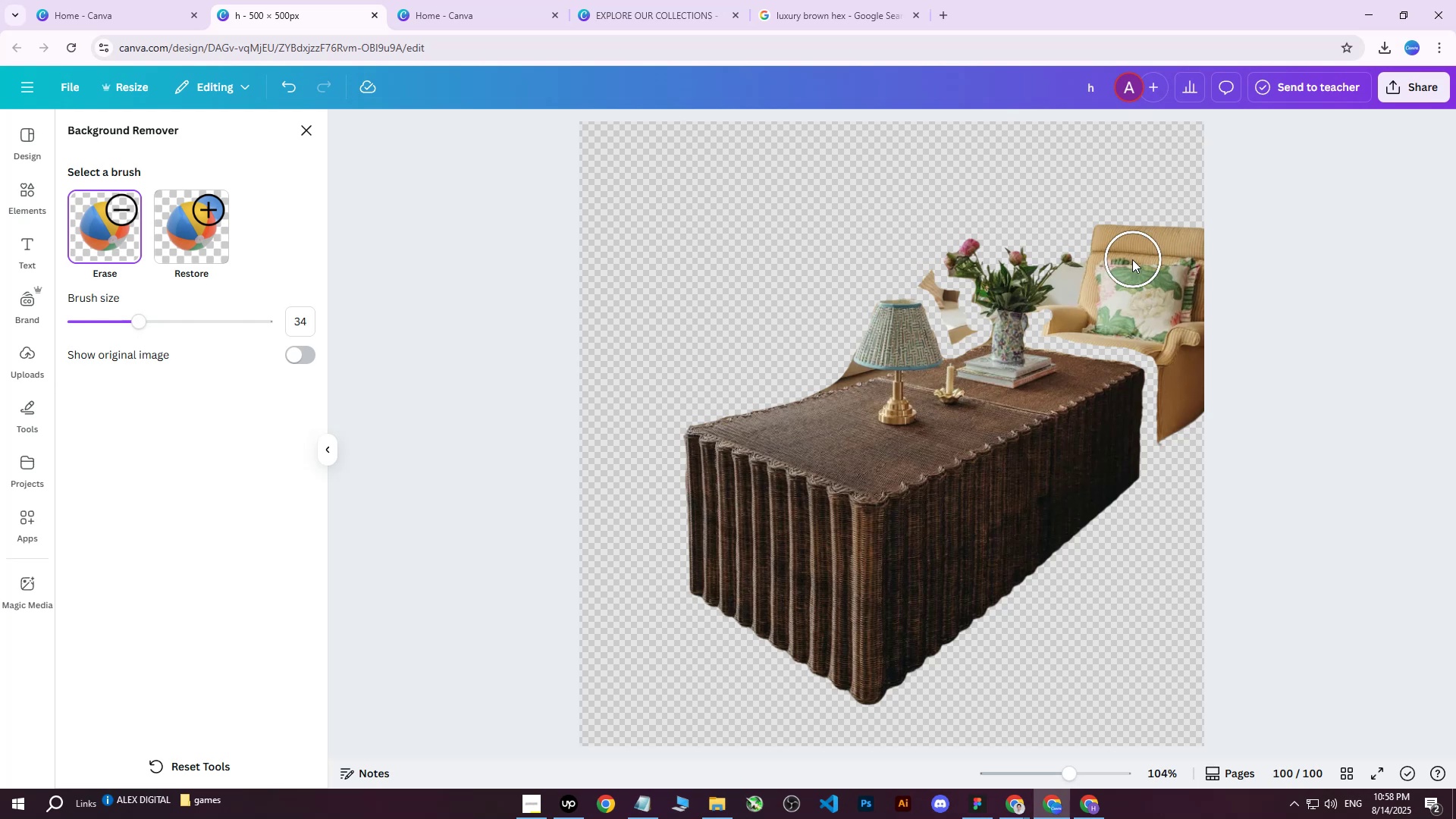 
left_click_drag(start_coordinate=[1131, 228], to_coordinate=[1081, 327])
 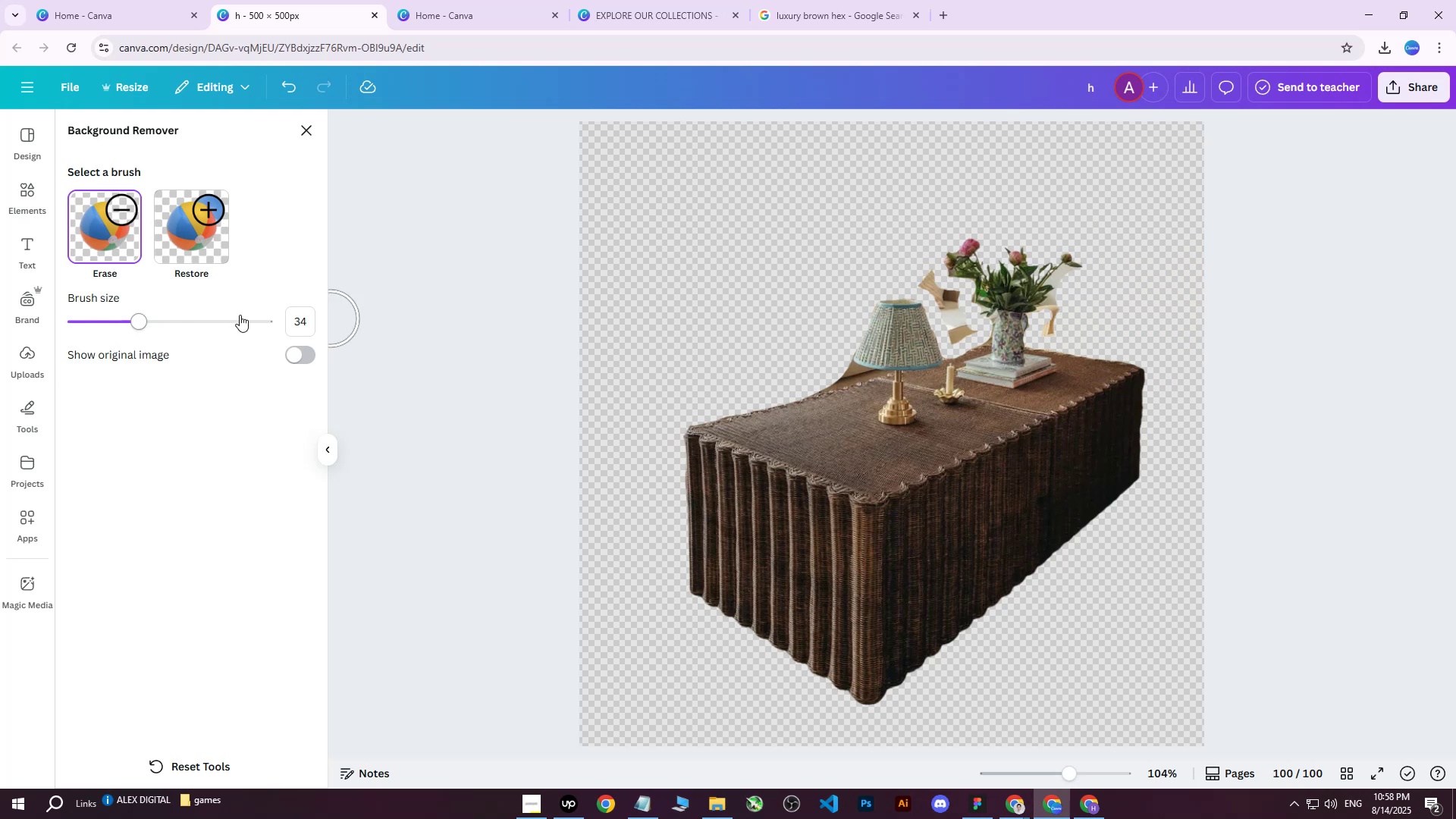 
left_click_drag(start_coordinate=[184, 319], to_coordinate=[79, 325])
 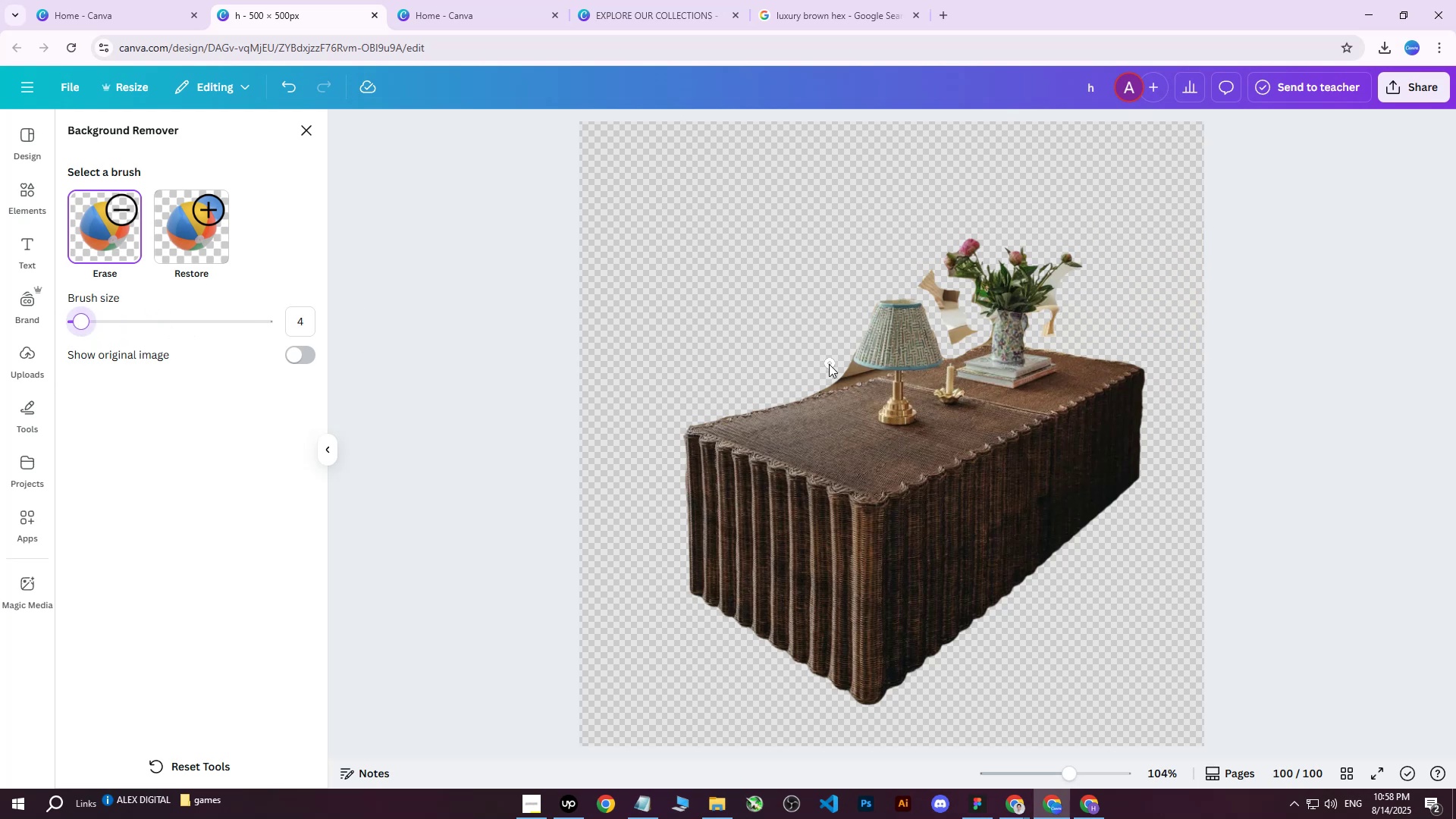 
left_click_drag(start_coordinate=[830, 373], to_coordinate=[879, 371])
 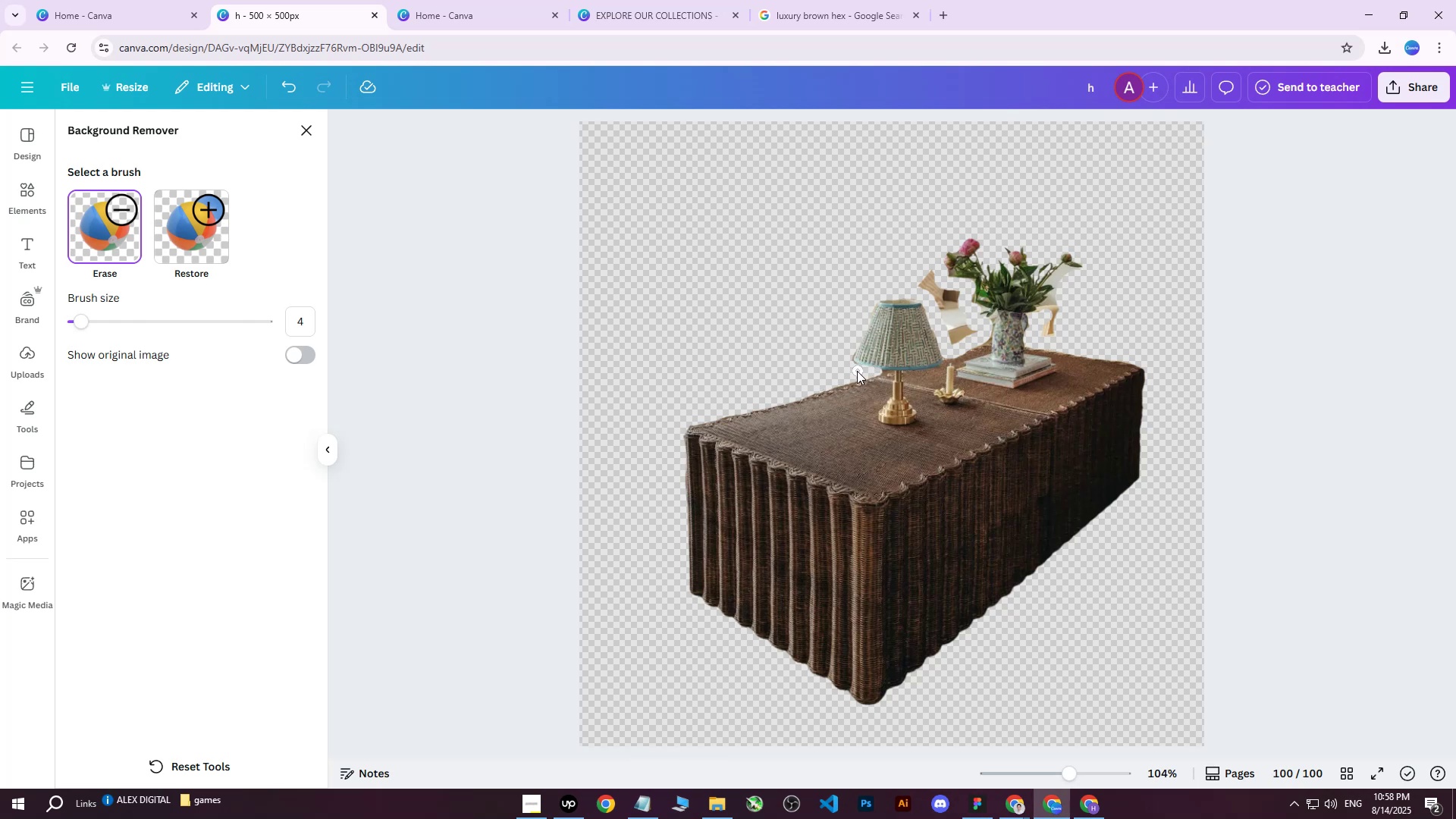 
left_click_drag(start_coordinate=[852, 369], to_coordinate=[859, 332])
 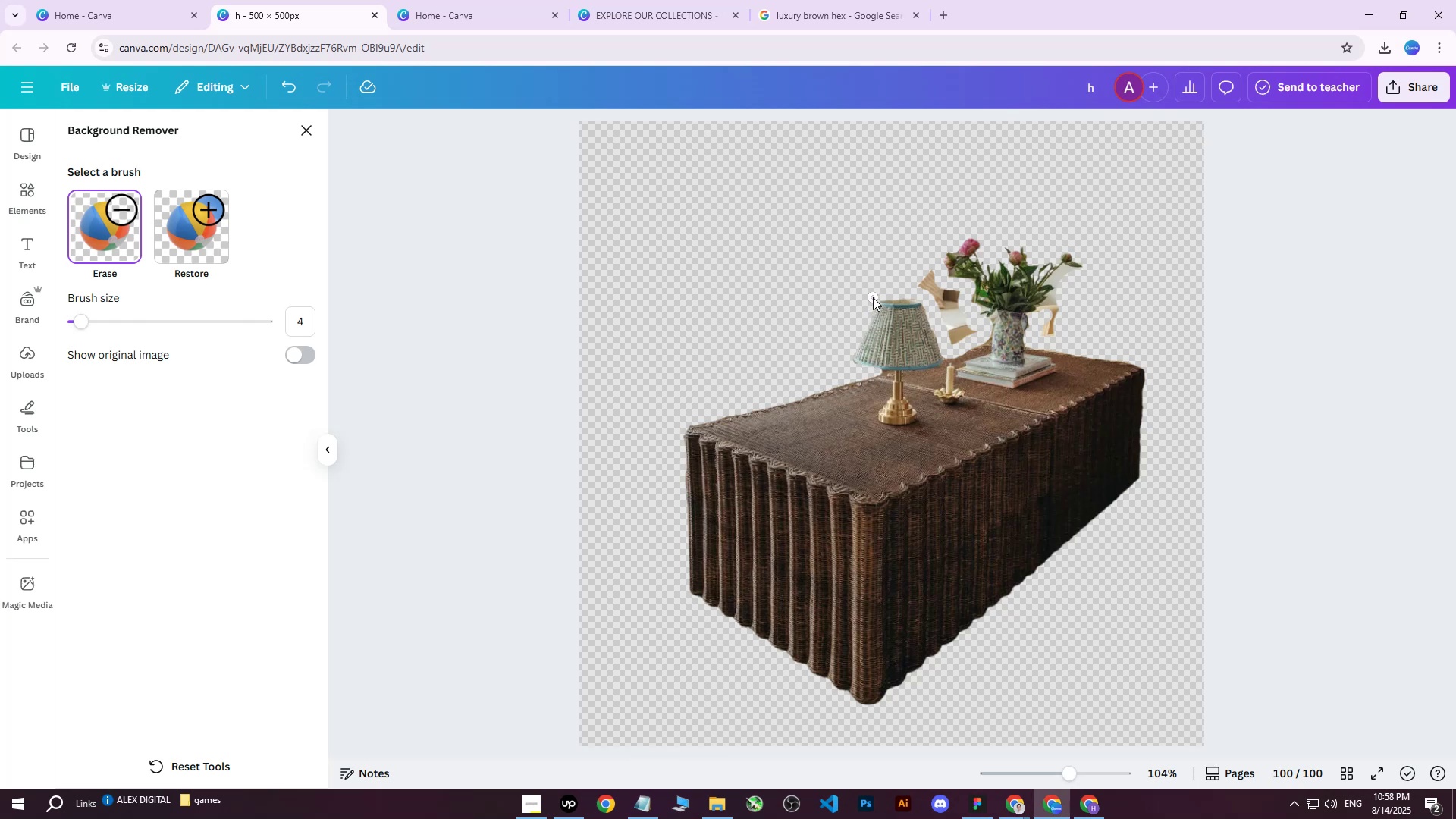 
left_click_drag(start_coordinate=[874, 297], to_coordinate=[870, 312])
 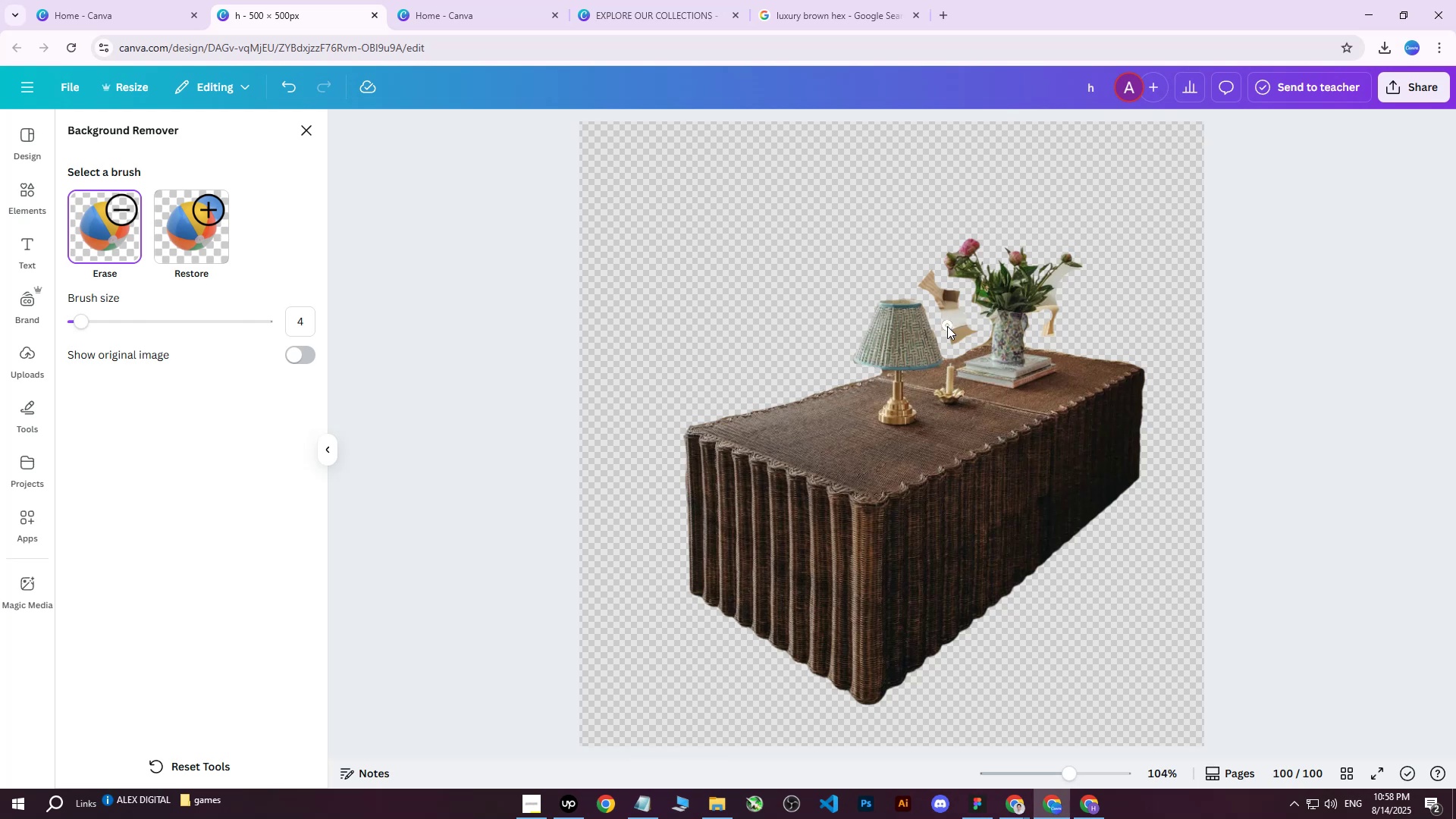 
left_click_drag(start_coordinate=[951, 338], to_coordinate=[949, 305])
 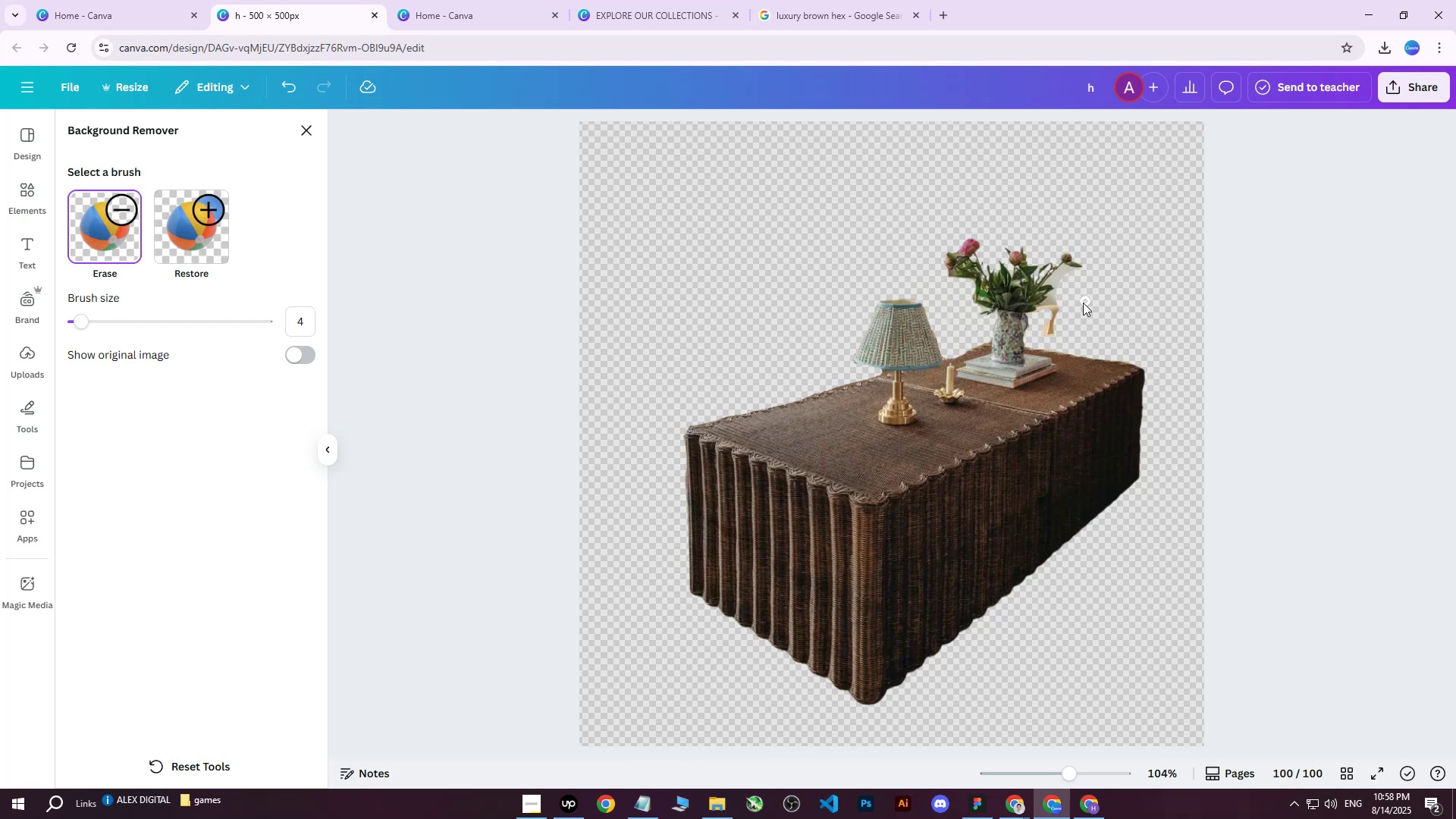 
left_click_drag(start_coordinate=[1073, 303], to_coordinate=[1059, 256])
 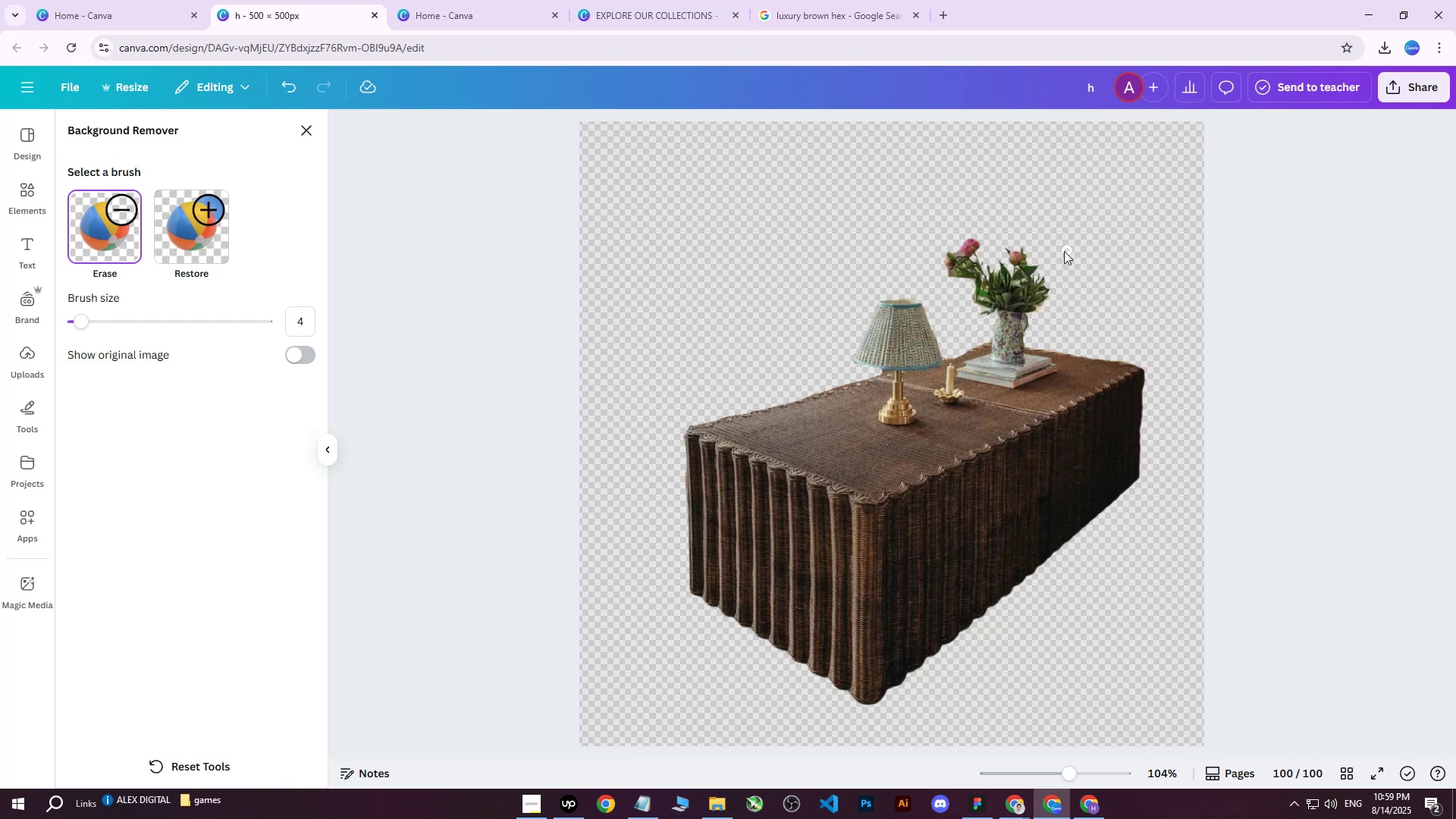 
left_click_drag(start_coordinate=[934, 242], to_coordinate=[964, 277])
 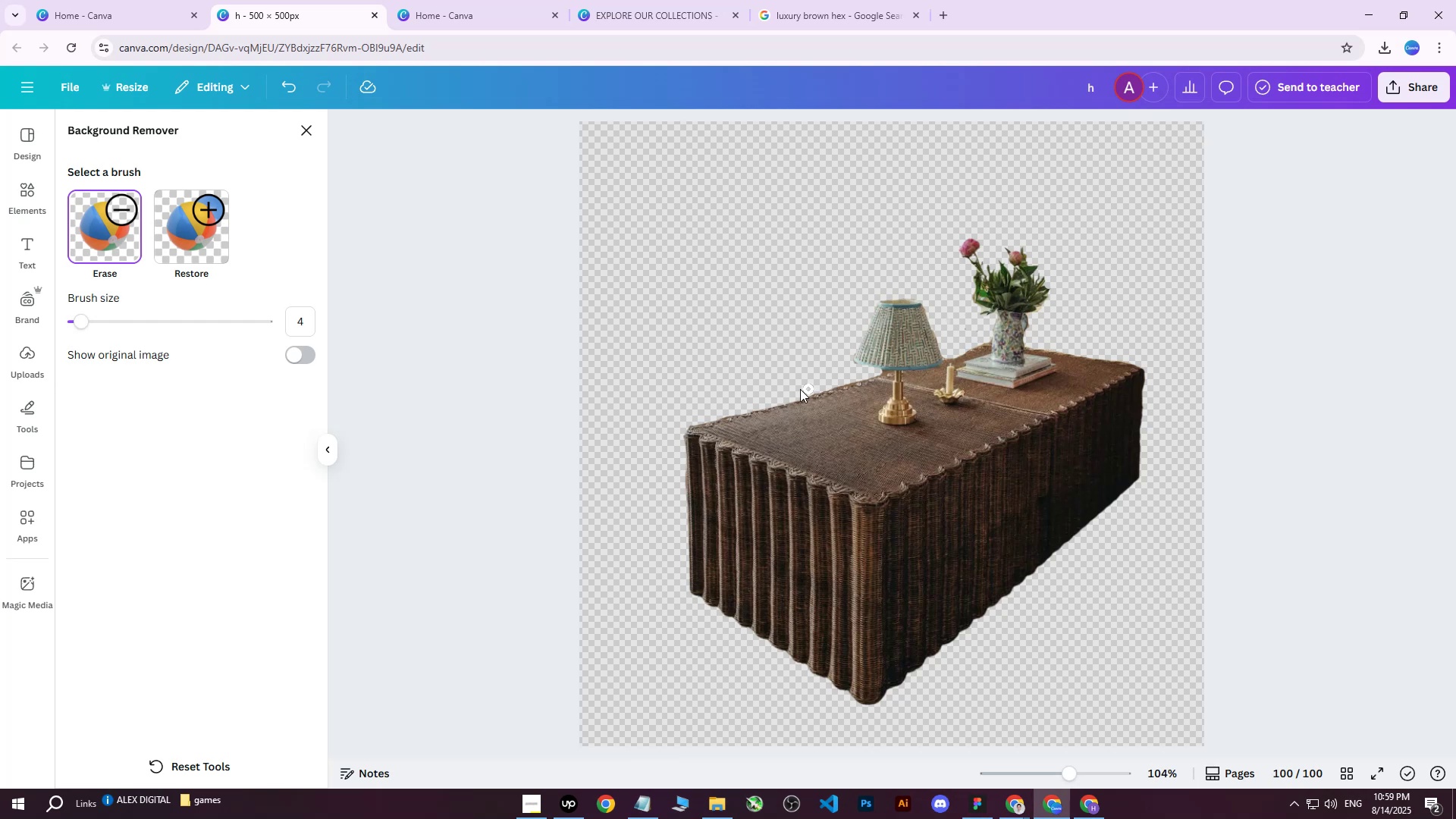 
left_click([1394, 92])
 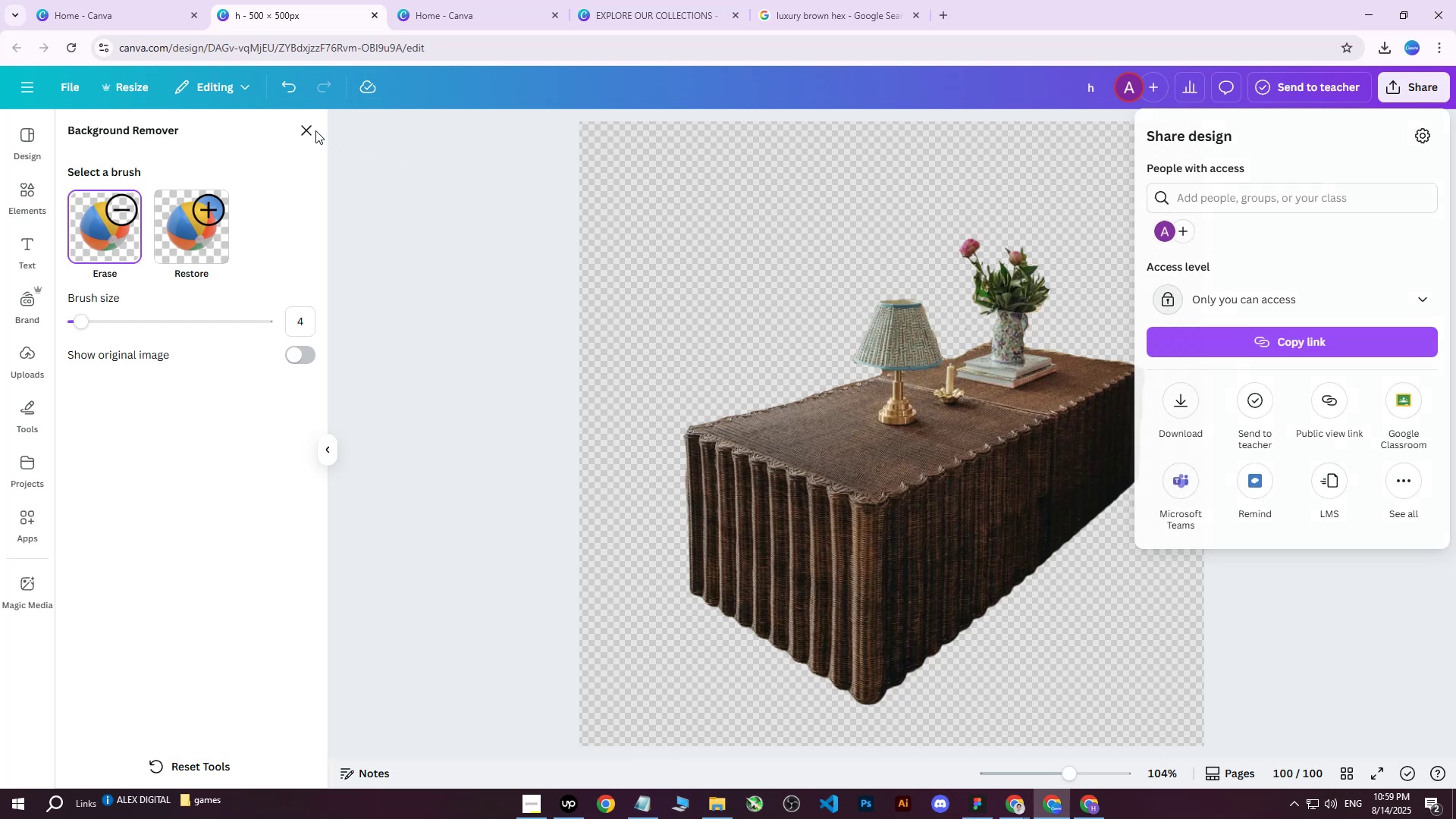 
double_click([303, 130])
 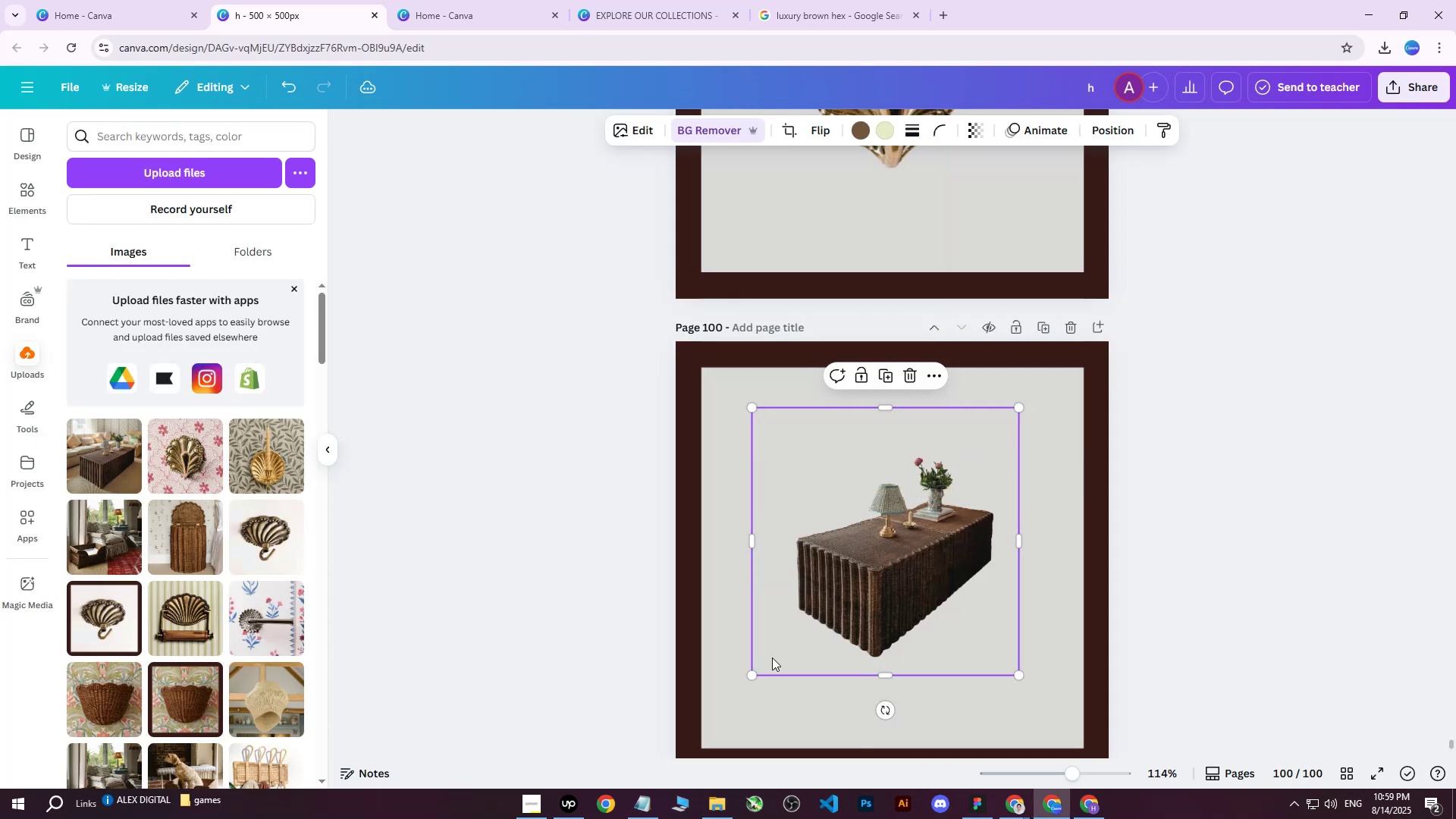 
left_click_drag(start_coordinate=[752, 675], to_coordinate=[648, 738])
 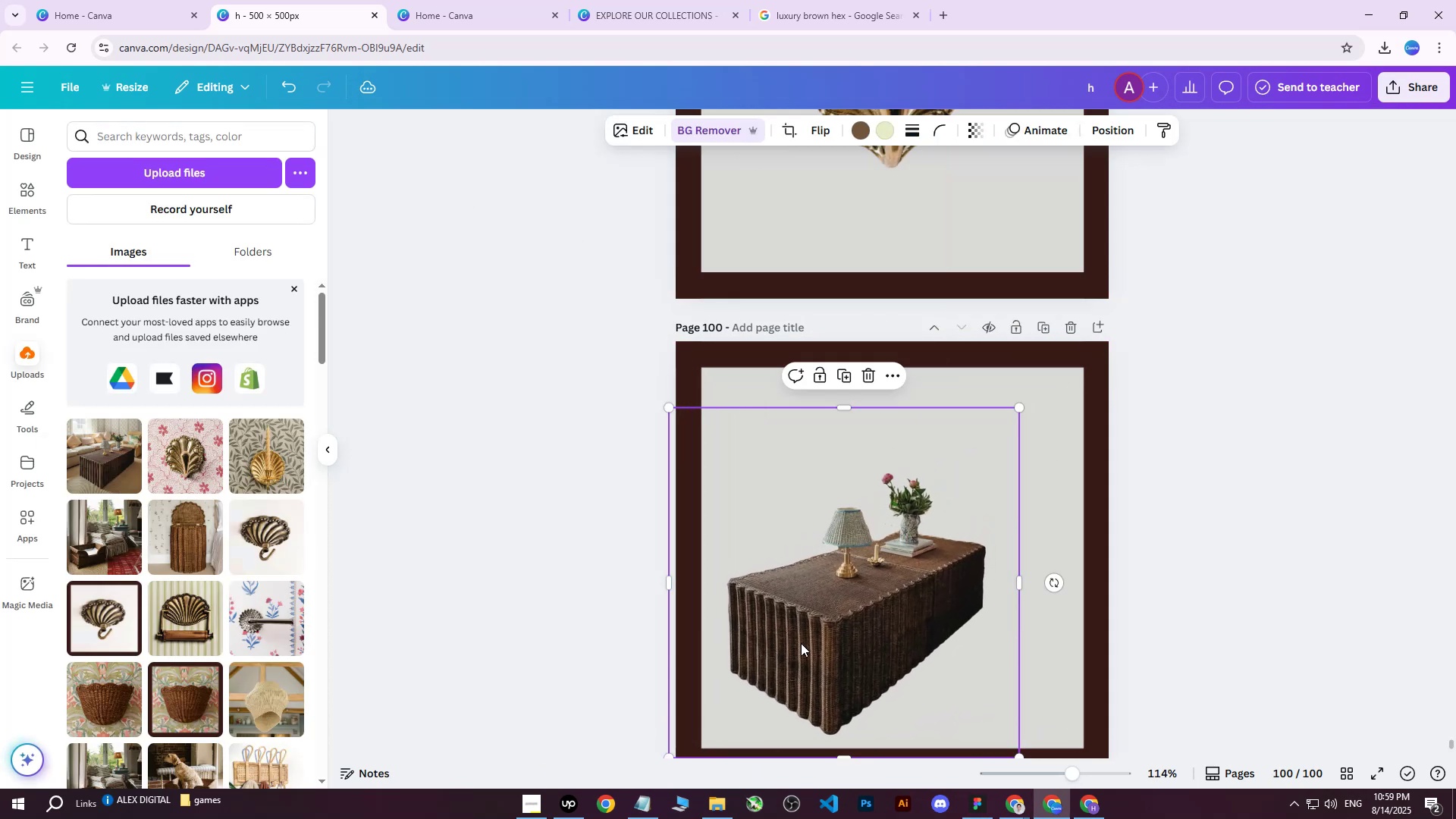 
left_click_drag(start_coordinate=[862, 597], to_coordinate=[901, 547])
 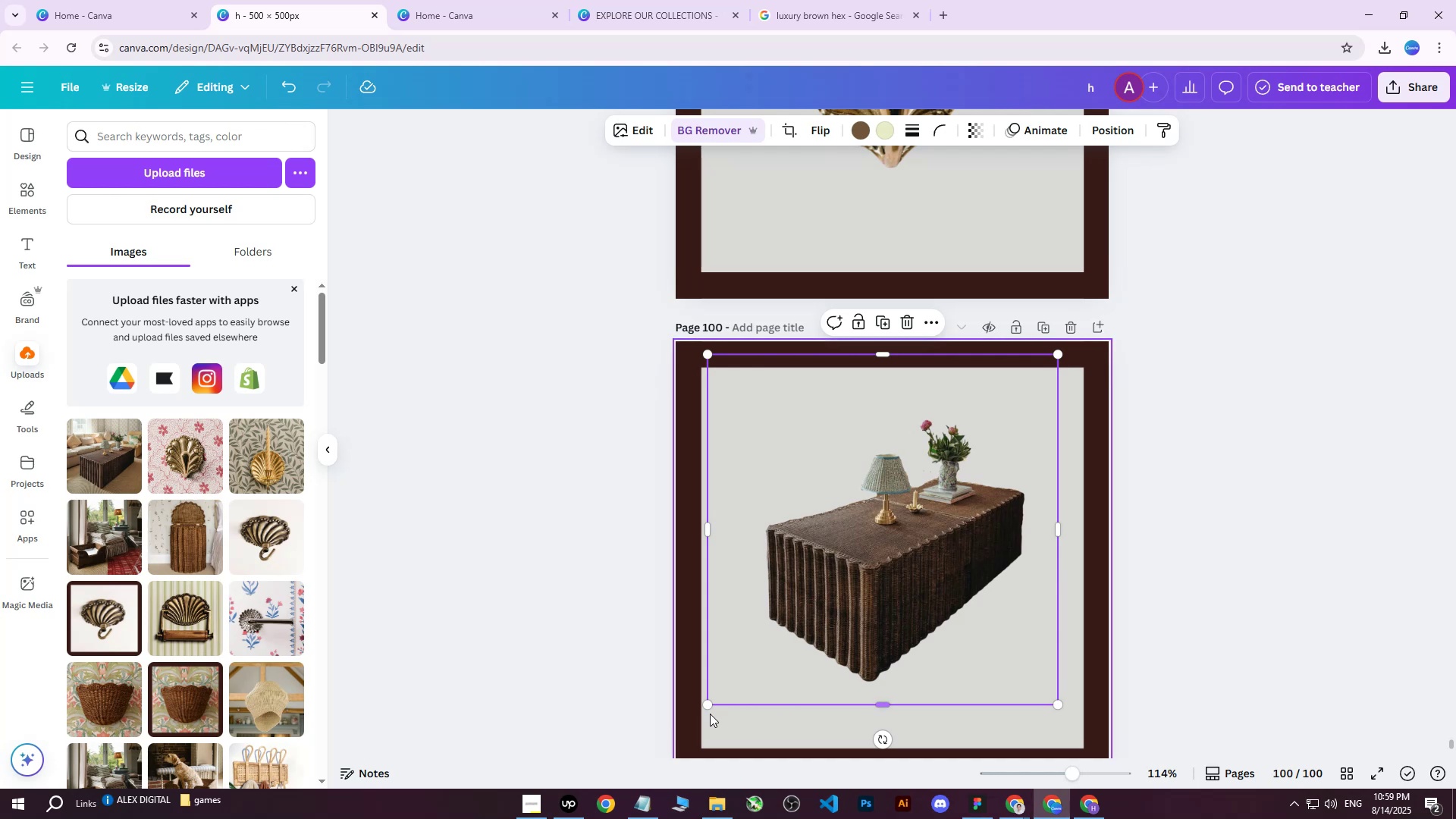 
left_click_drag(start_coordinate=[708, 708], to_coordinate=[782, 645])
 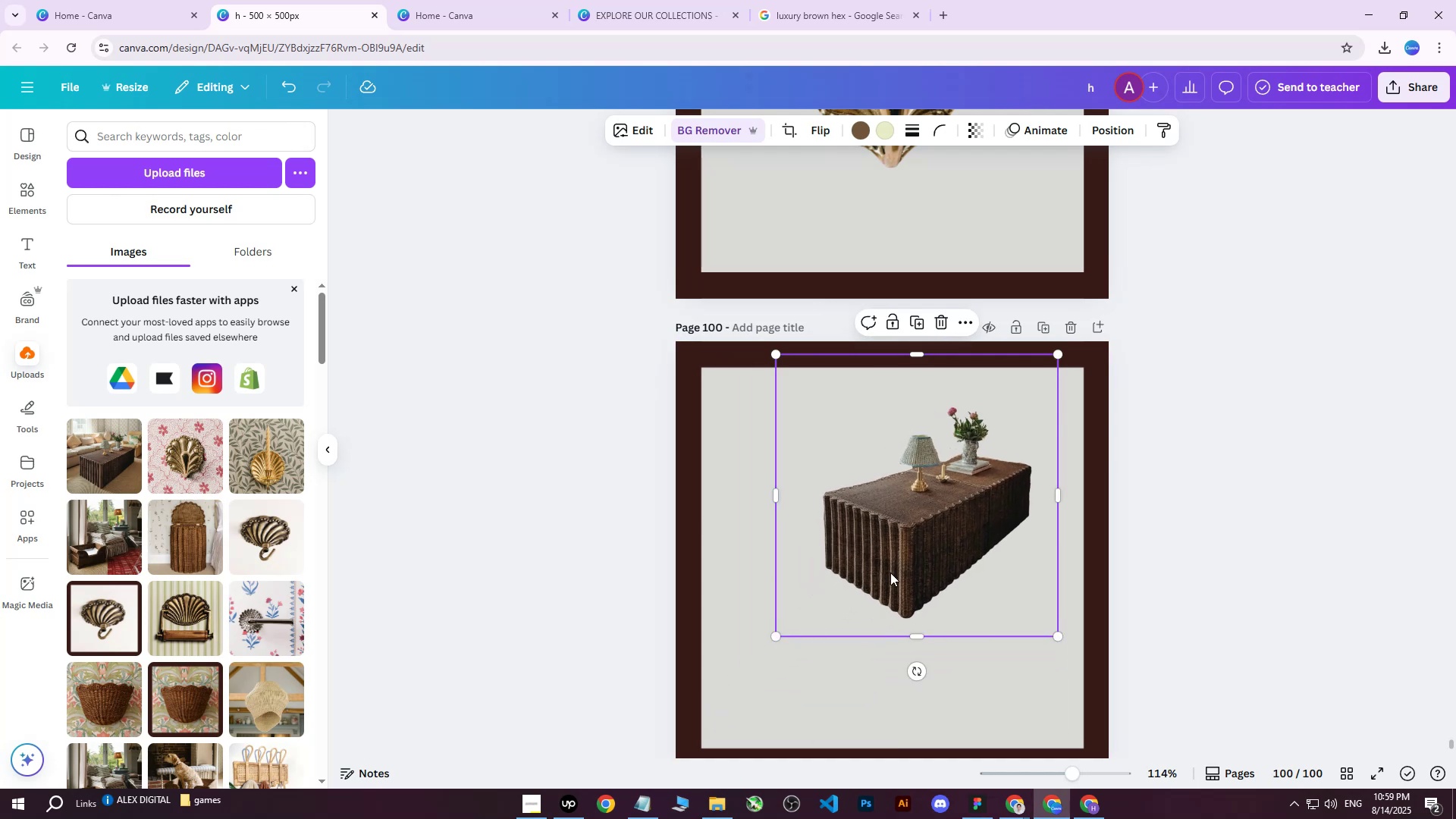 
left_click_drag(start_coordinate=[953, 528], to_coordinate=[927, 575])
 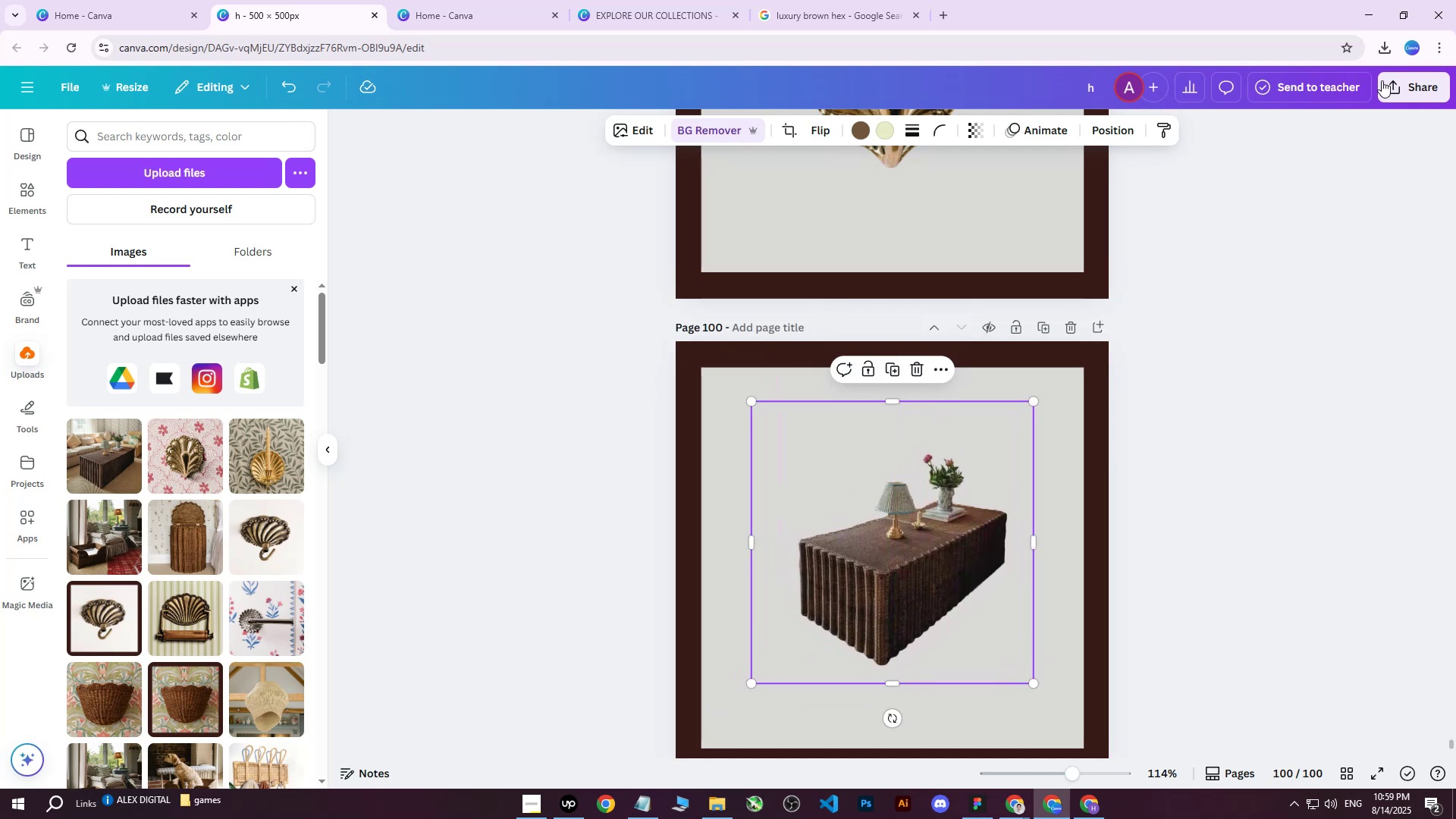 
left_click([1393, 72])
 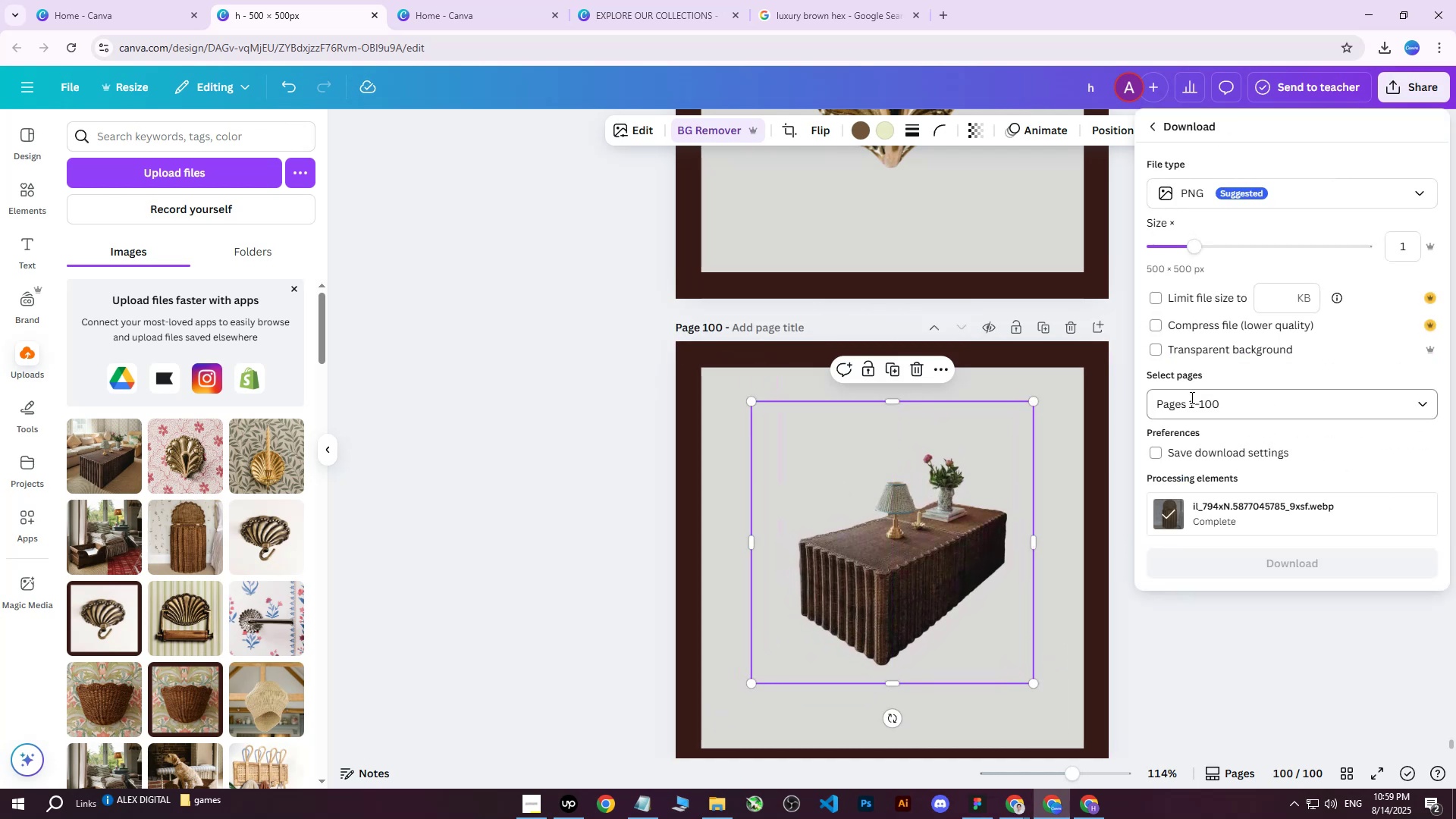 
double_click([1222, 391])
 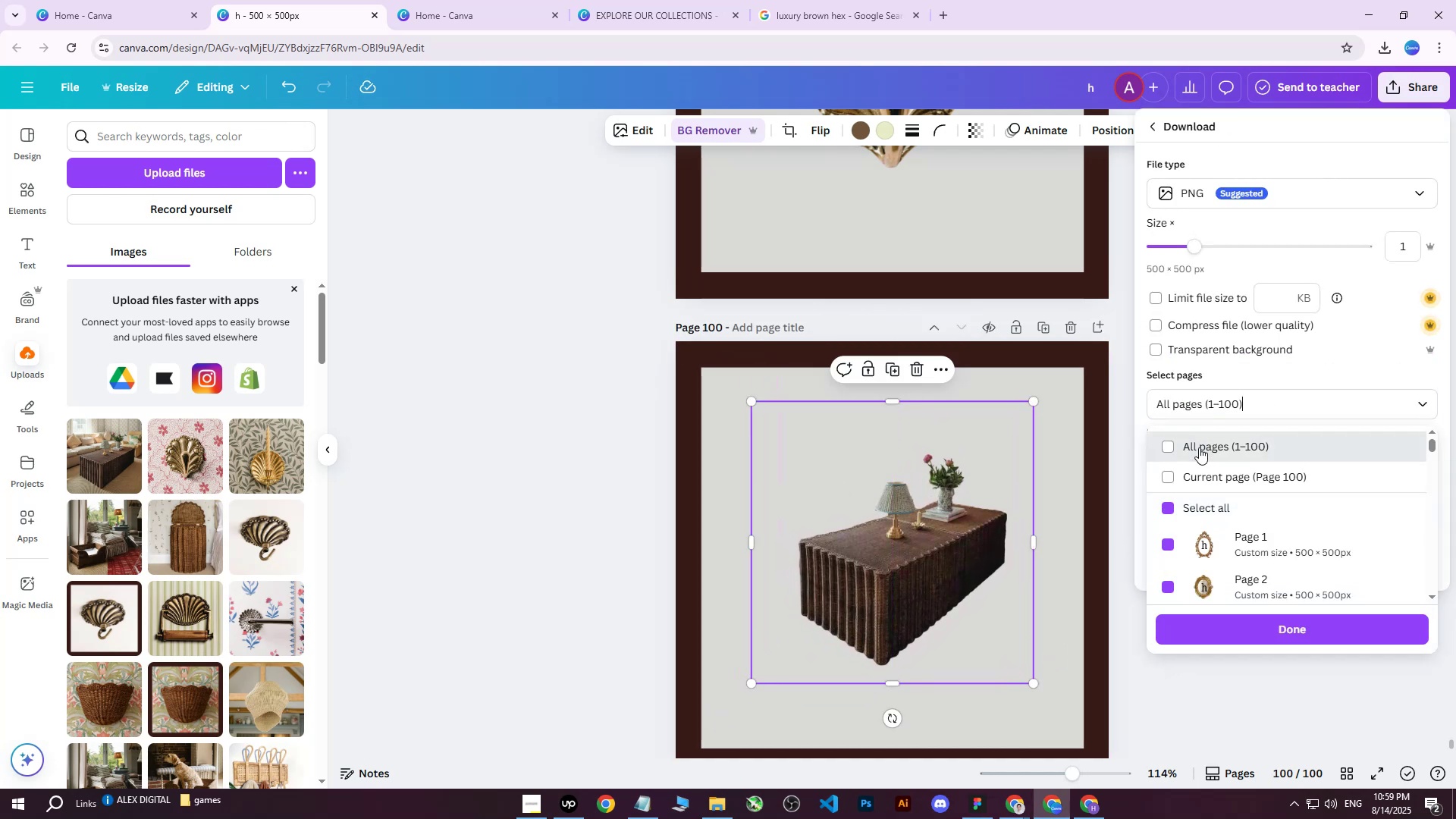 
triple_click([1198, 479])
 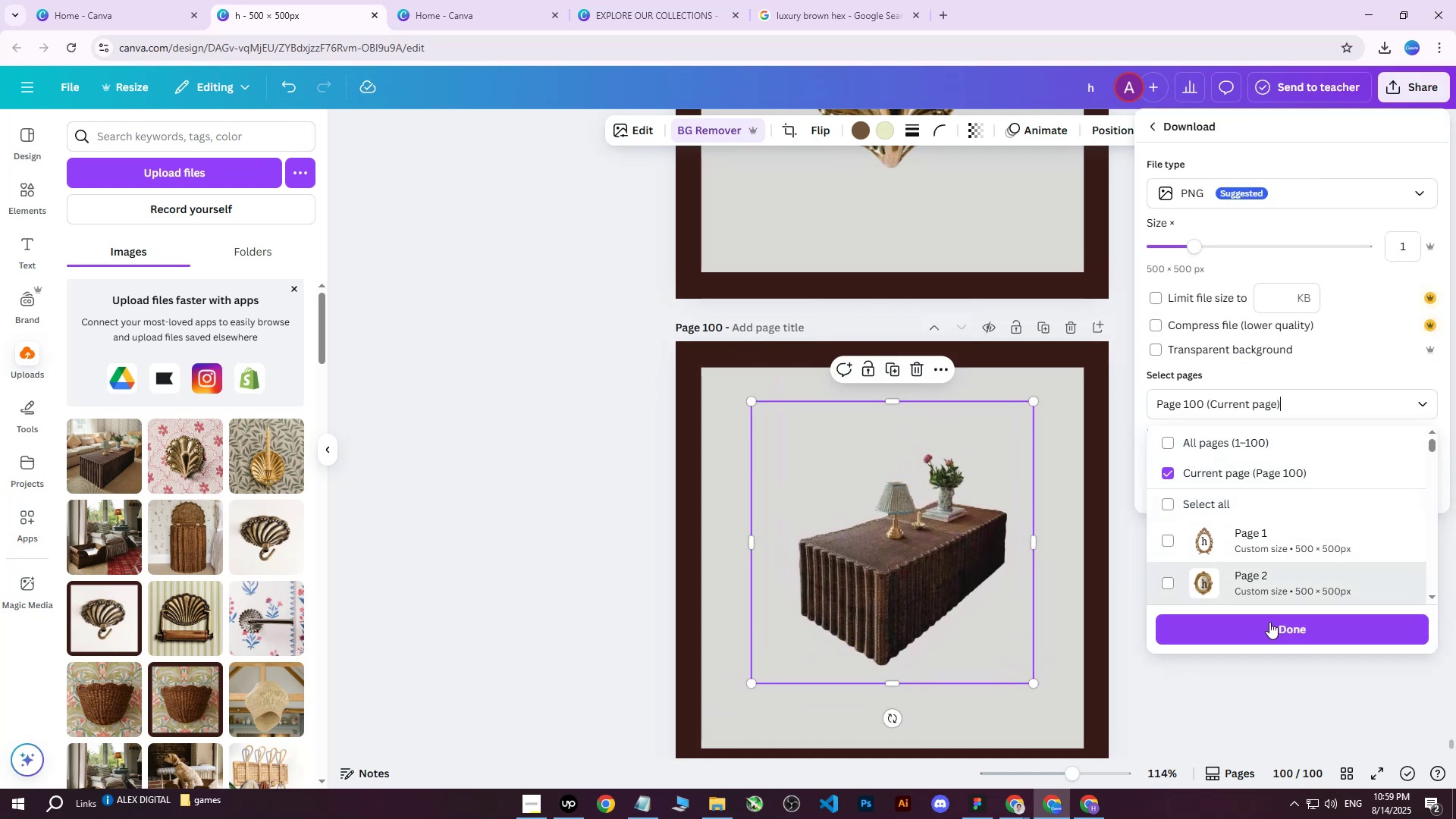 
triple_click([1265, 626])
 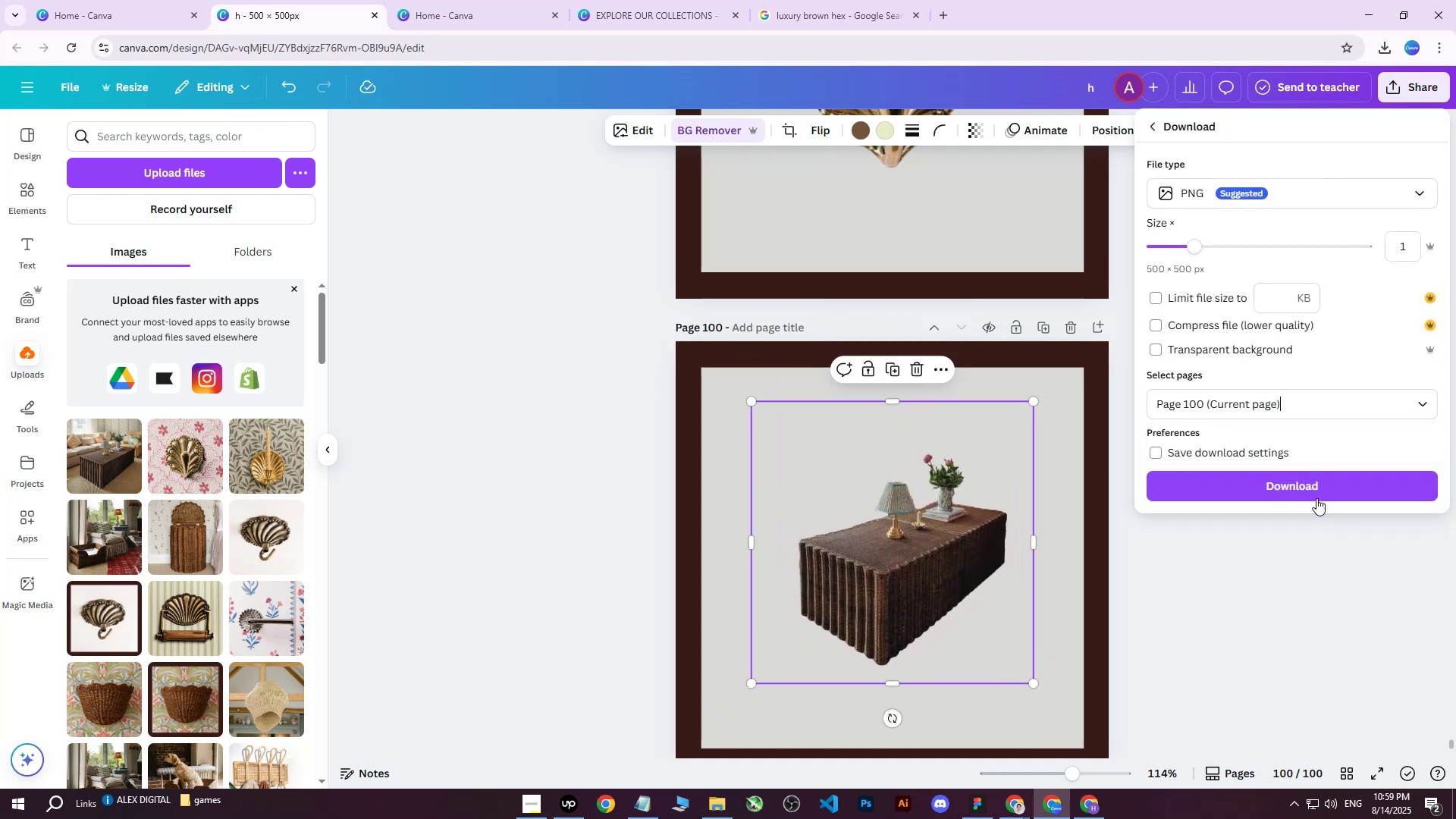 
triple_click([1311, 489])
 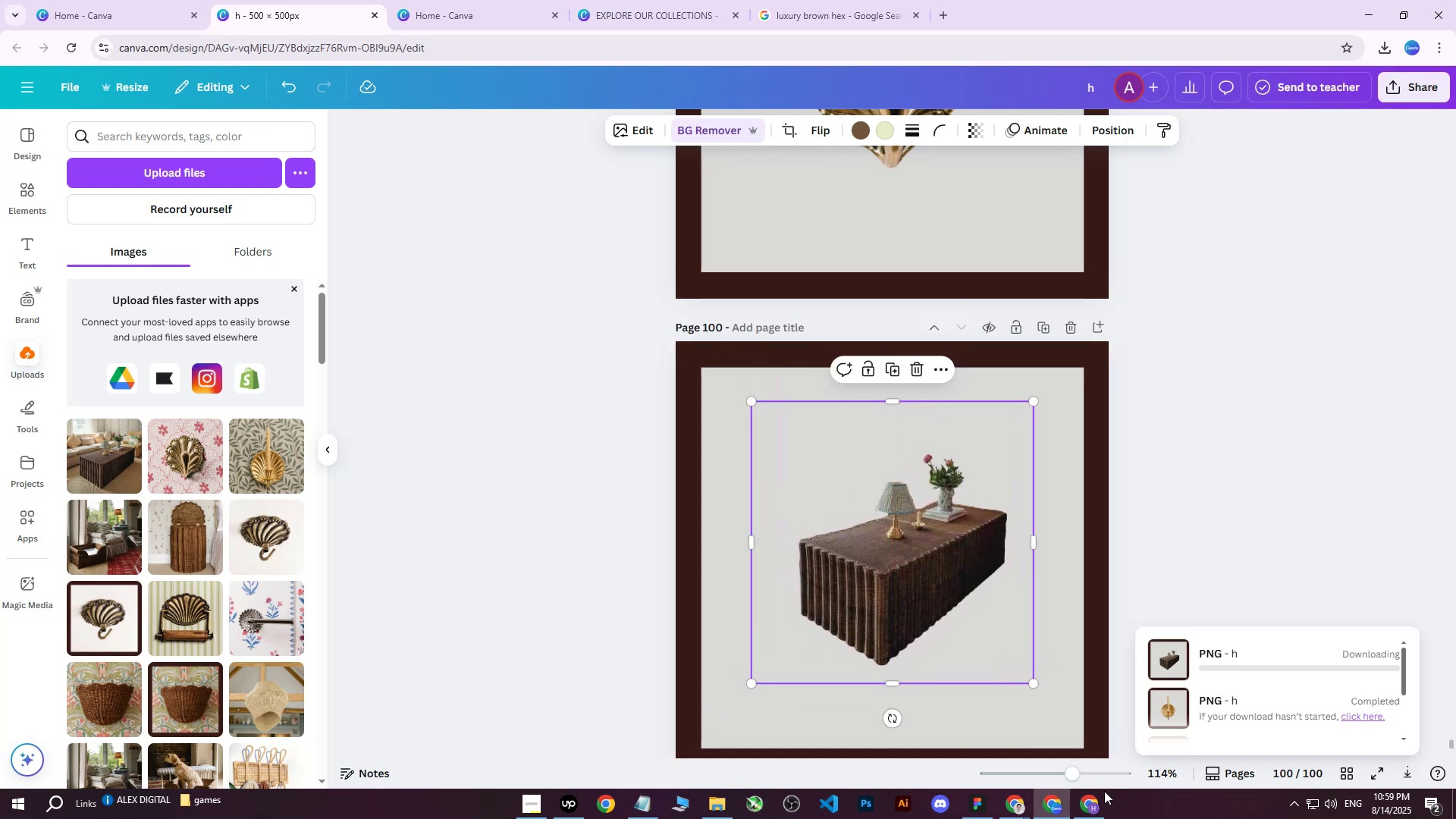 
left_click([1097, 811])
 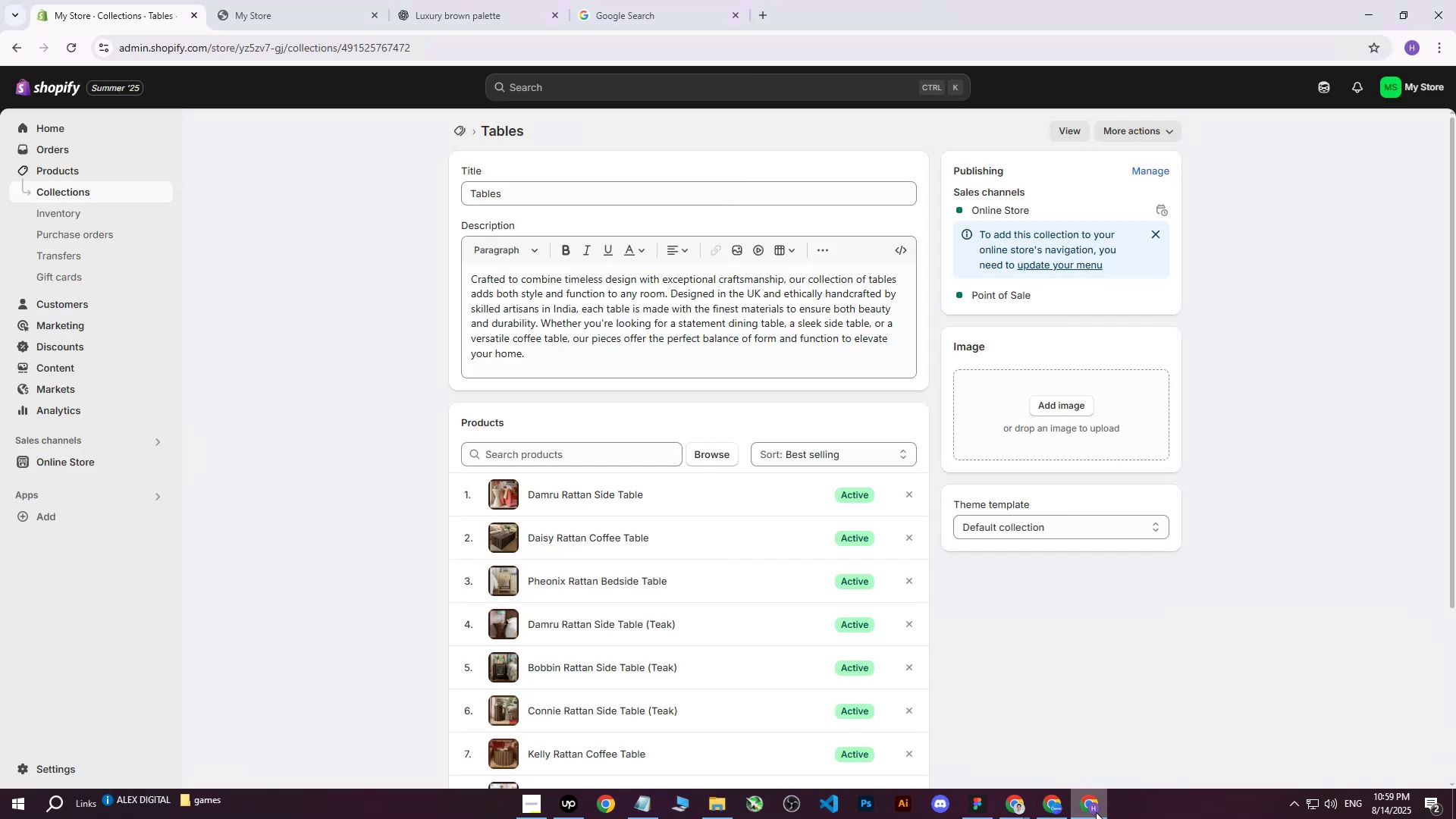 
left_click([1094, 812])
 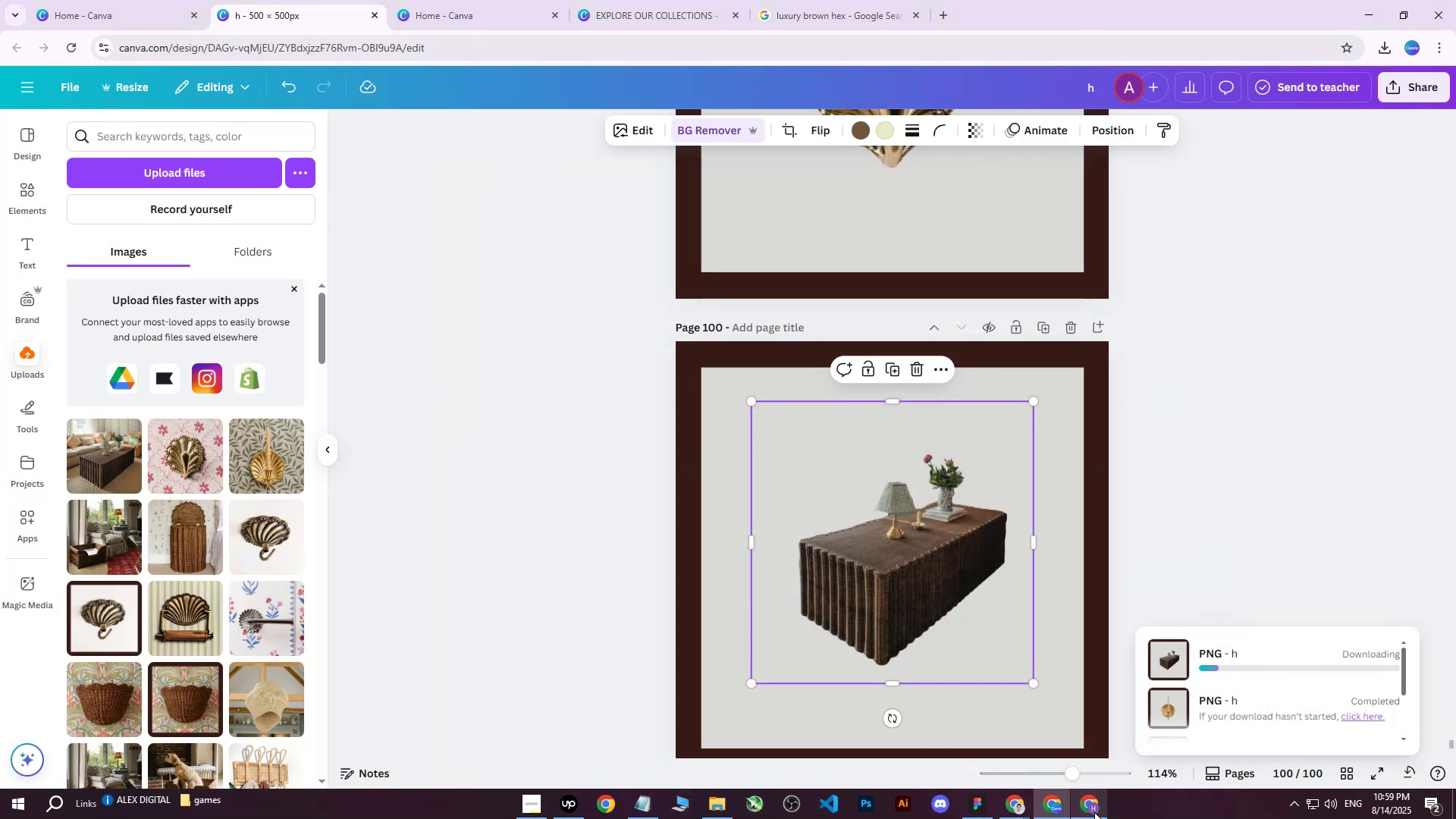 
left_click([1094, 812])
 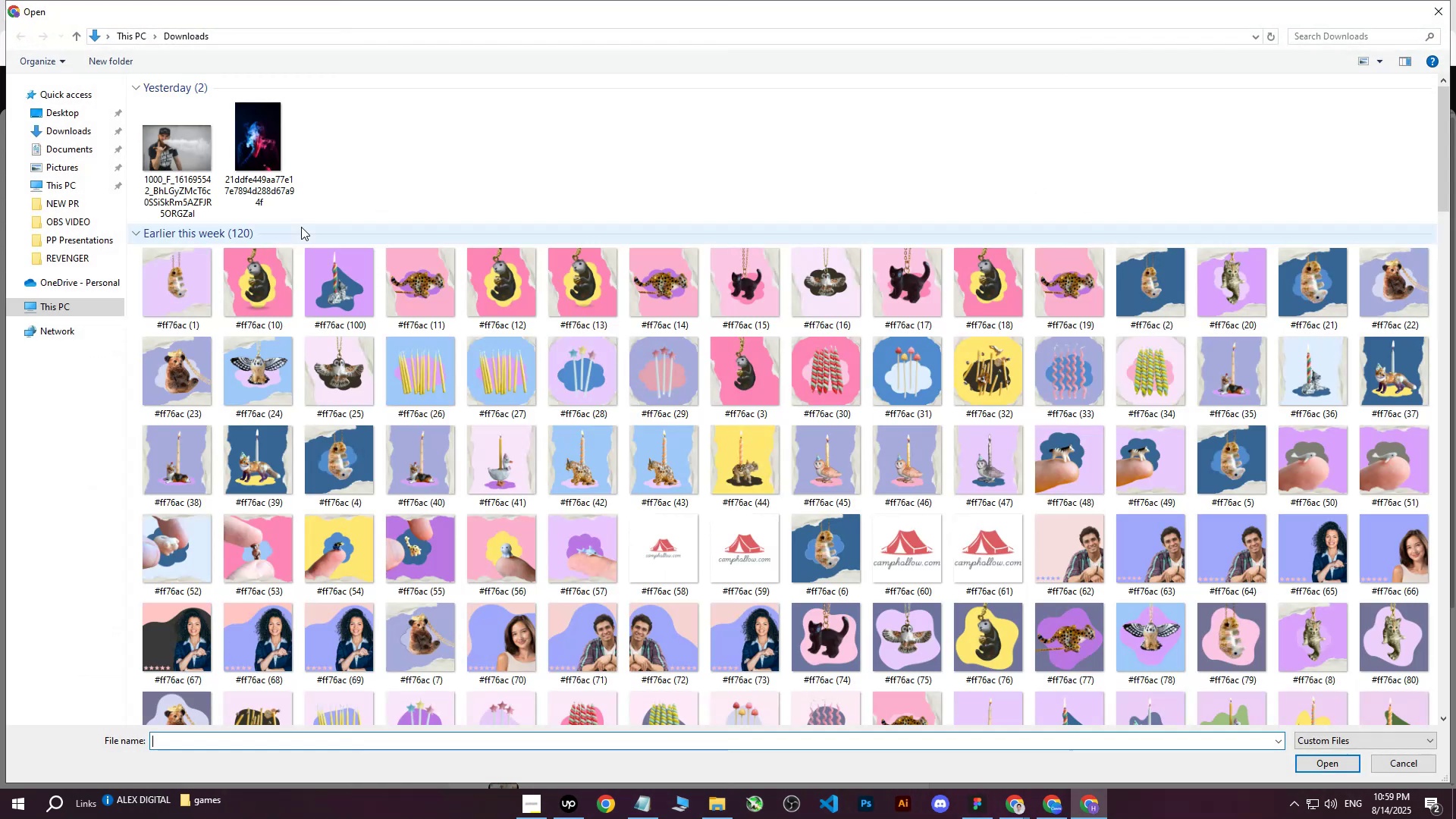 
left_click([177, 131])
 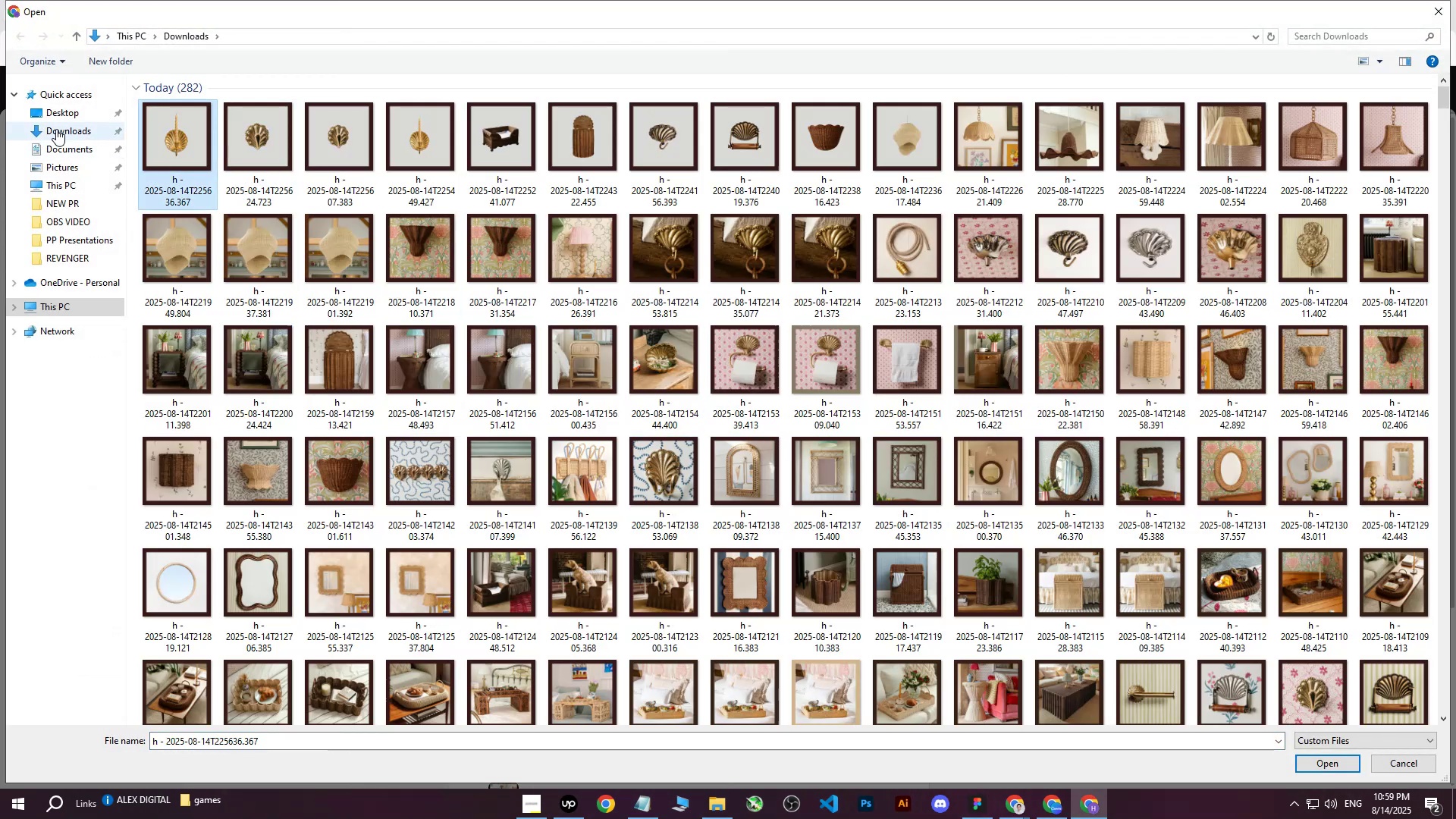 
double_click([60, 112])
 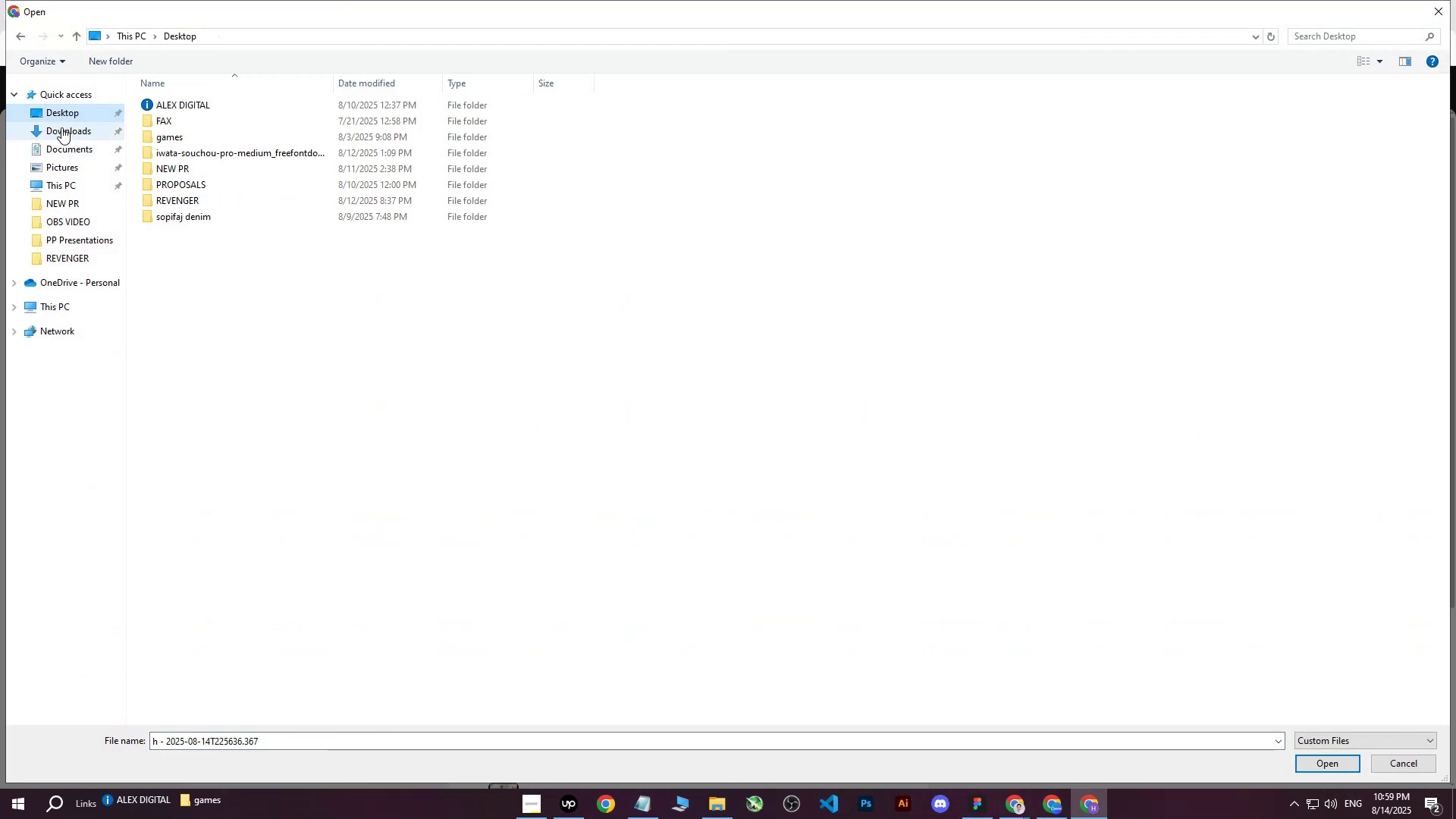 
triple_click([61, 127])
 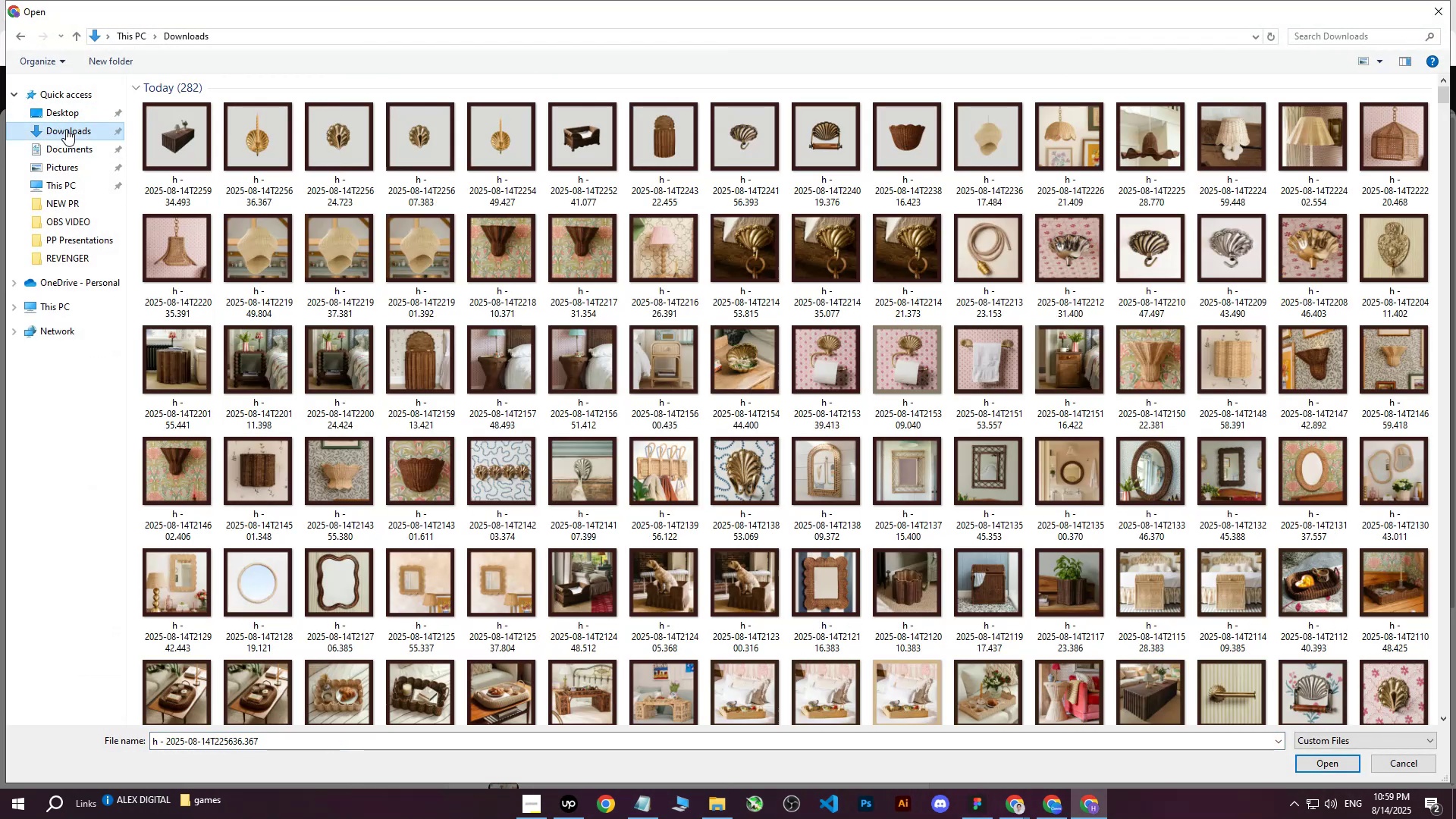 
left_click([154, 133])
 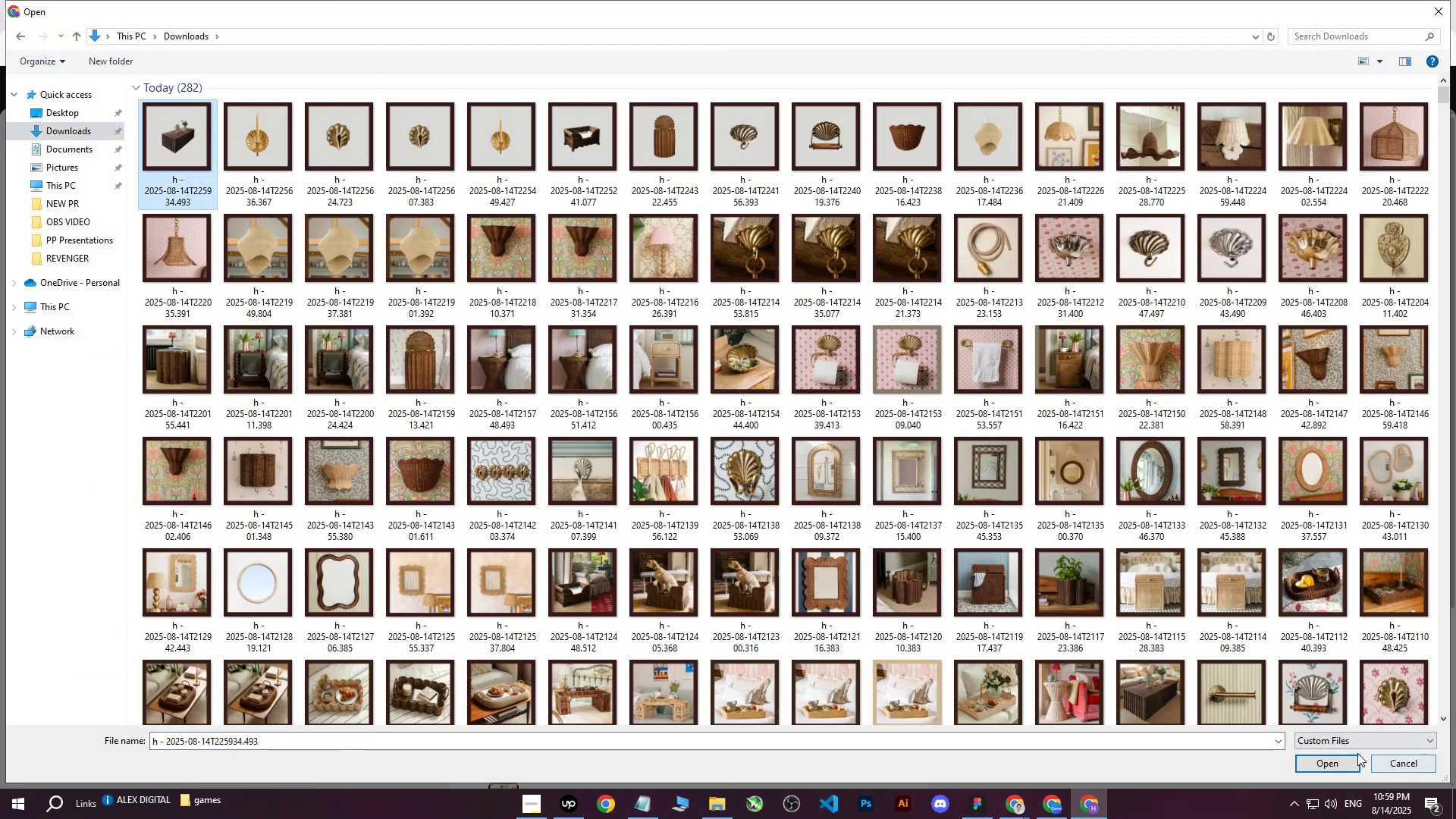 
left_click([1334, 761])
 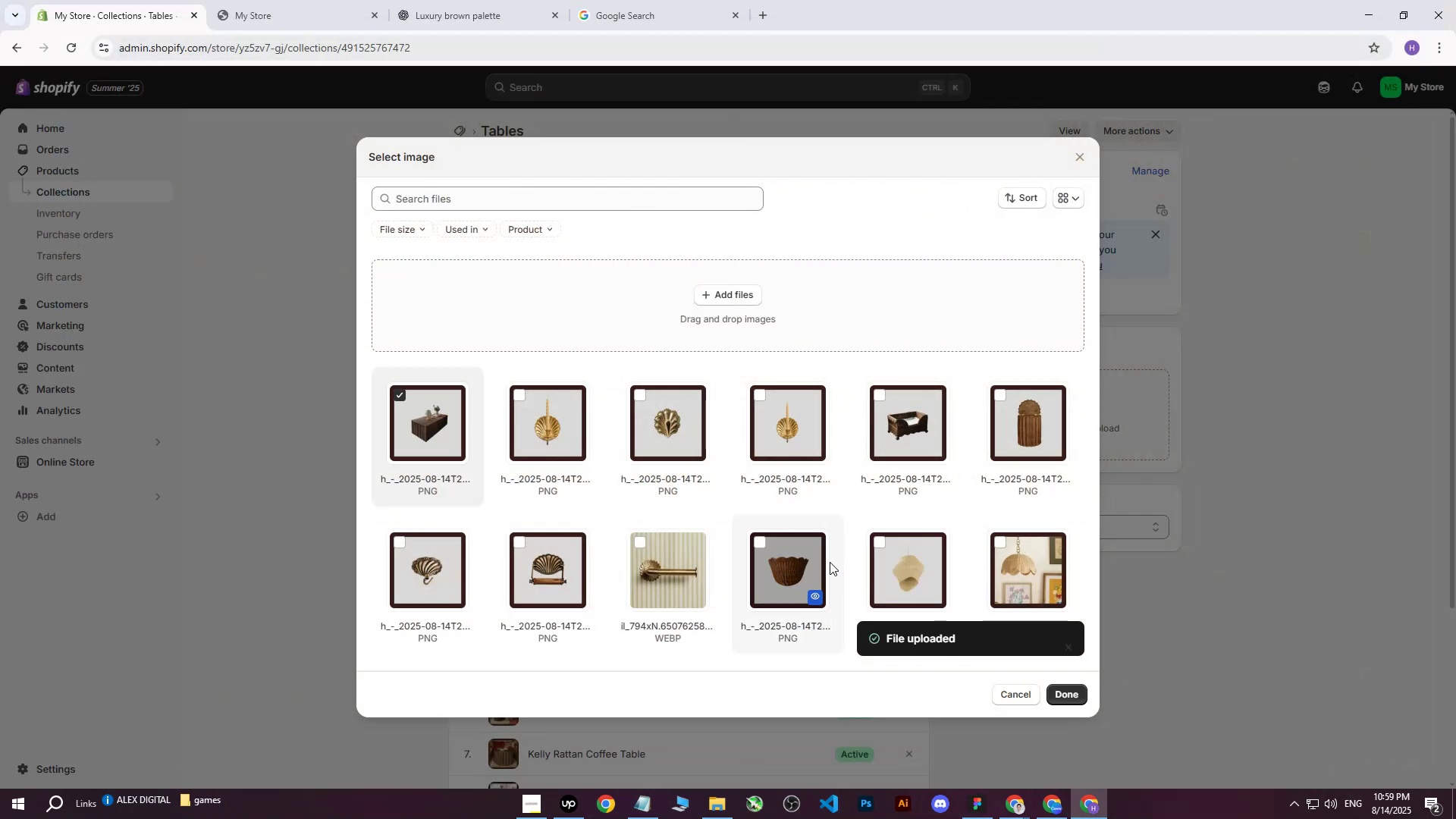 
left_click([1068, 691])
 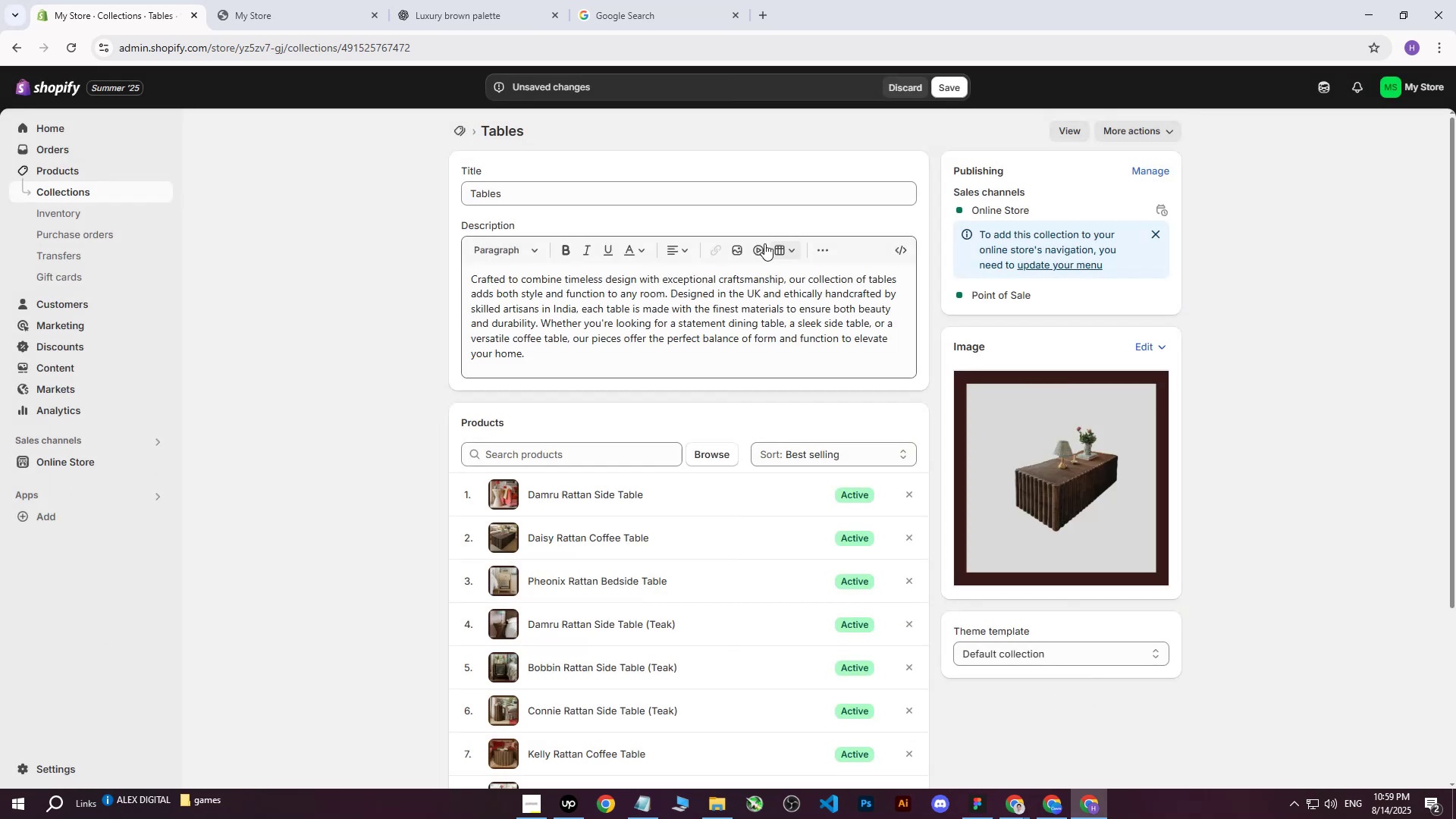 
left_click_drag(start_coordinate=[604, 195], to_coordinate=[380, 198])
 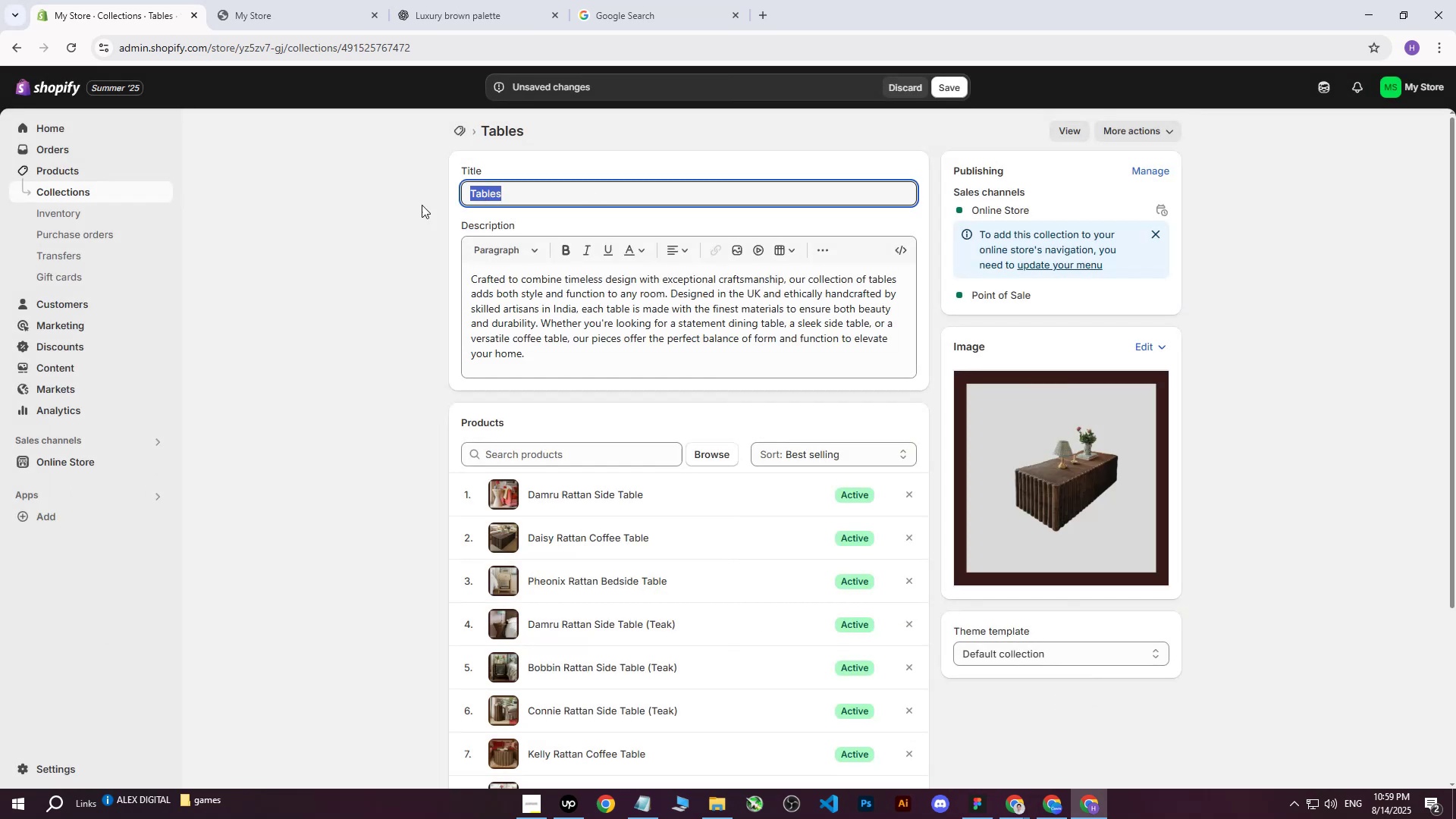 
key(Control+ControlLeft)
 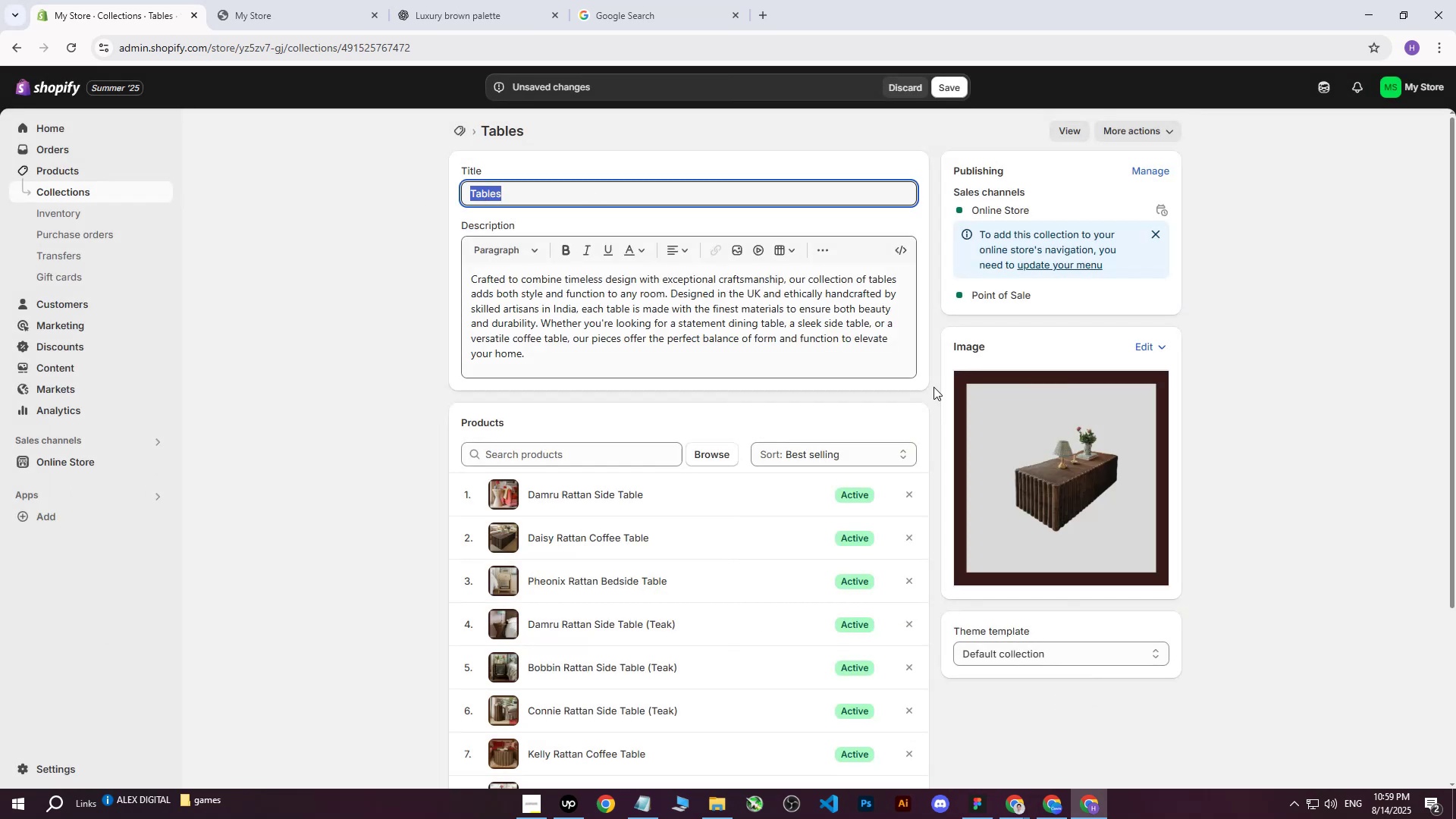 
key(Control+C)
 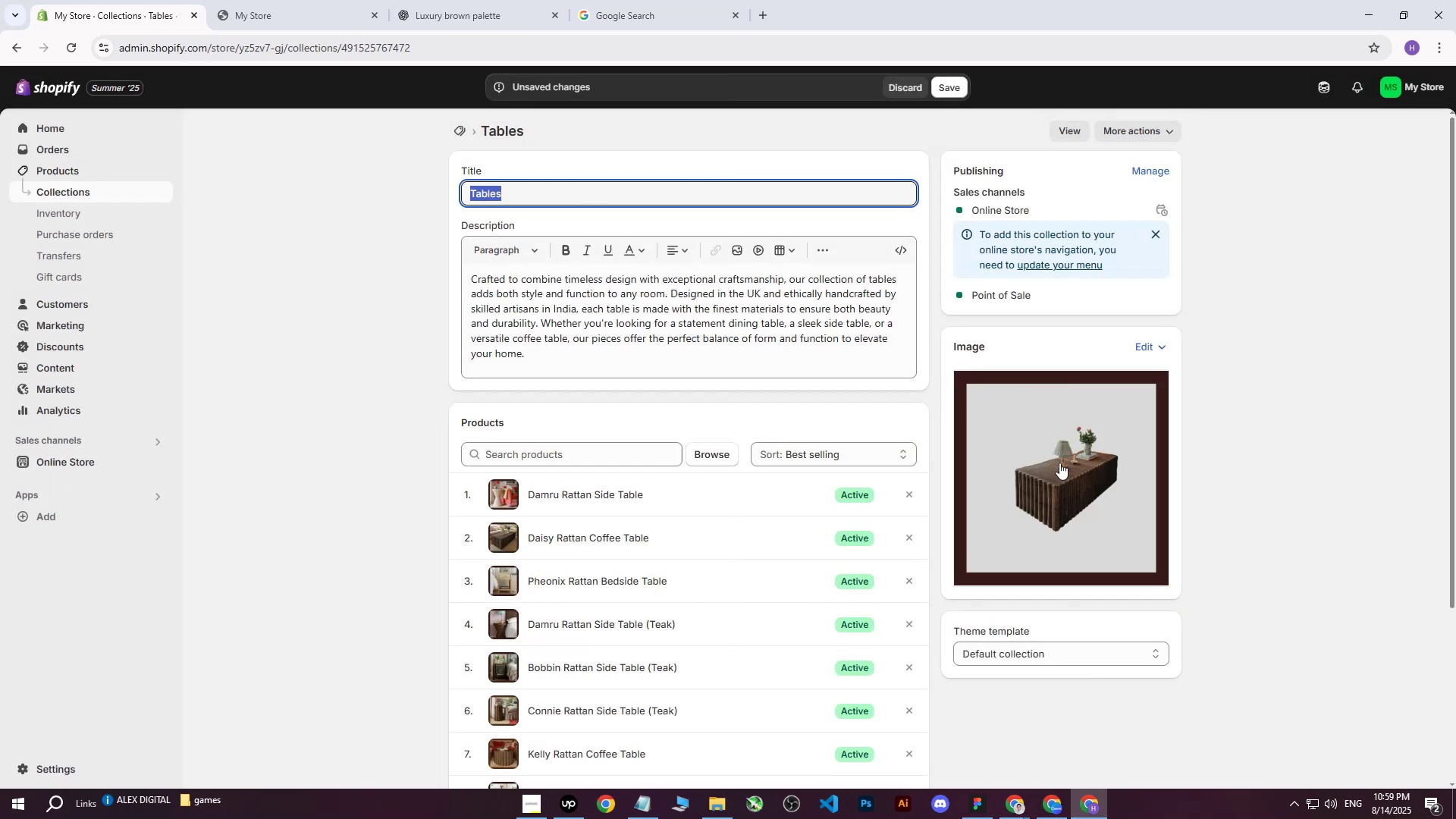 
left_click([1059, 463])
 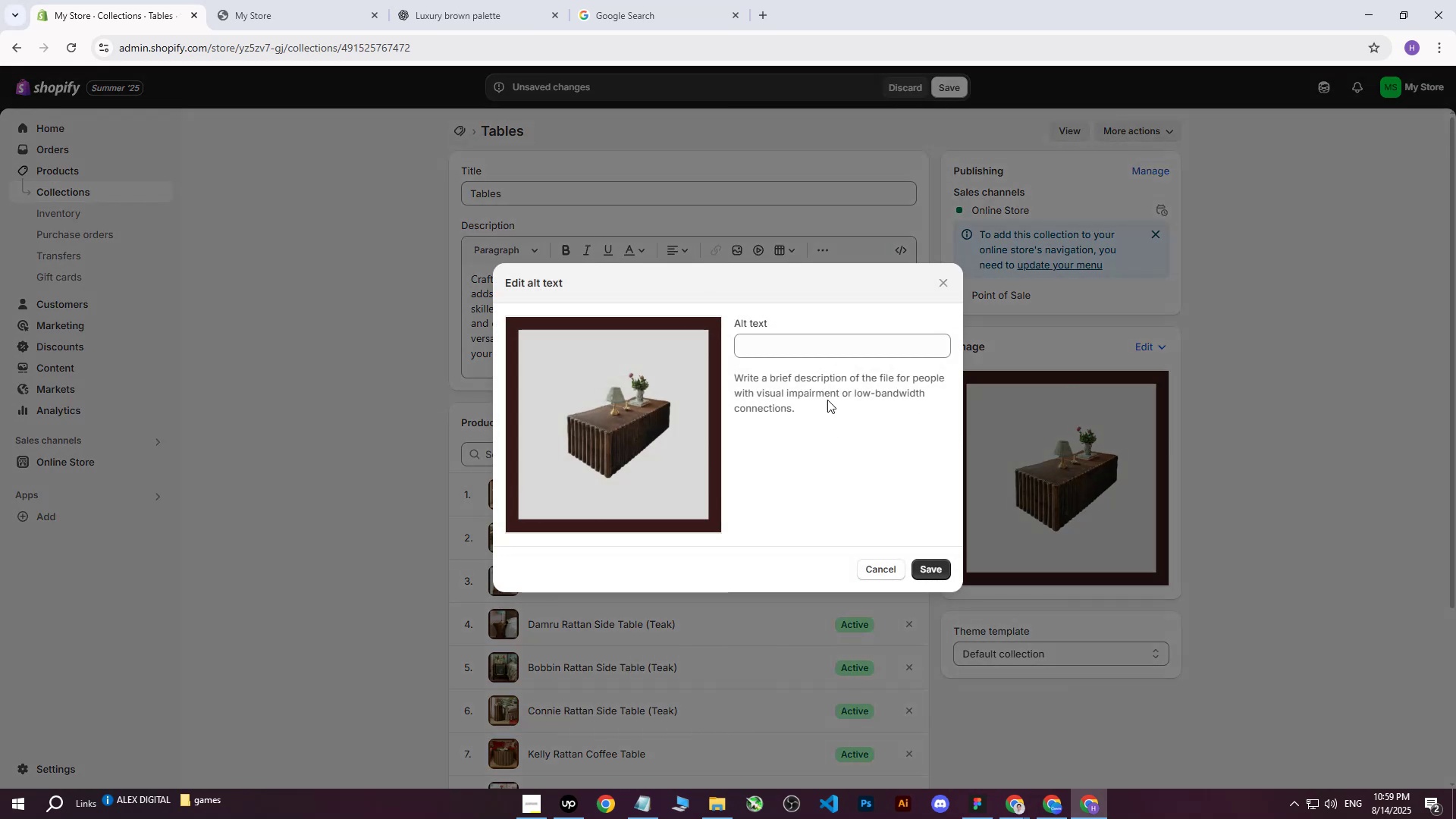 
left_click([780, 336])
 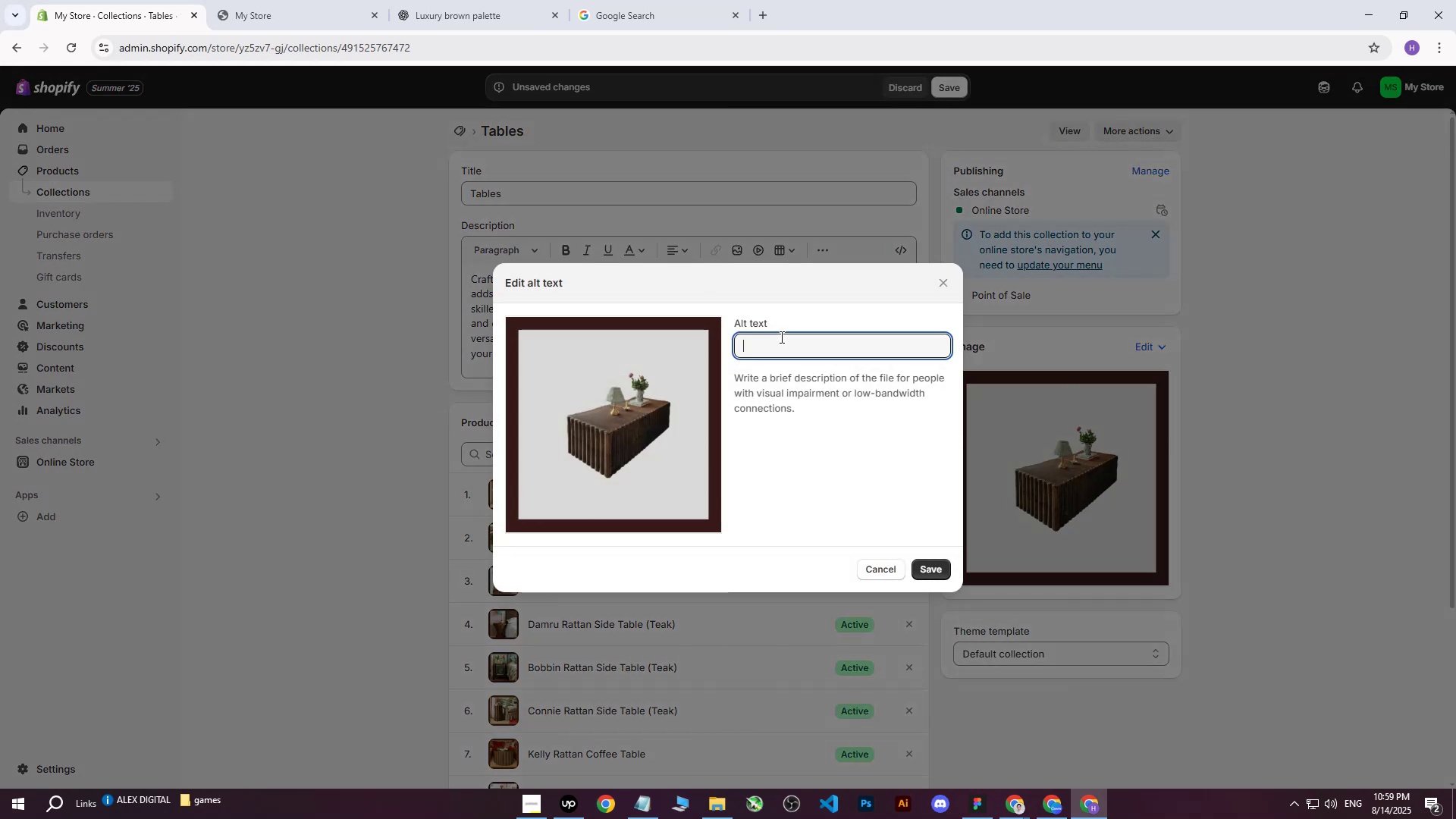 
key(Control+ControlLeft)
 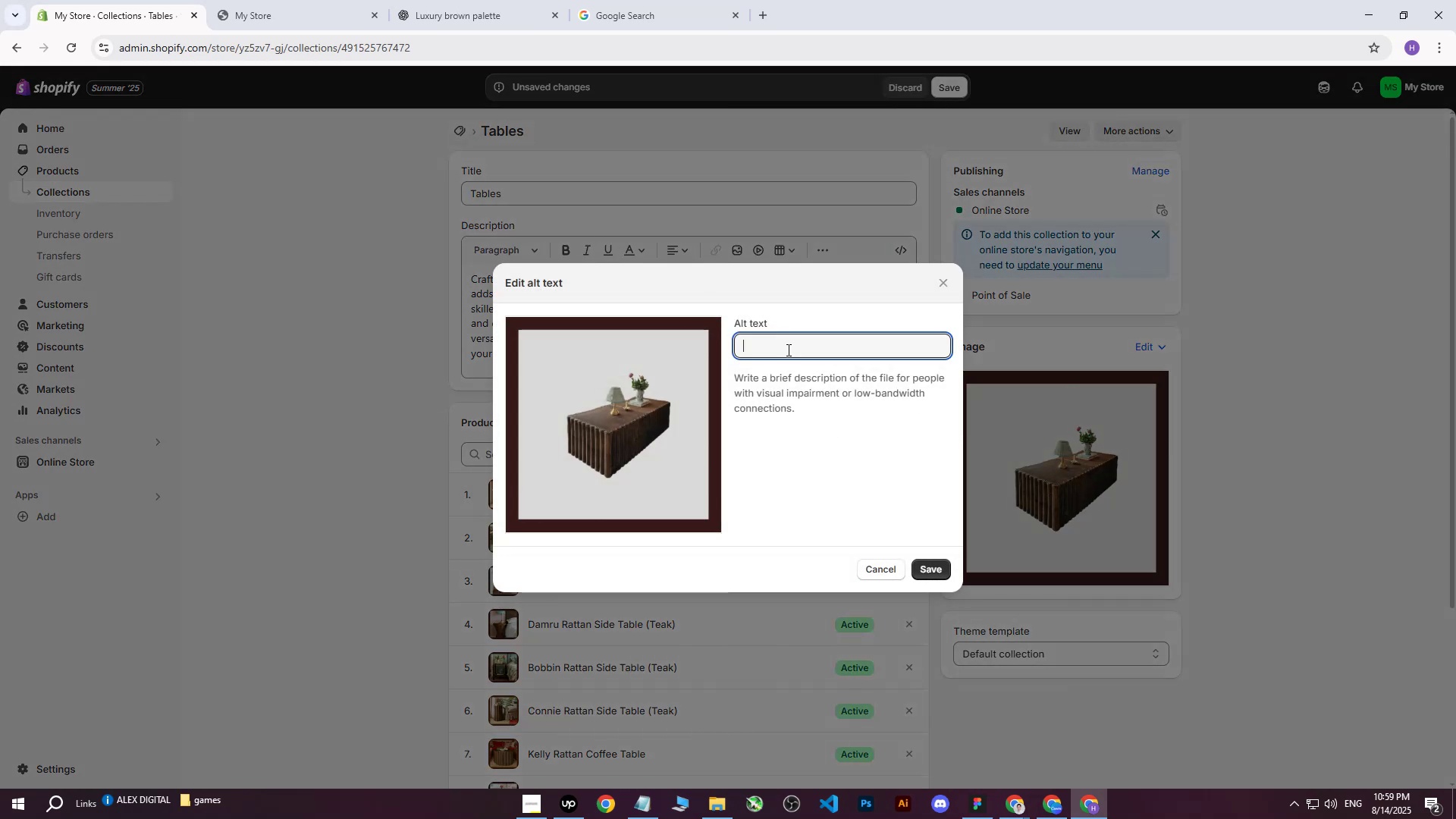 
key(Control+V)
 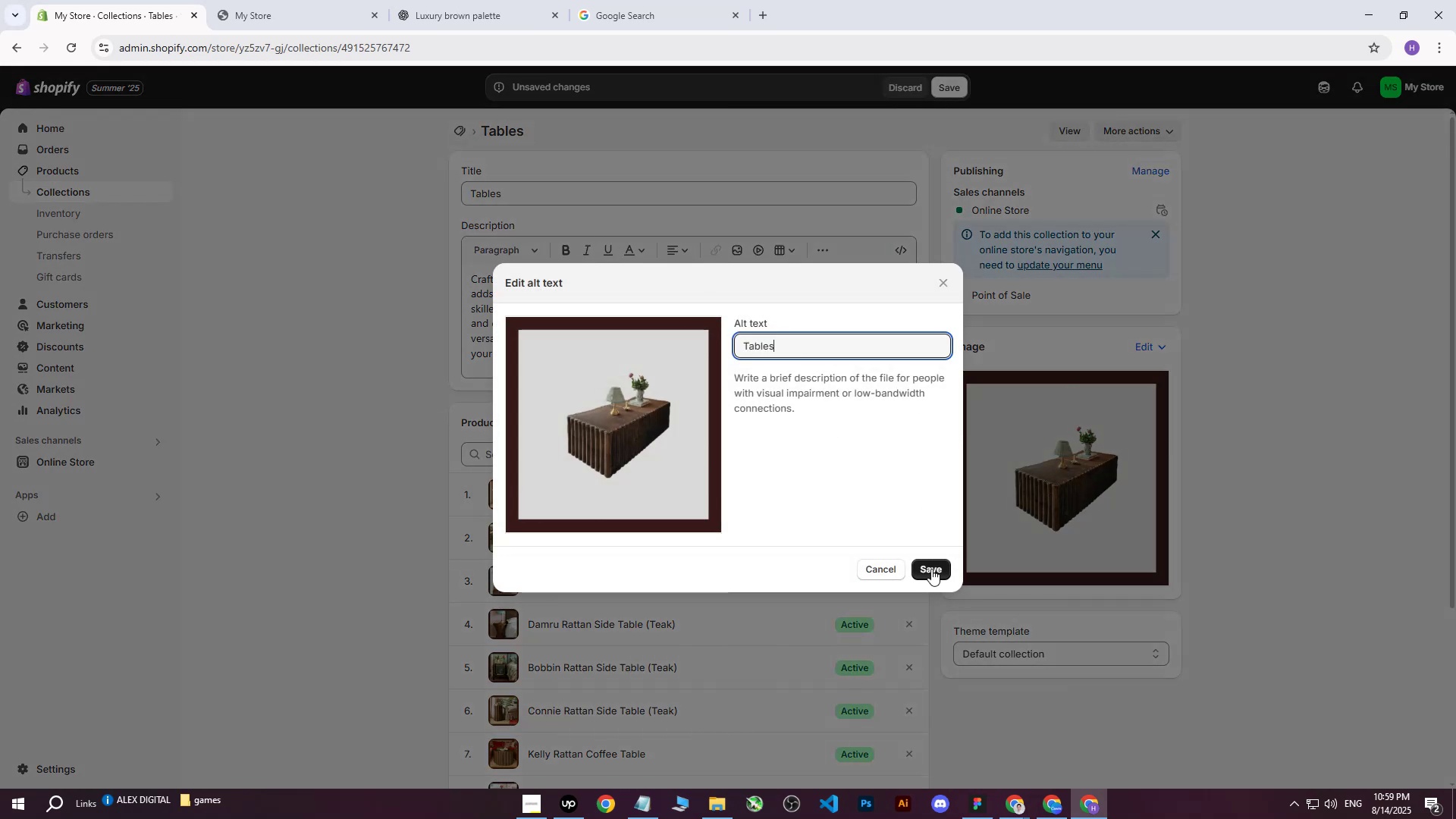 
left_click([931, 569])
 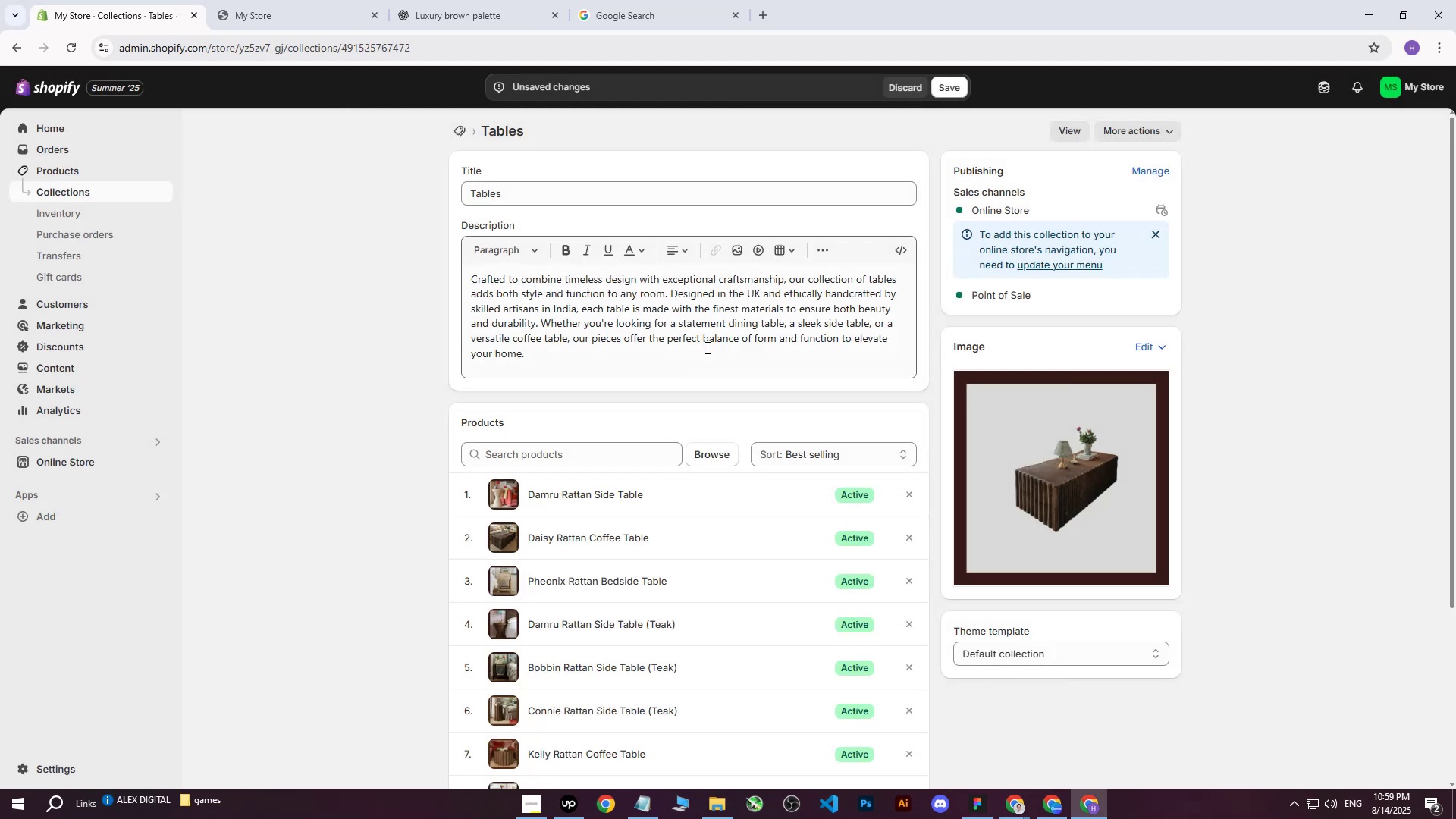 
left_click([966, 80])
 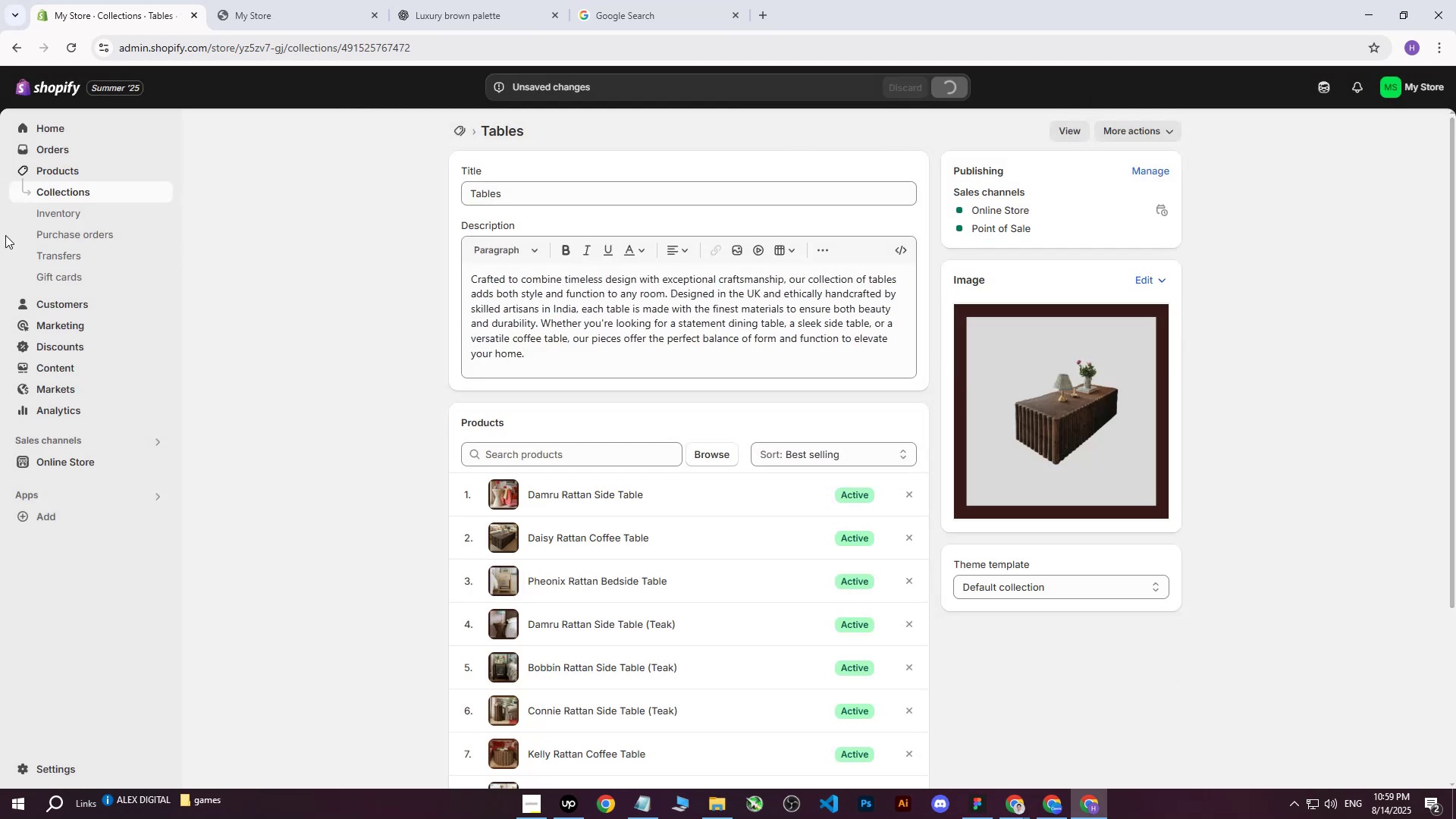 
left_click([77, 195])
 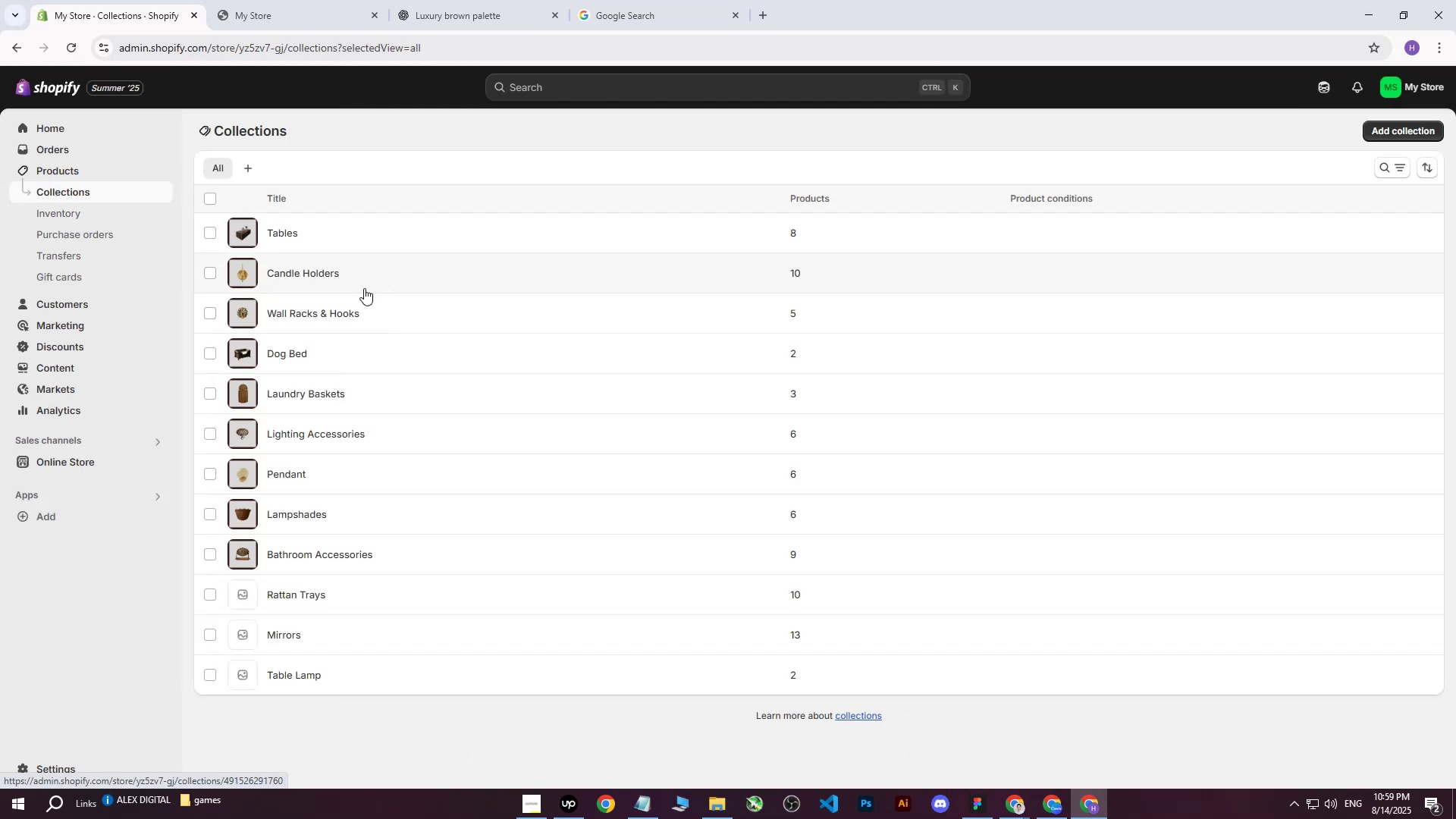 
left_click([306, 590])
 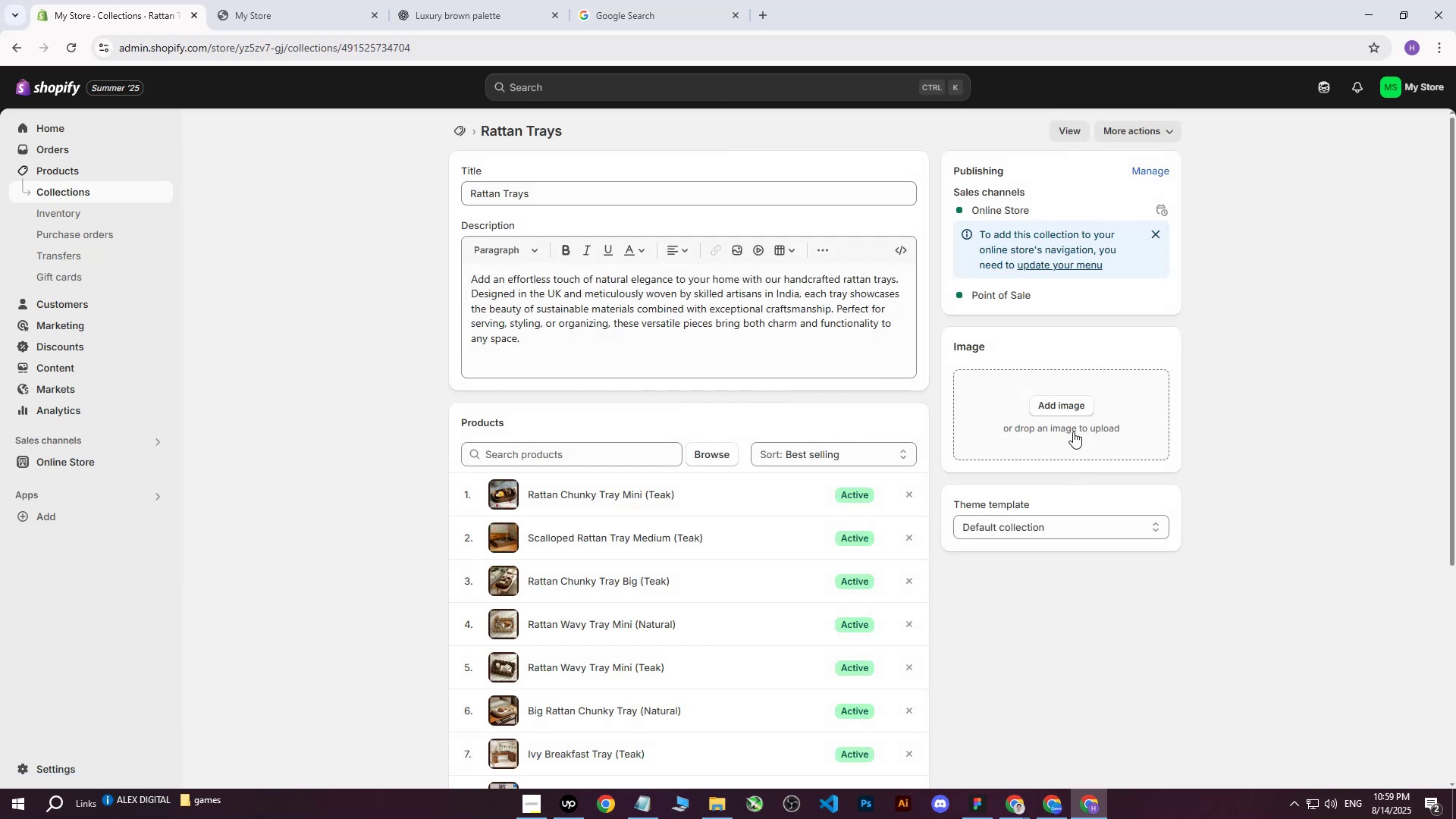 
left_click([1047, 810])
 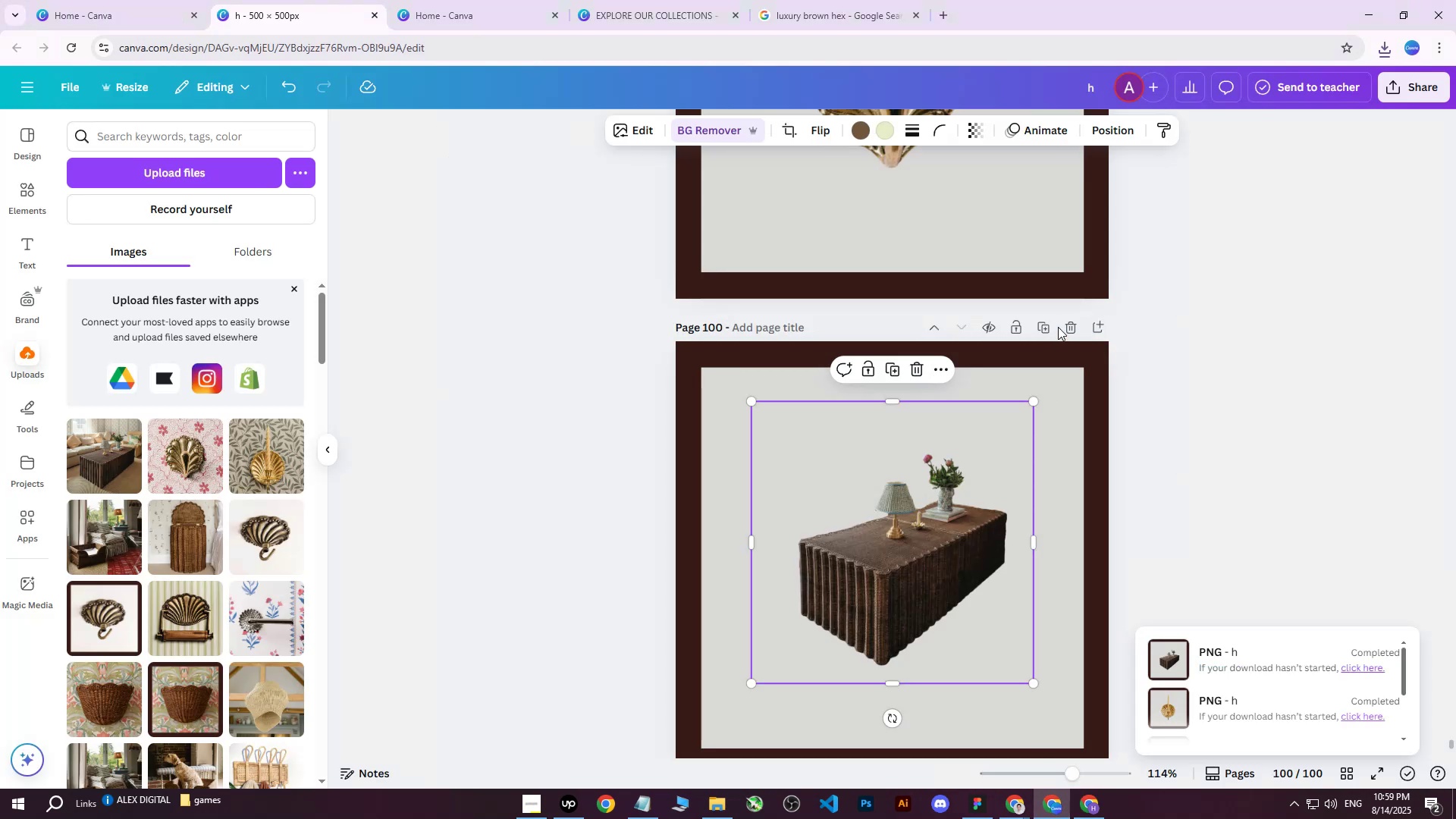 
left_click([1044, 329])
 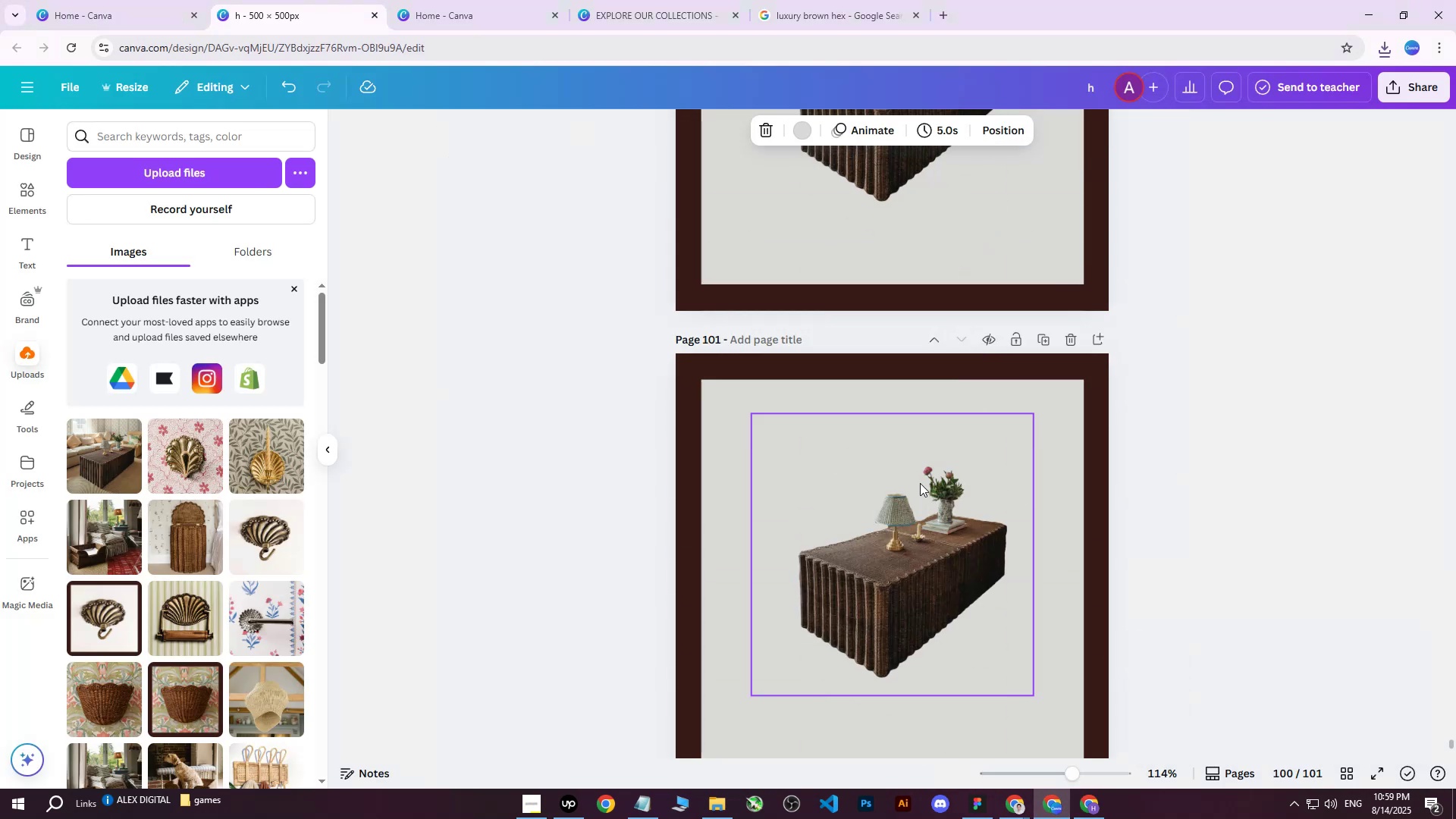 
left_click([916, 483])
 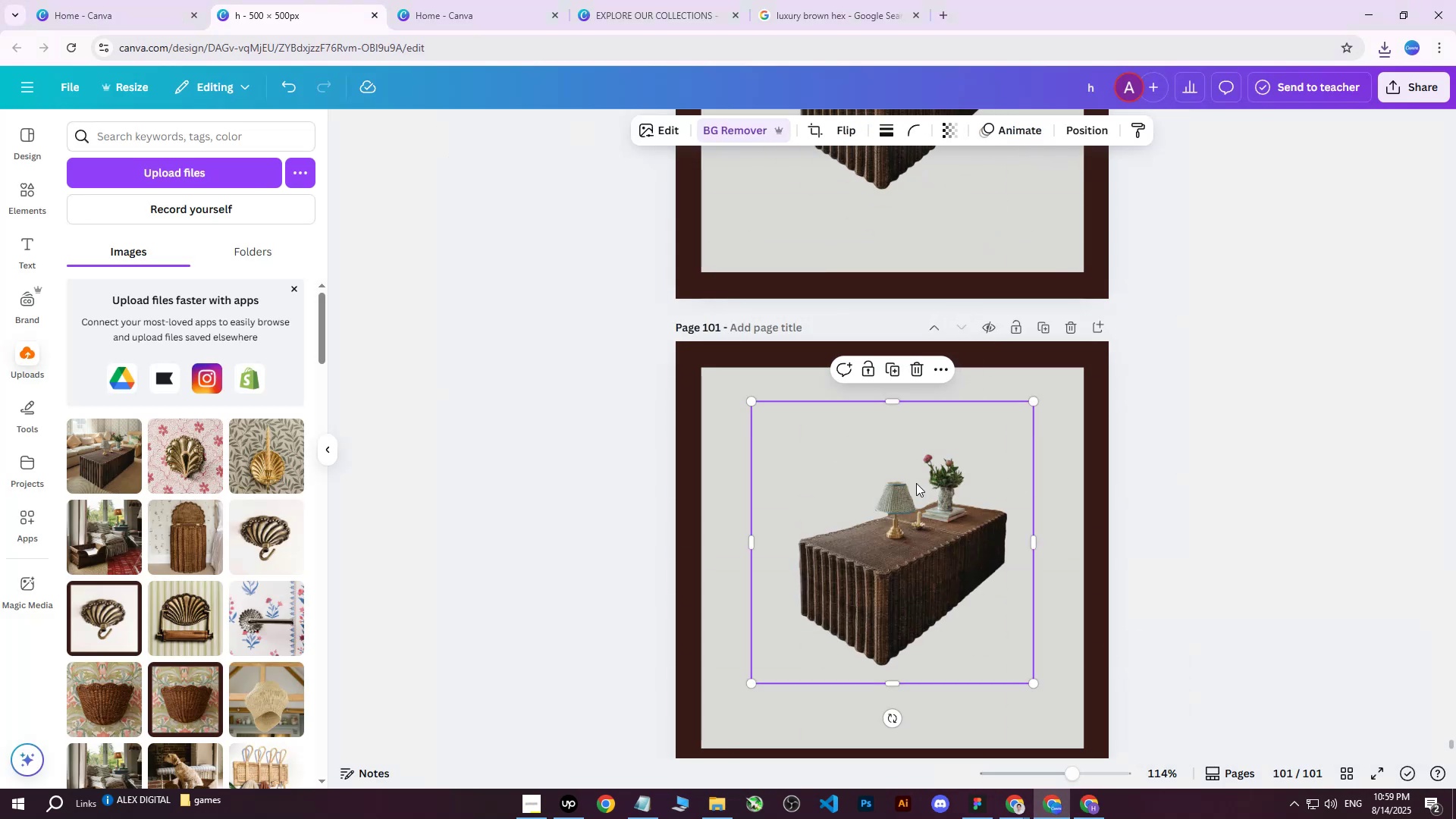 
key(Delete)
 